 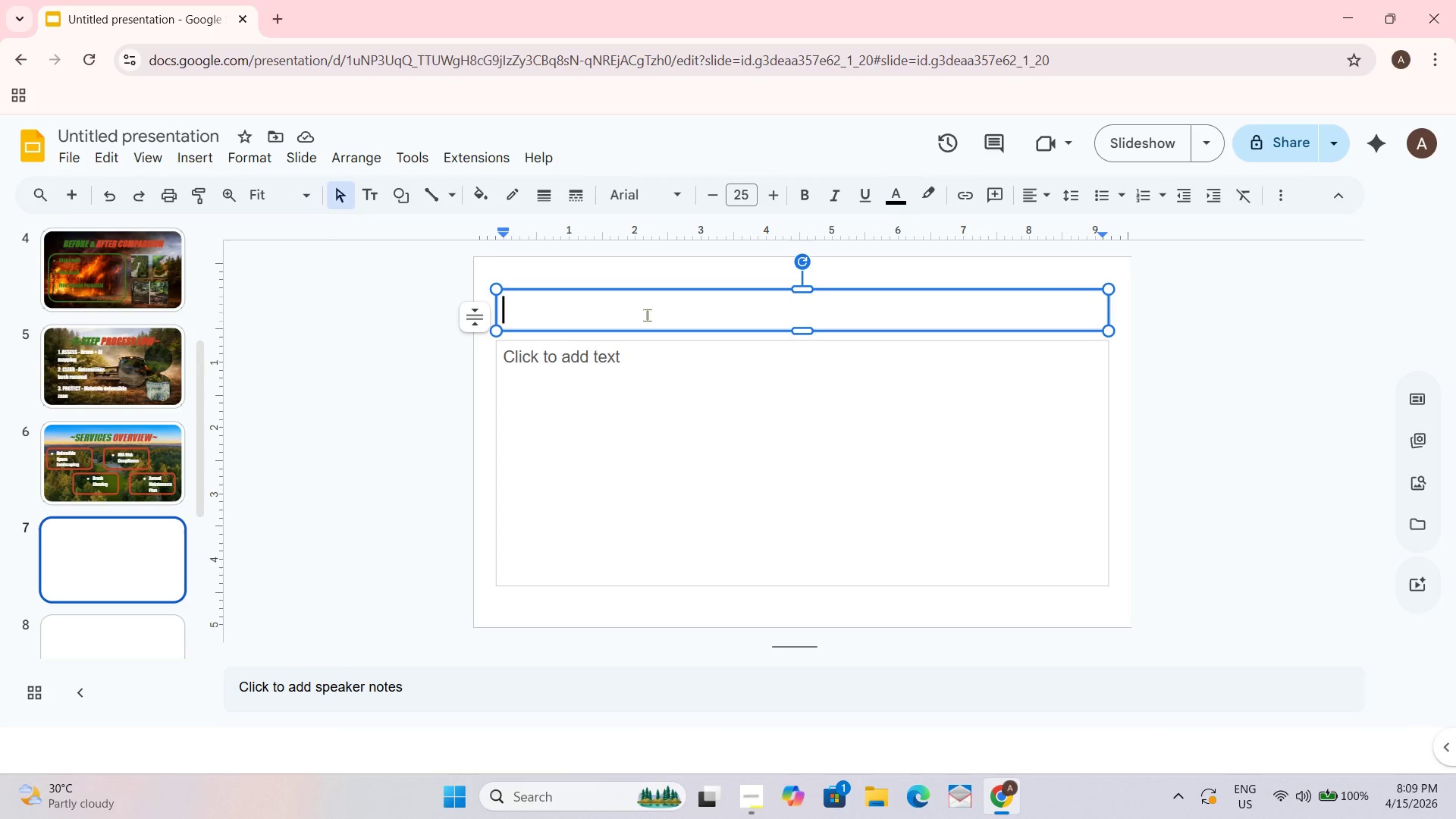 
key(Alt+Shift+E)
 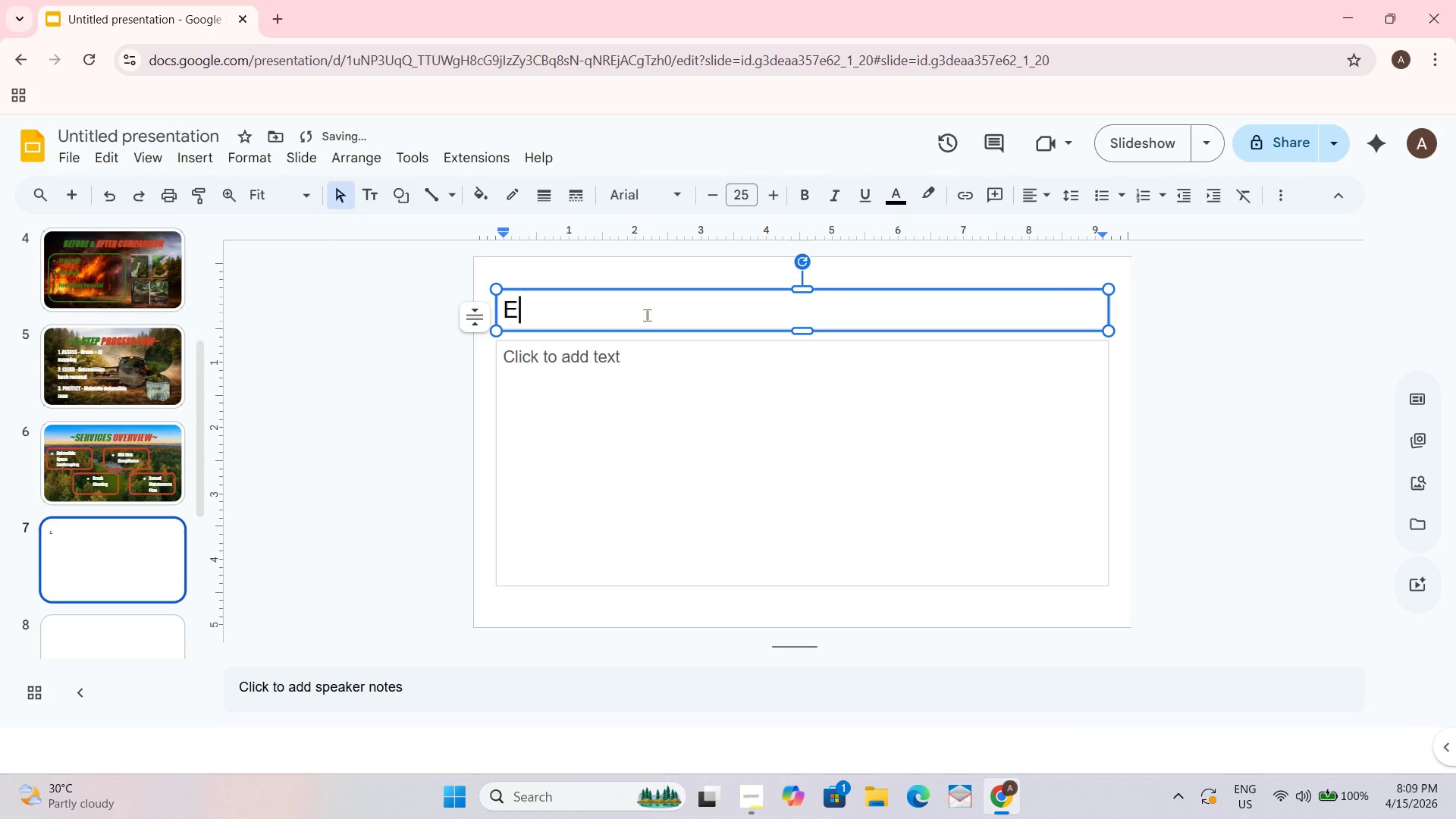 
key(Backspace)
 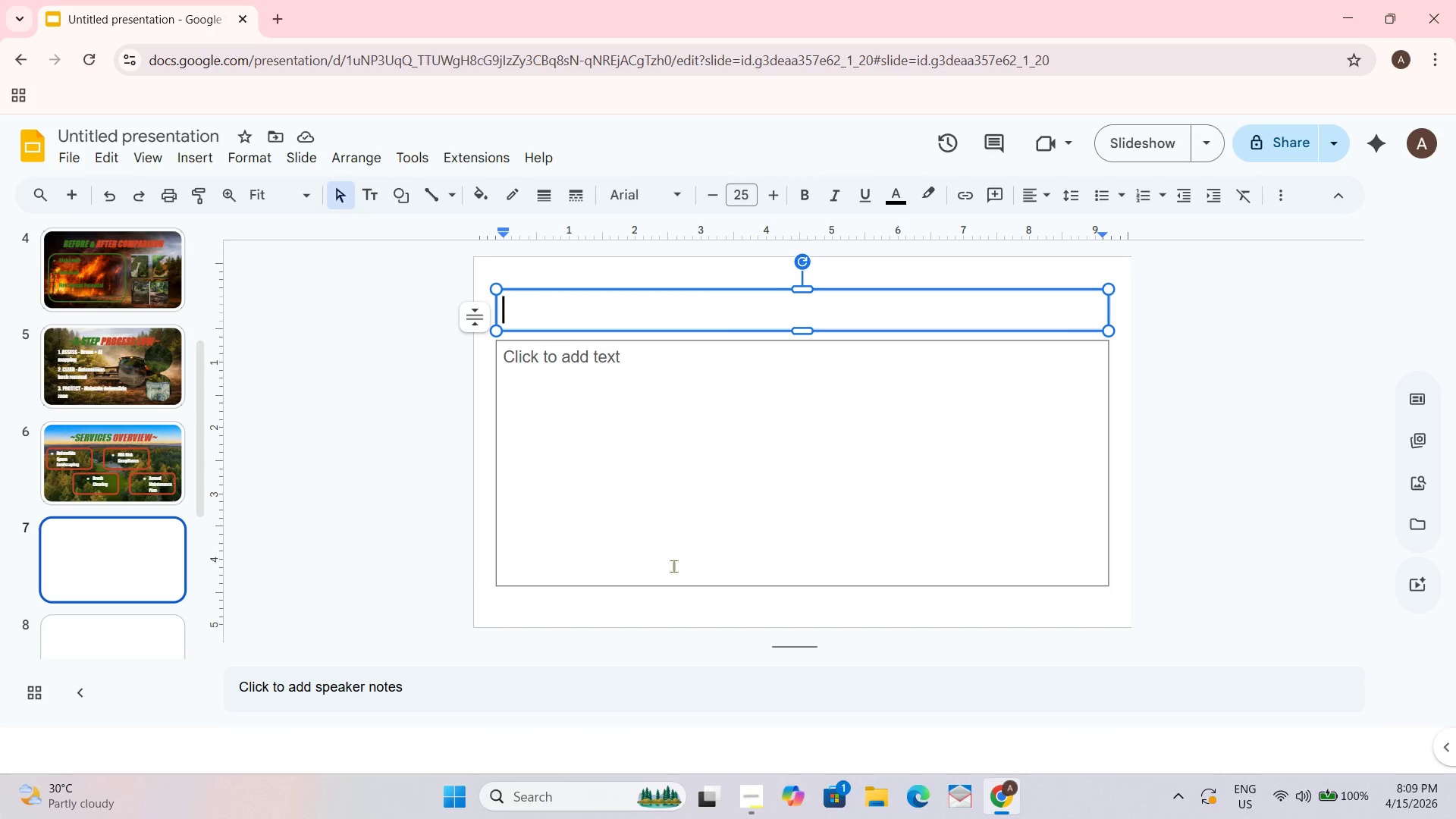 
wait(20.25)
 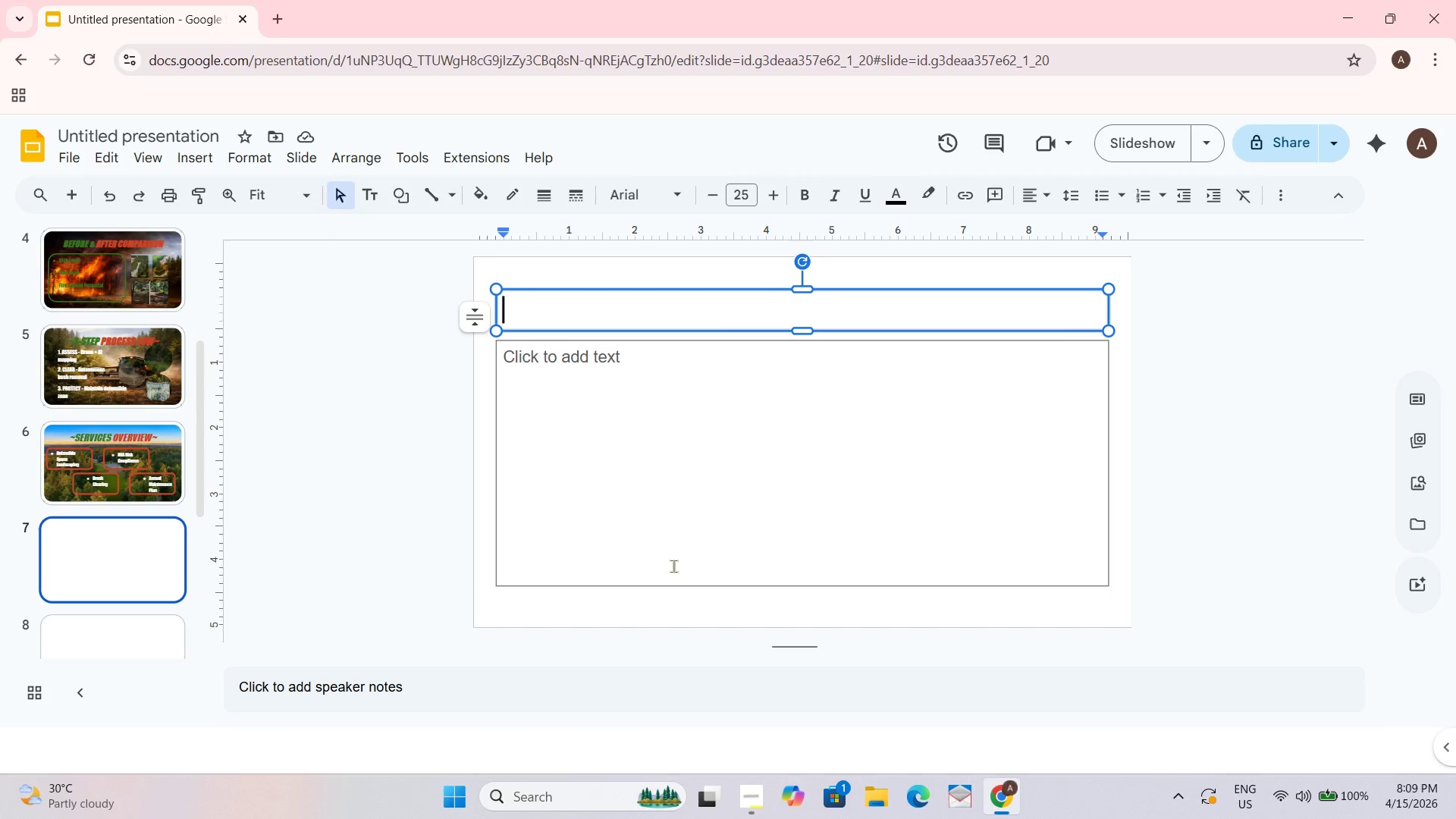 
left_click([146, 165])
 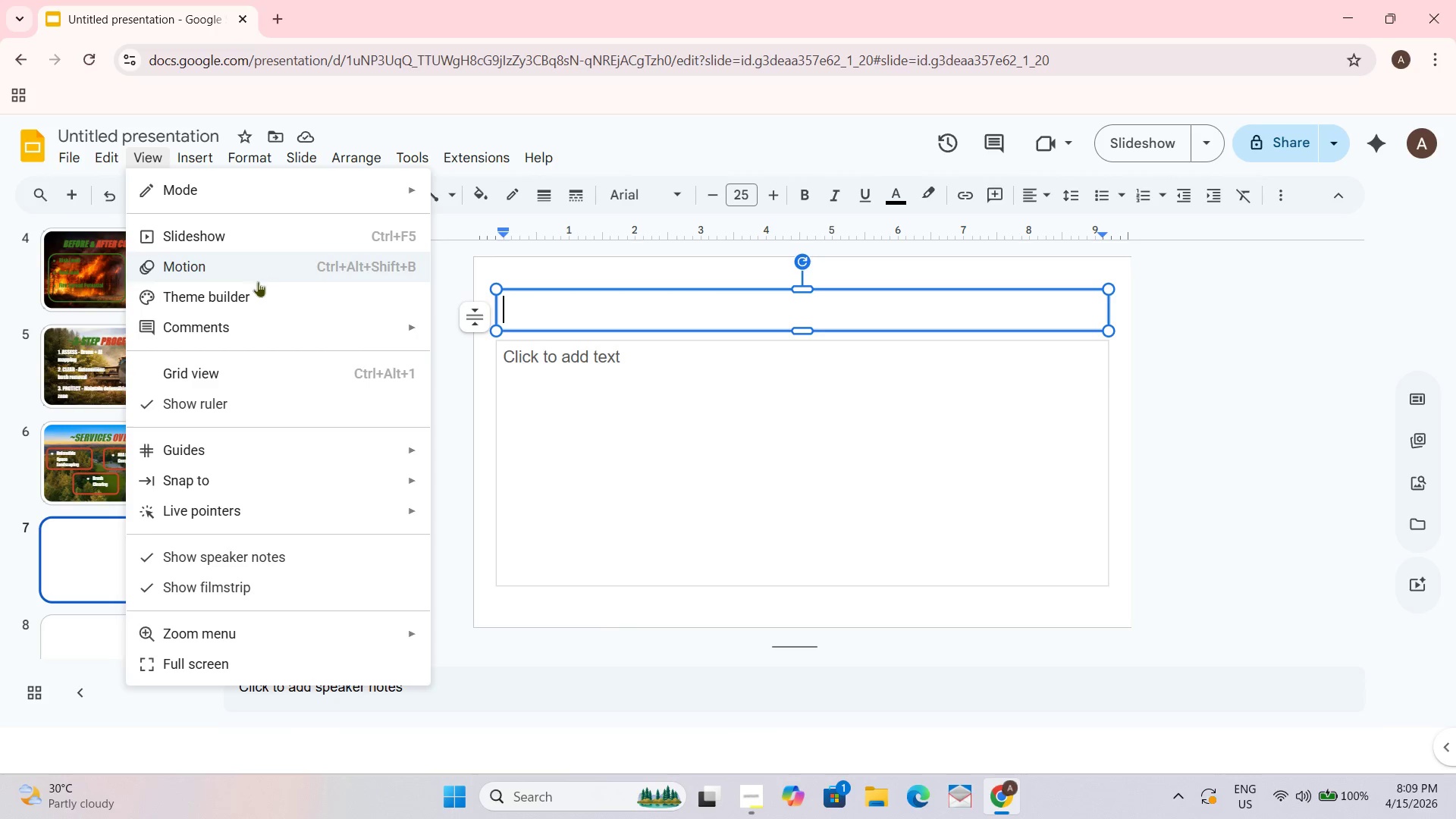 
left_click([251, 287])
 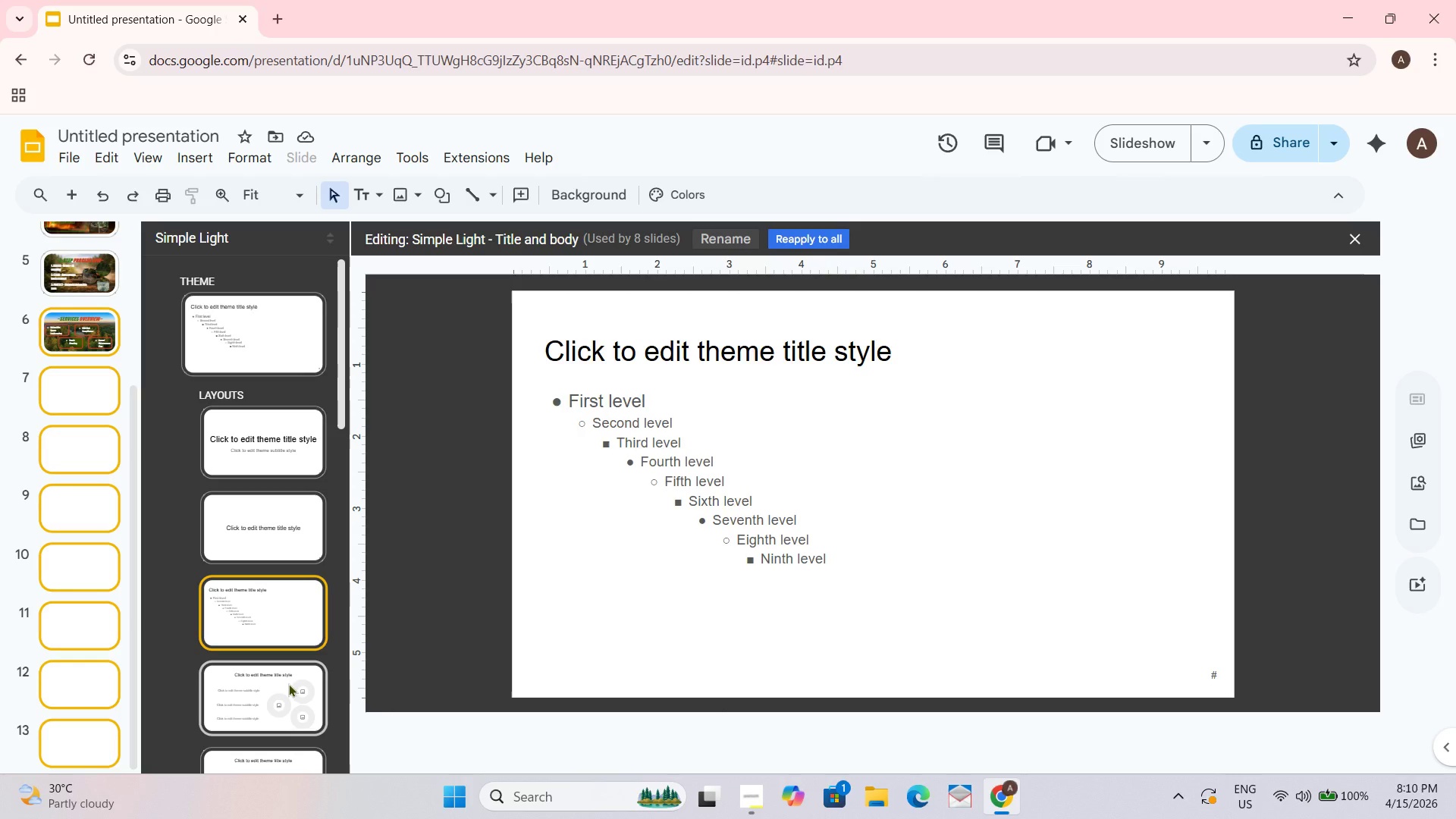 
left_click([277, 688])
 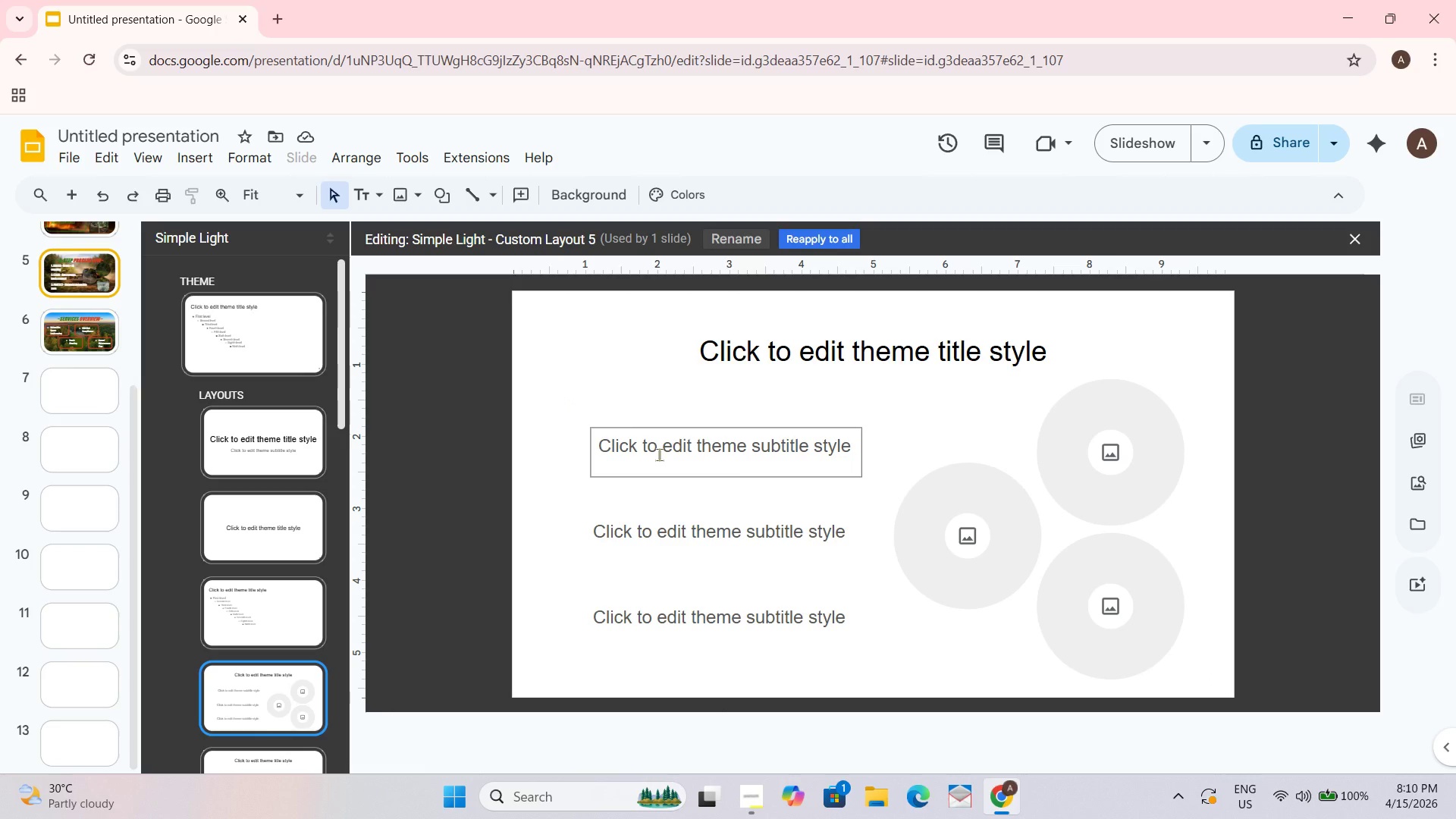 
left_click([658, 453])
 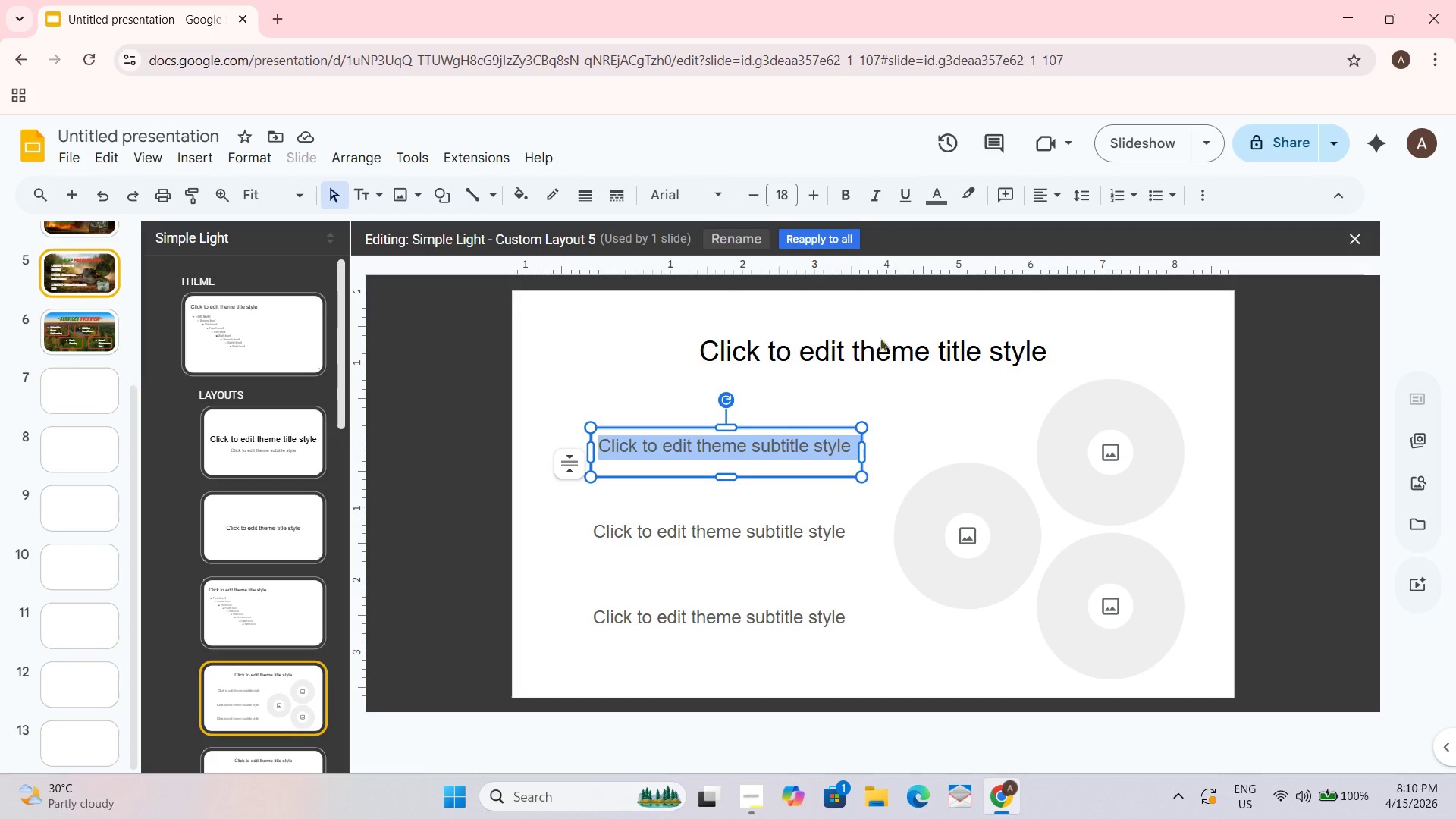 
right_click([810, 425])
 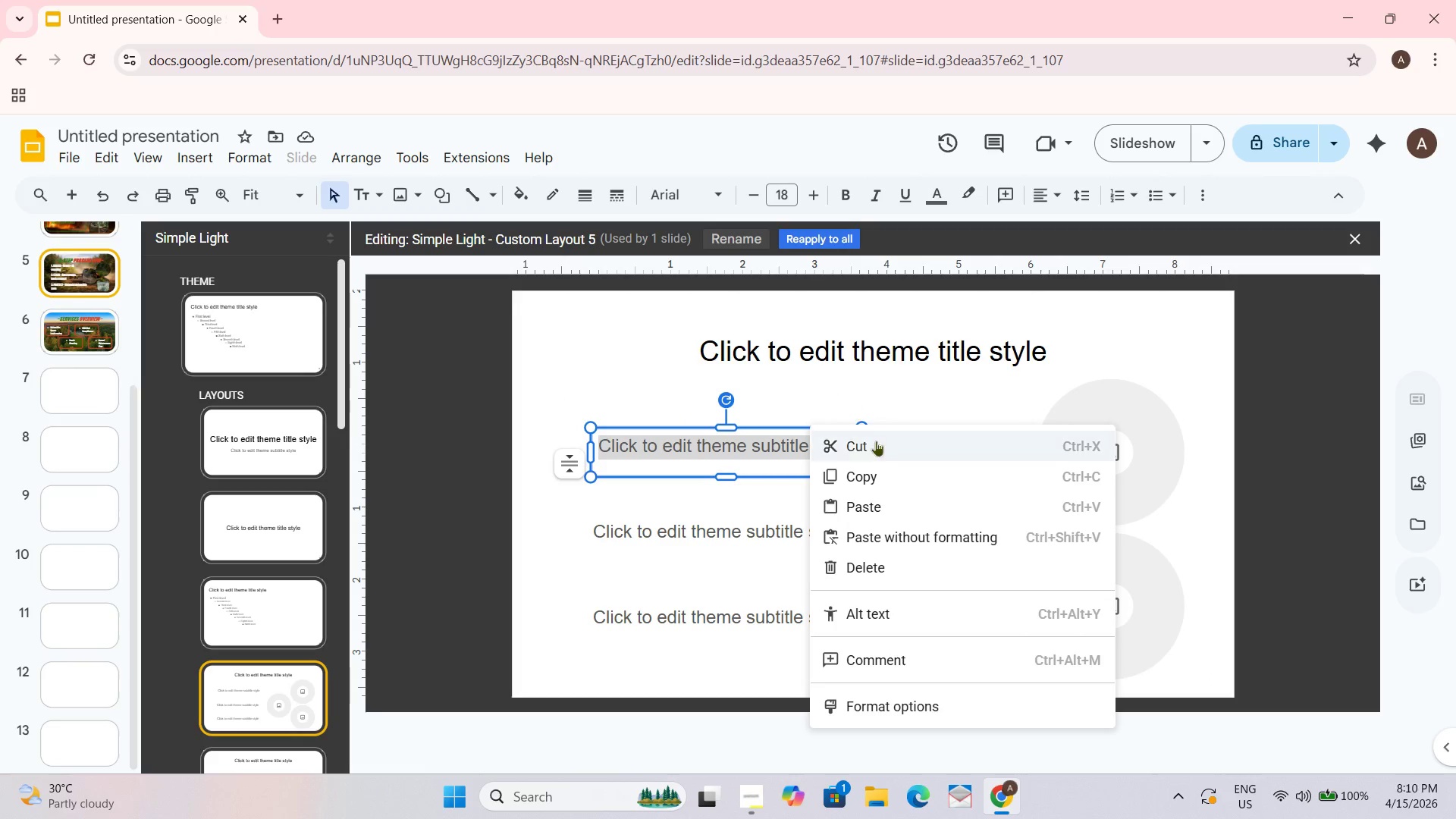 
left_click([872, 444])
 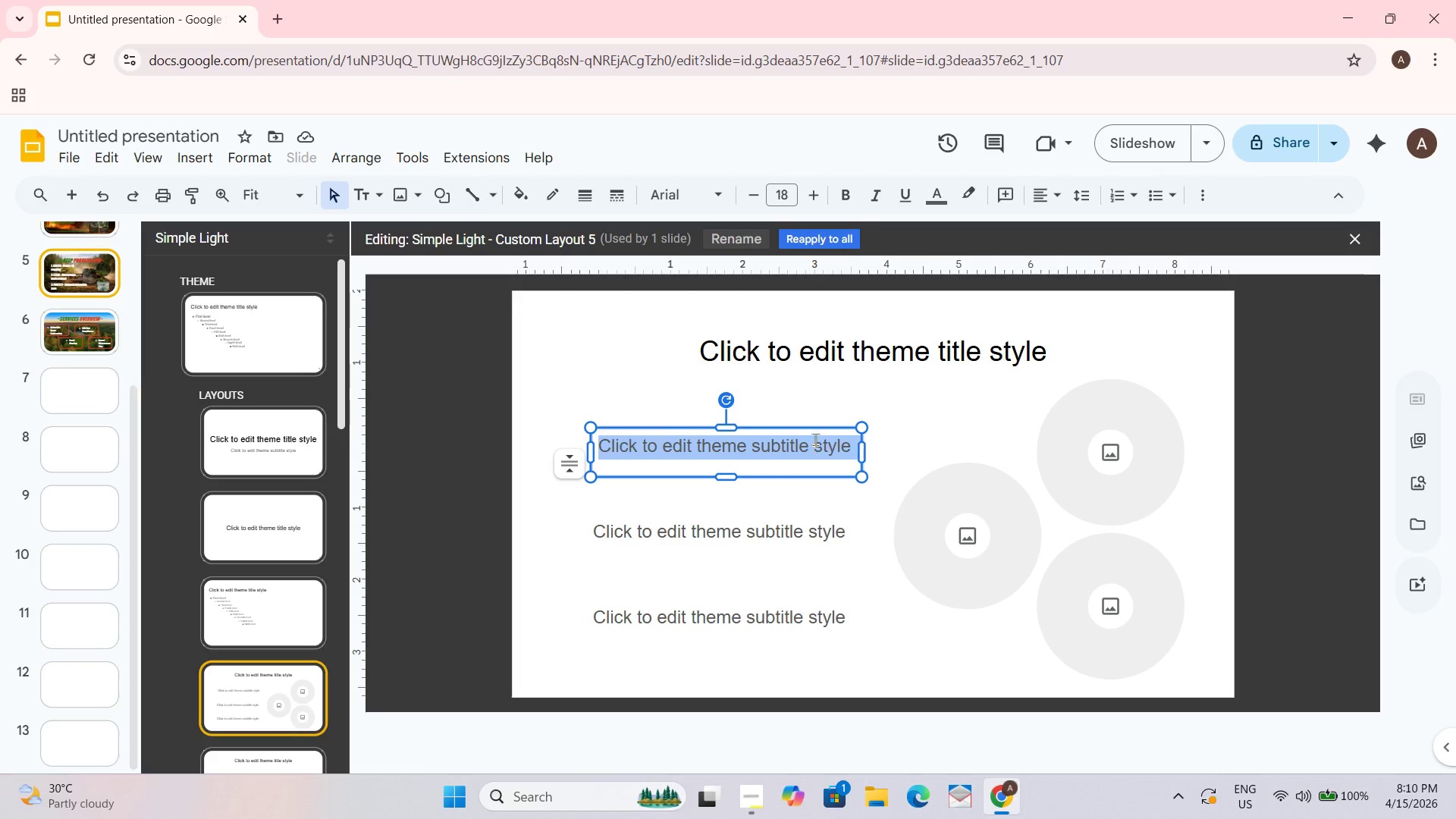 
left_click_drag(start_coordinate=[963, 444], to_coordinate=[957, 447])
 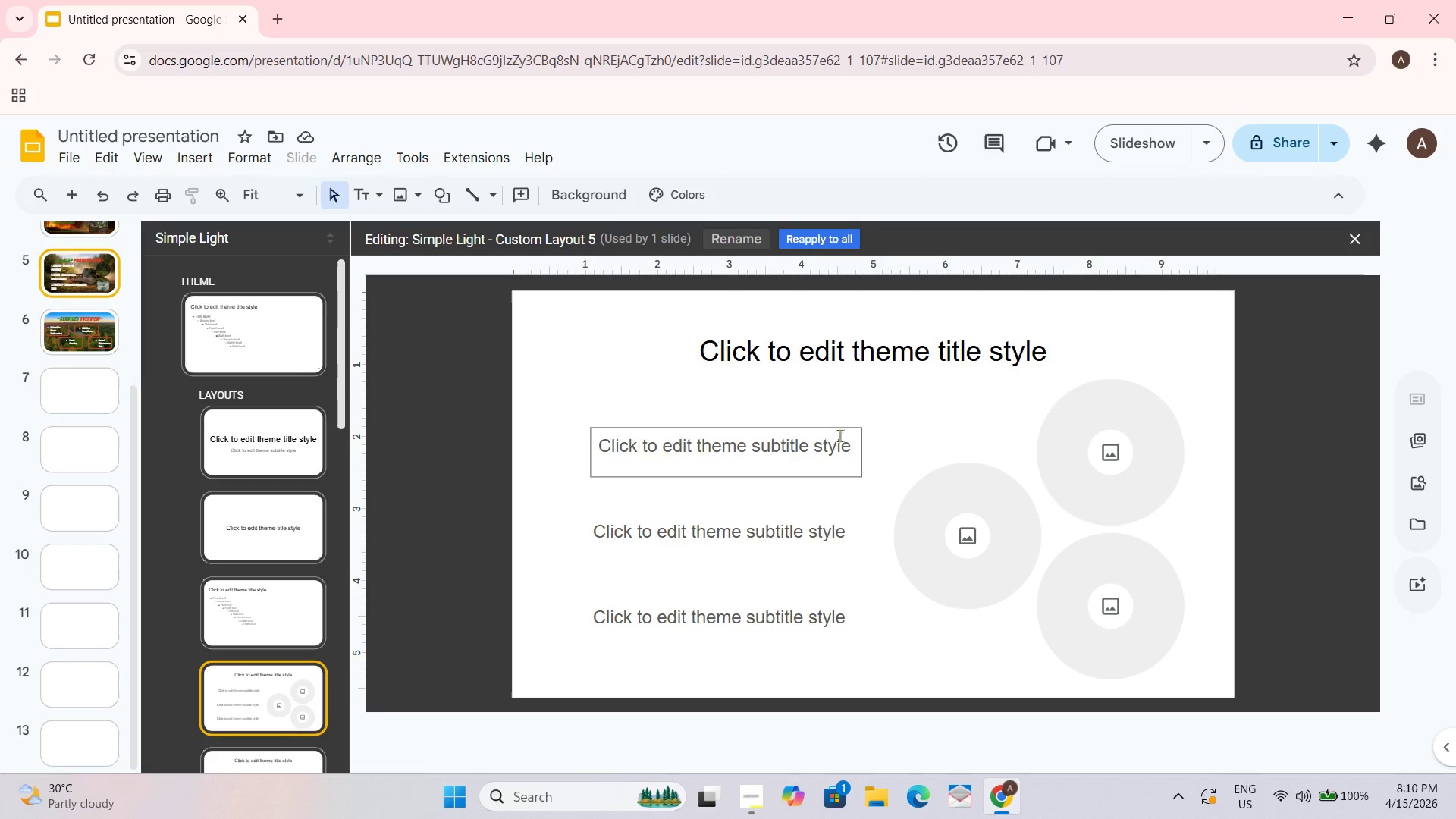 
left_click_drag(start_coordinate=[836, 436], to_coordinate=[834, 440])
 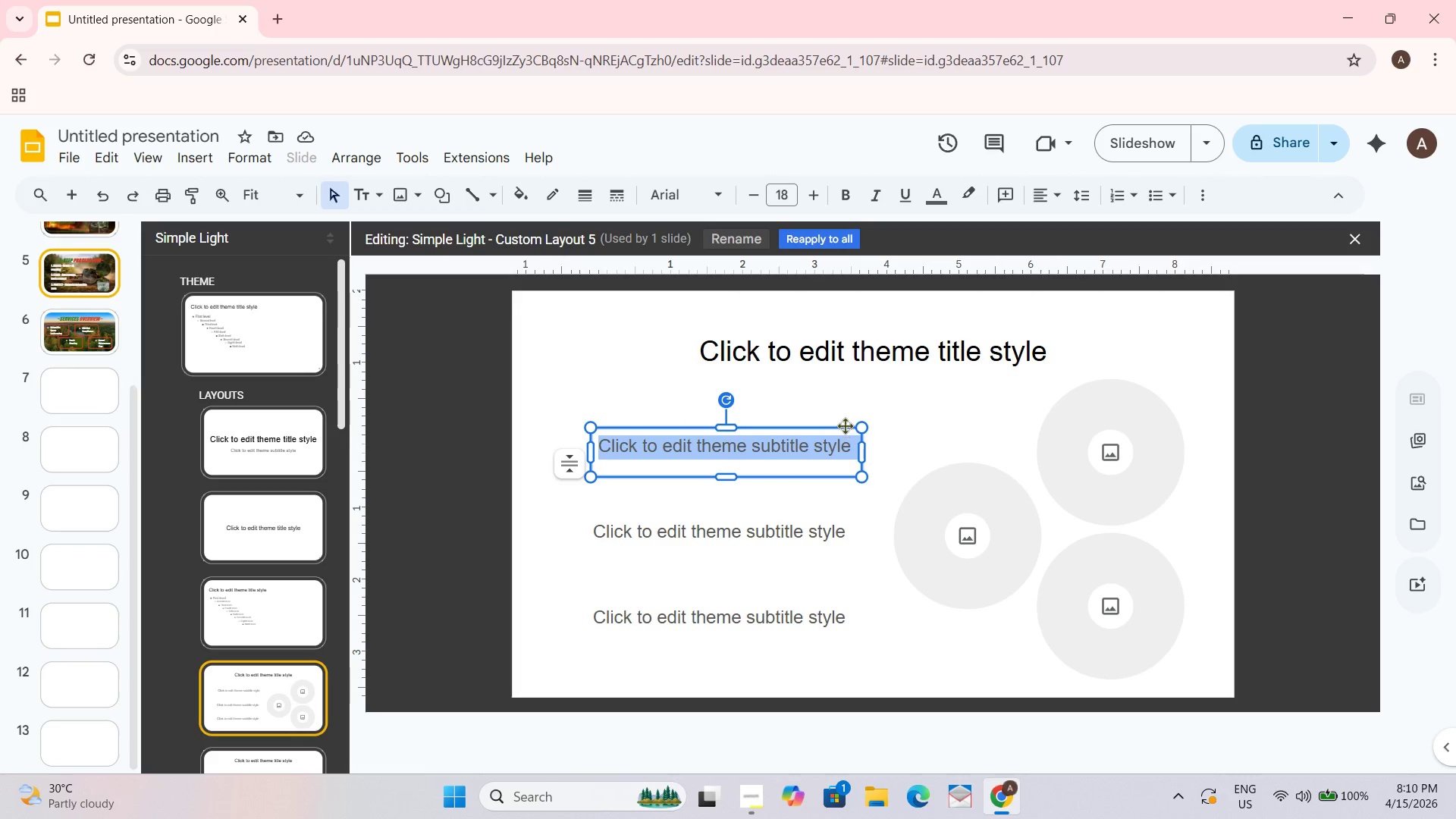 
right_click([844, 425])
 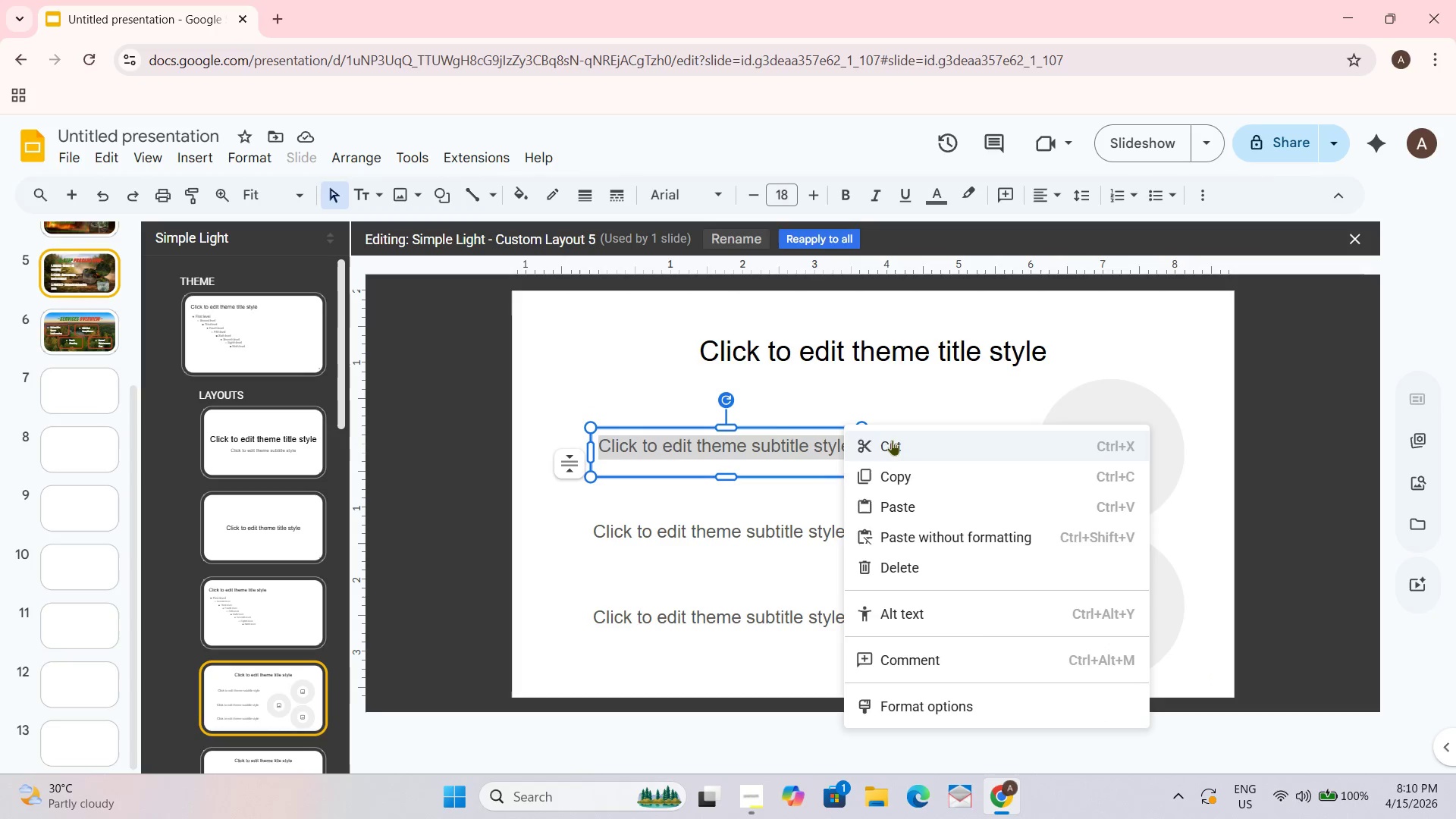 
left_click([892, 444])
 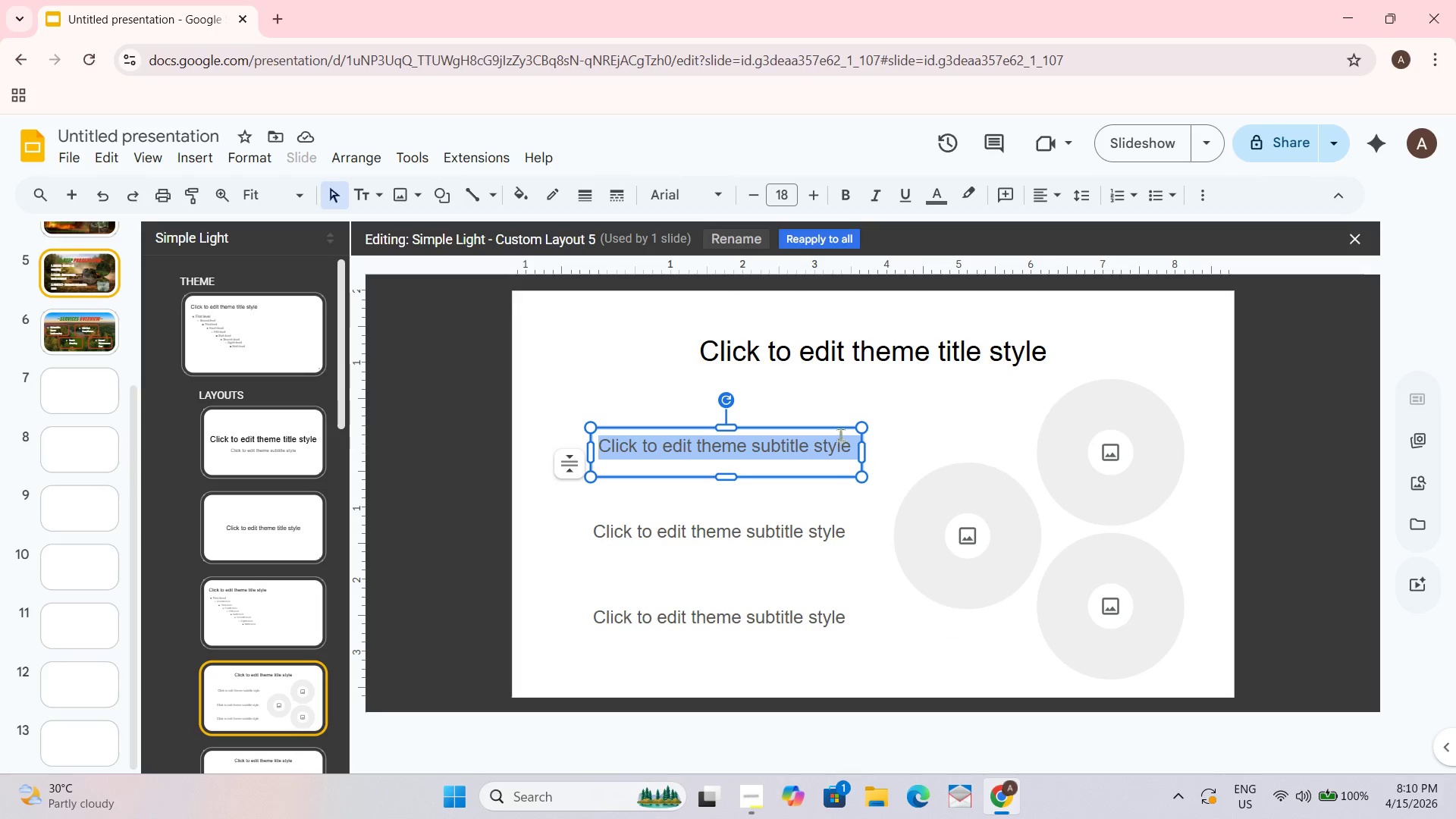 
hold_key(key=ControlLeft, duration=0.47)
 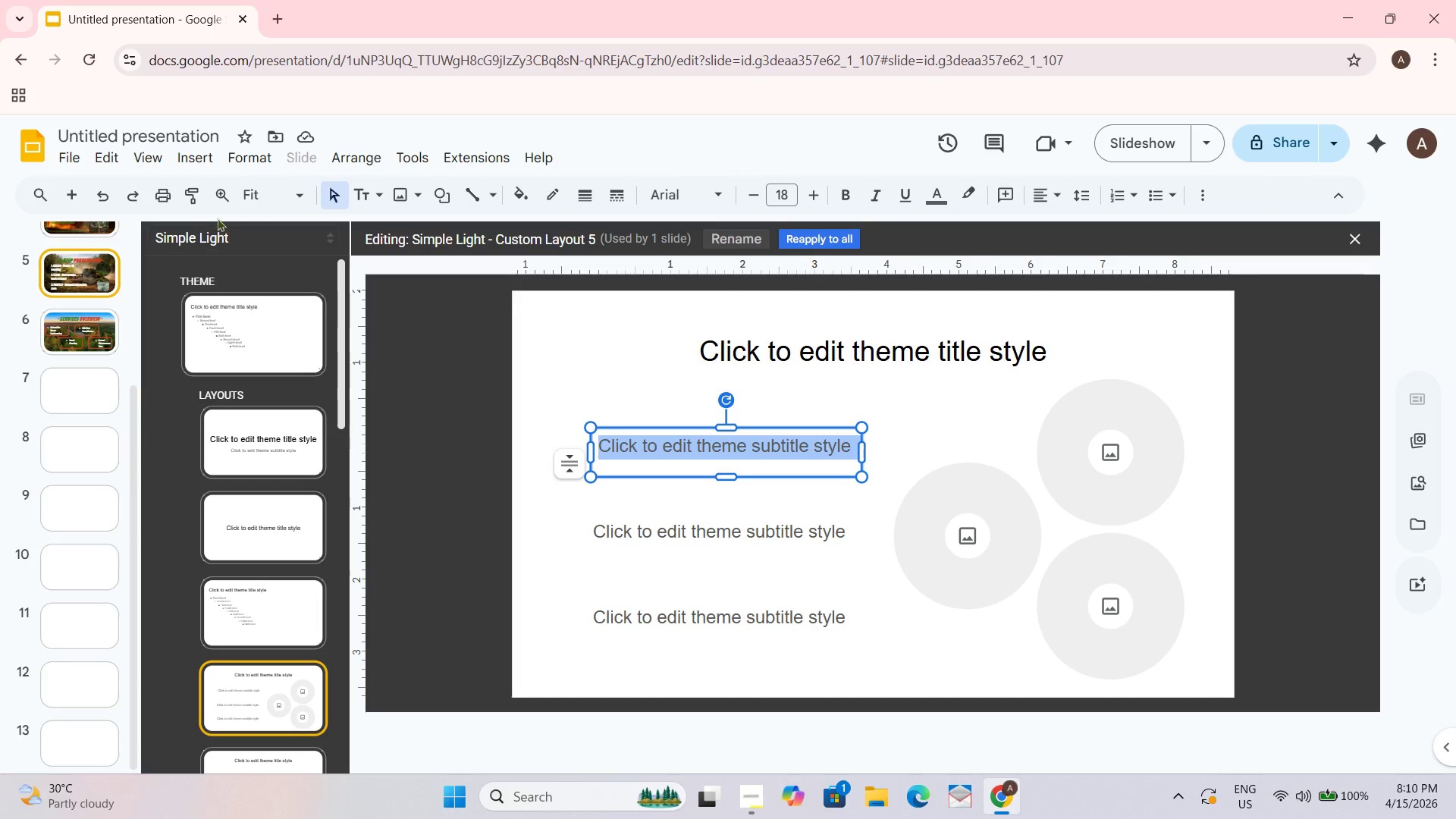 
left_click([74, 196])
 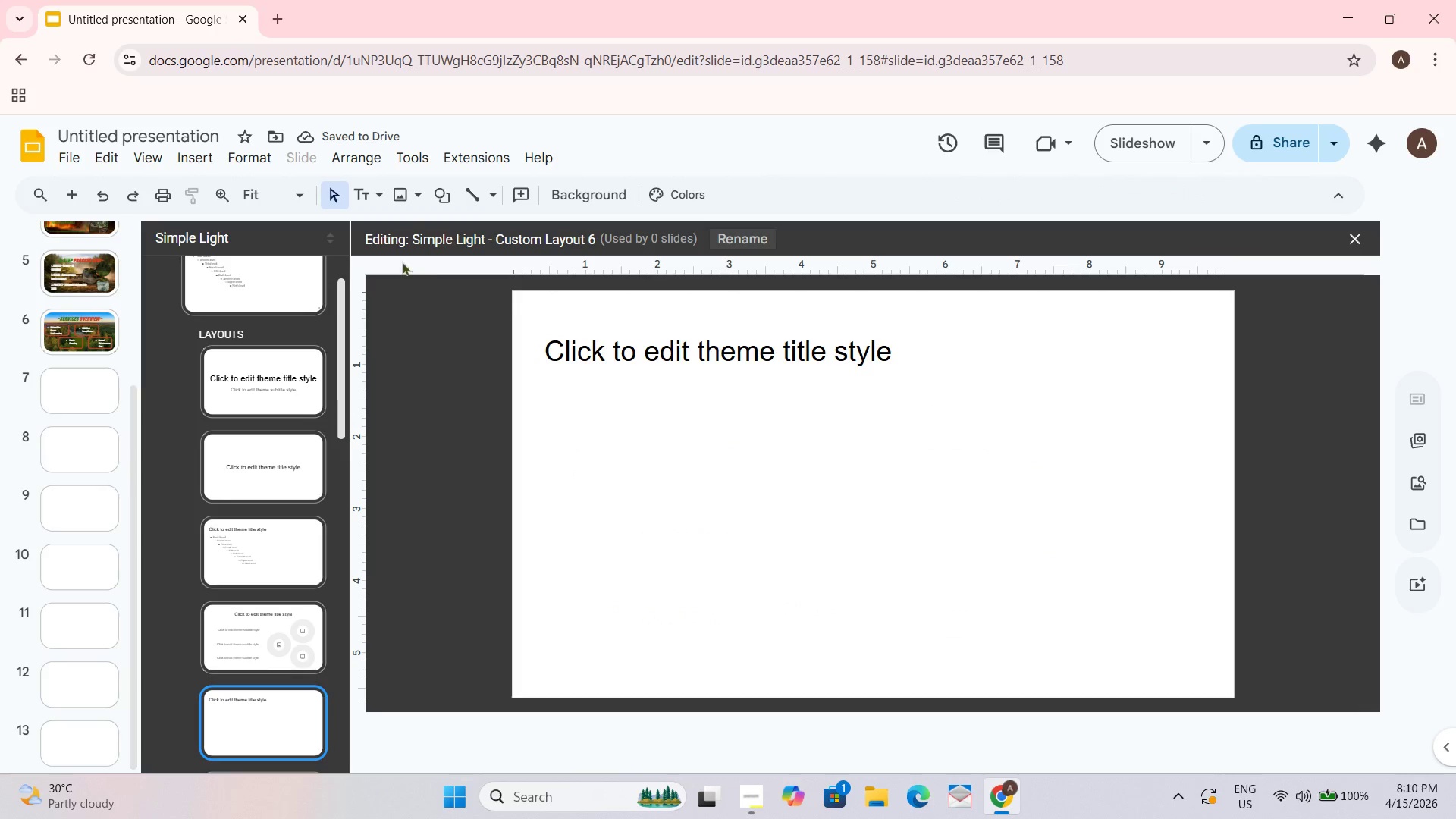 
wait(6.75)
 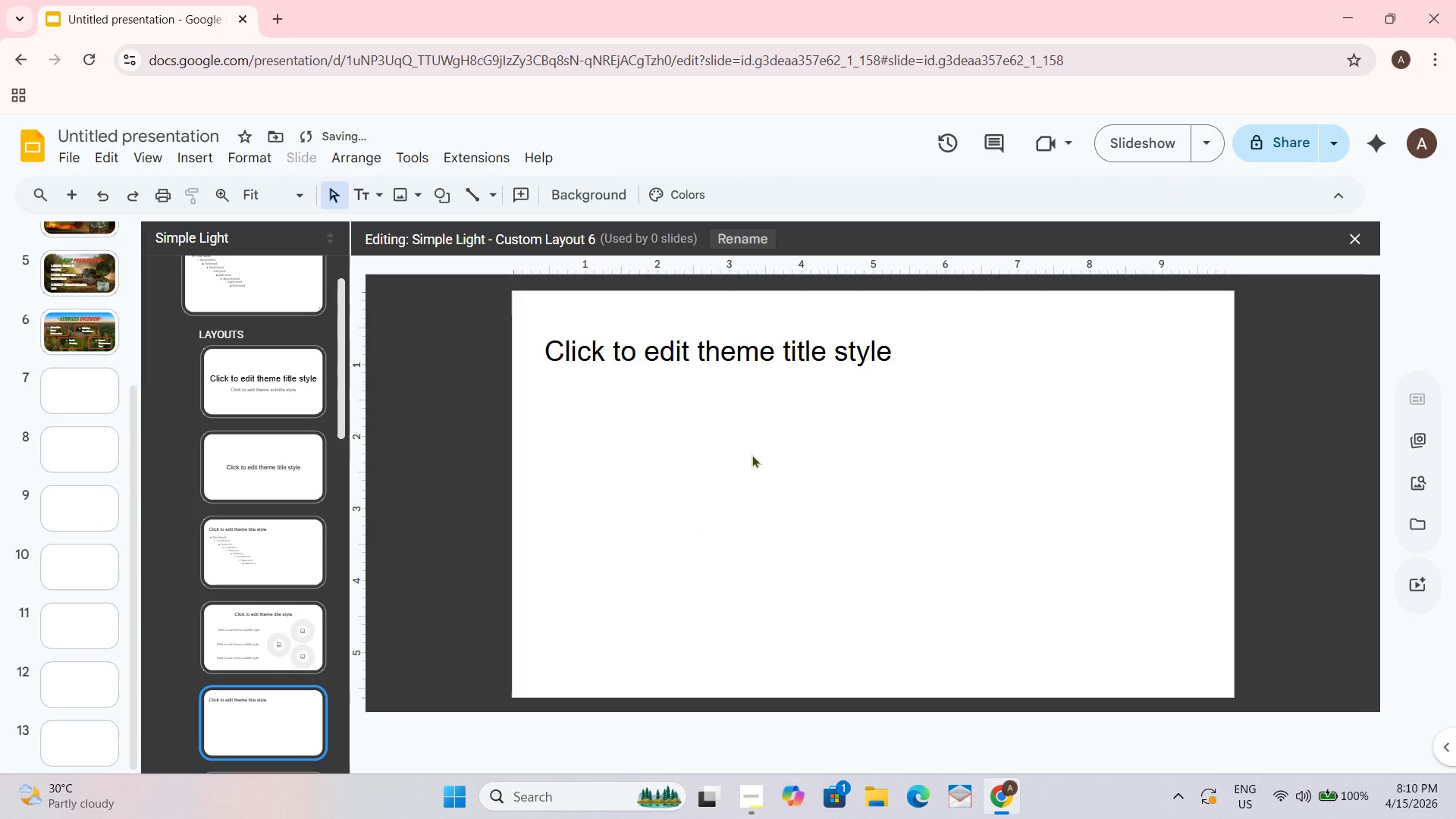 
left_click([187, 159])
 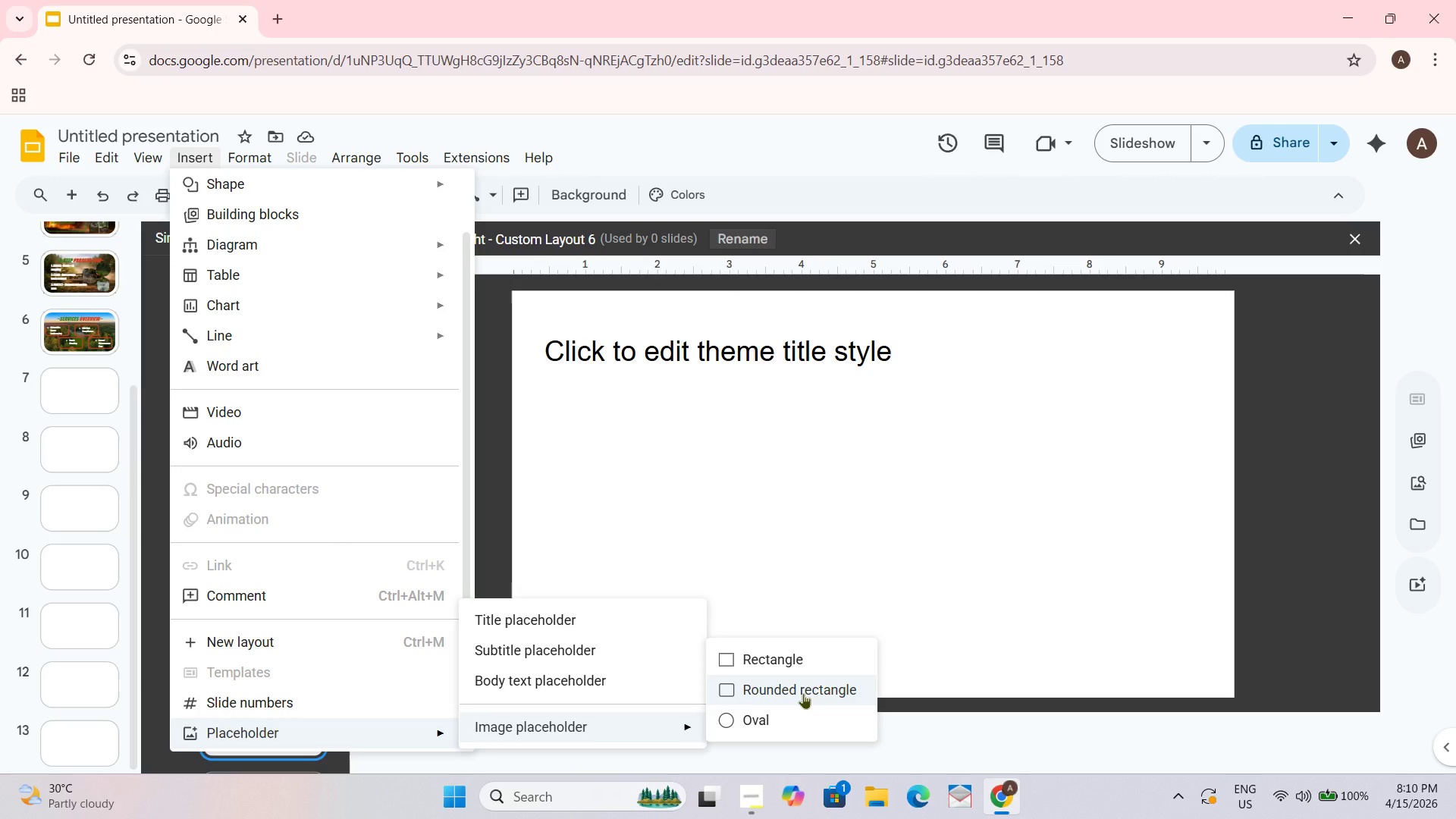 
wait(7.69)
 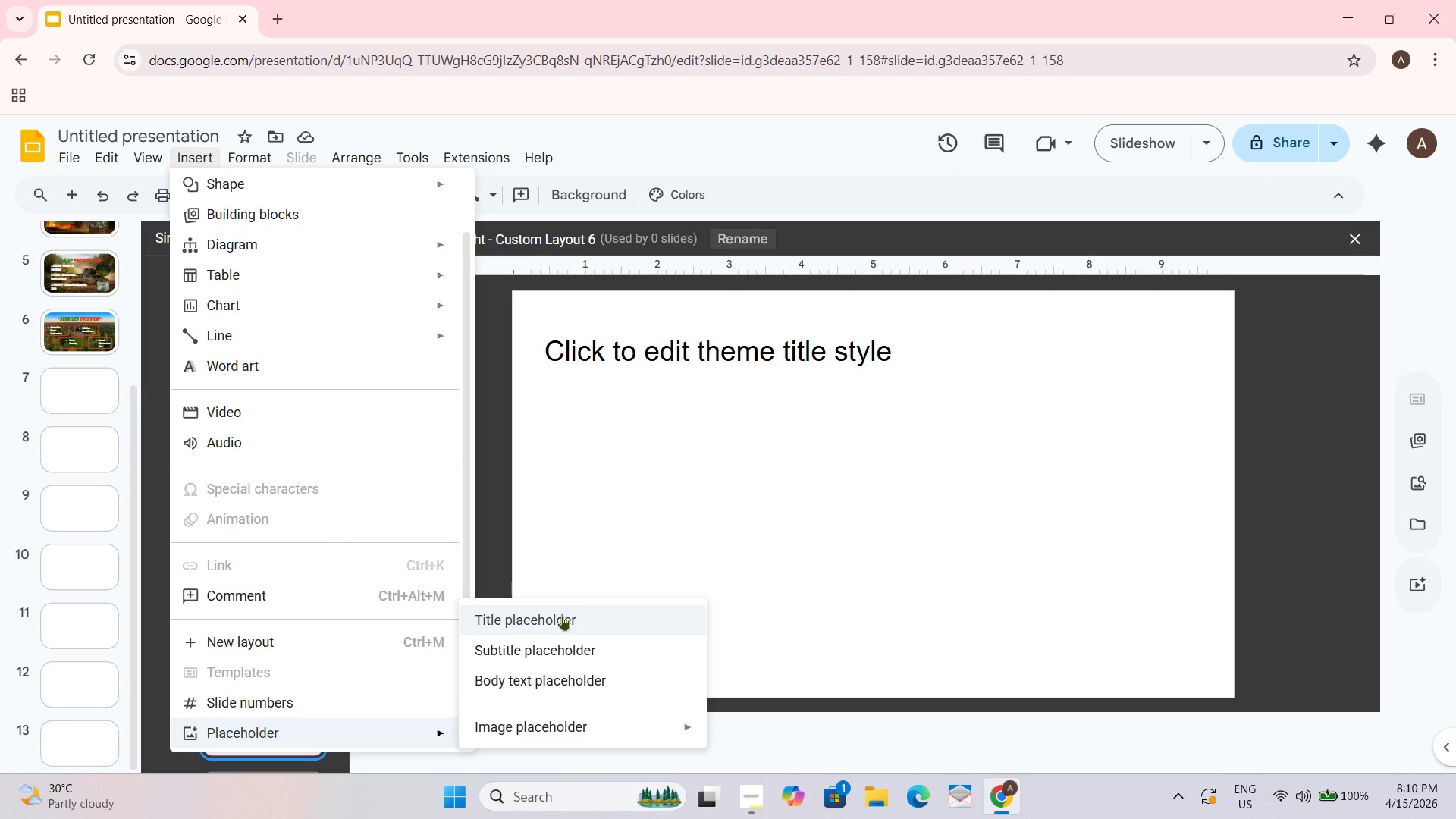 
left_click([788, 695])
 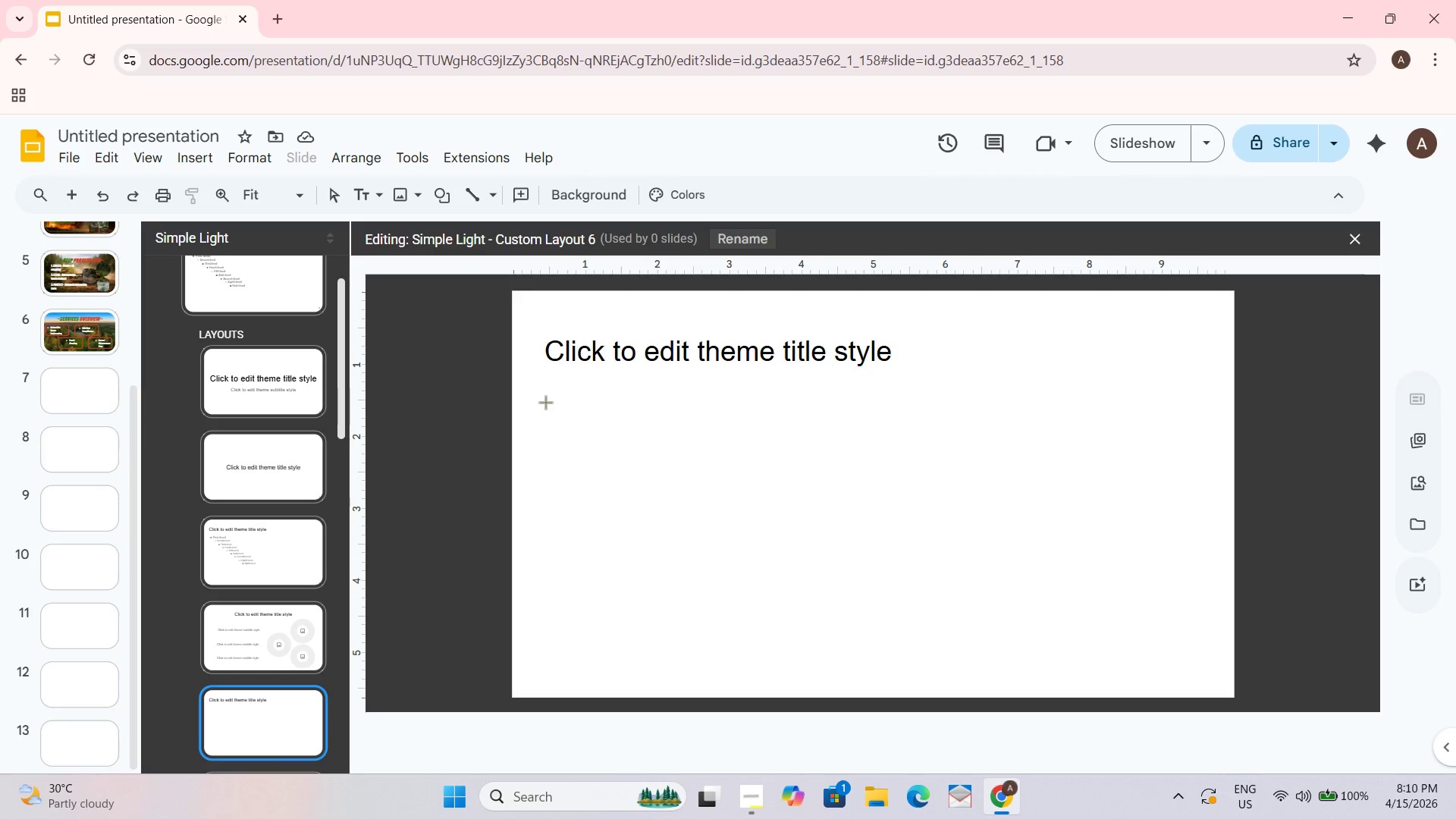 
left_click_drag(start_coordinate=[542, 388], to_coordinate=[657, 496])
 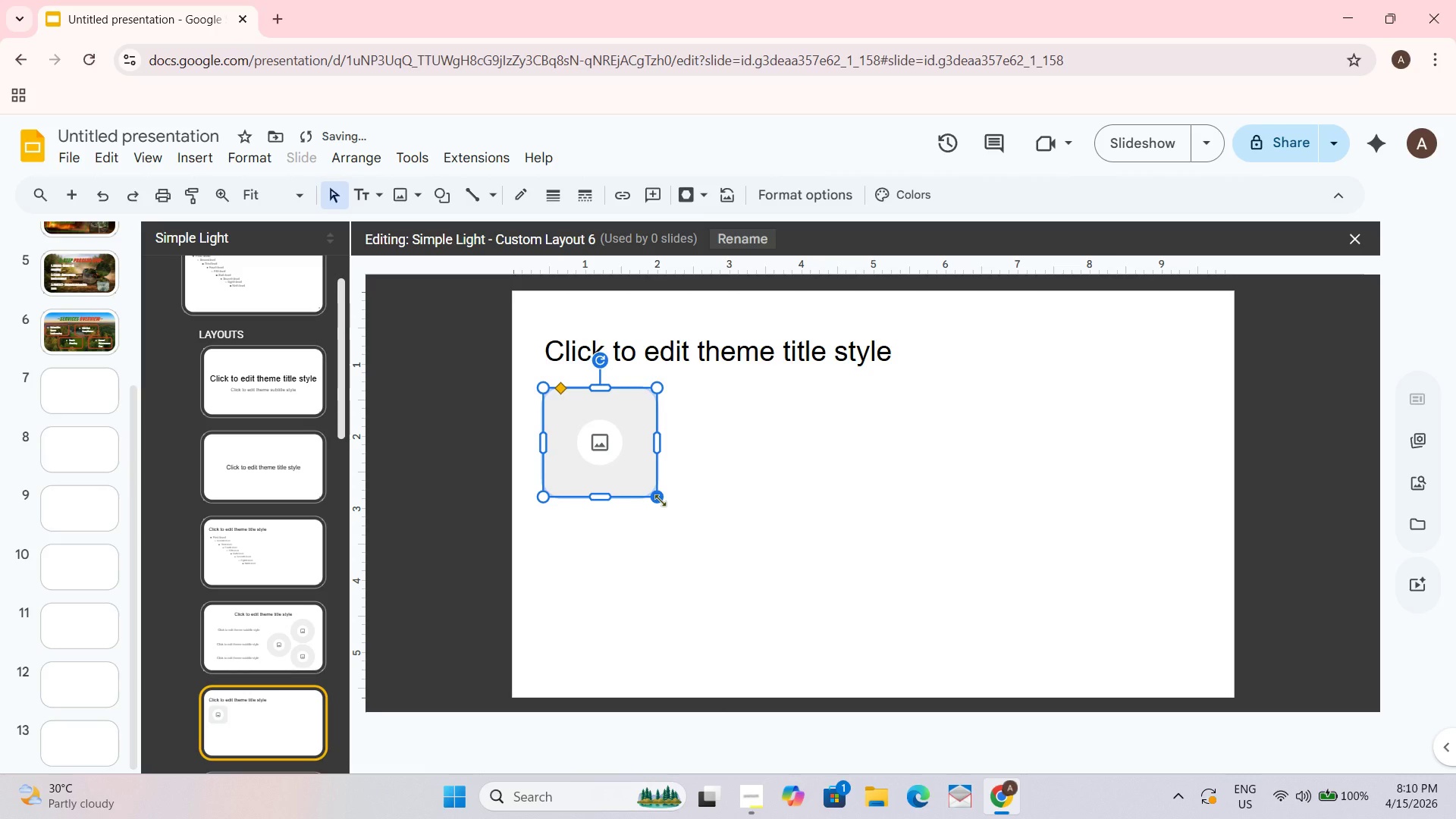 
left_click_drag(start_coordinate=[660, 500], to_coordinate=[635, 476])
 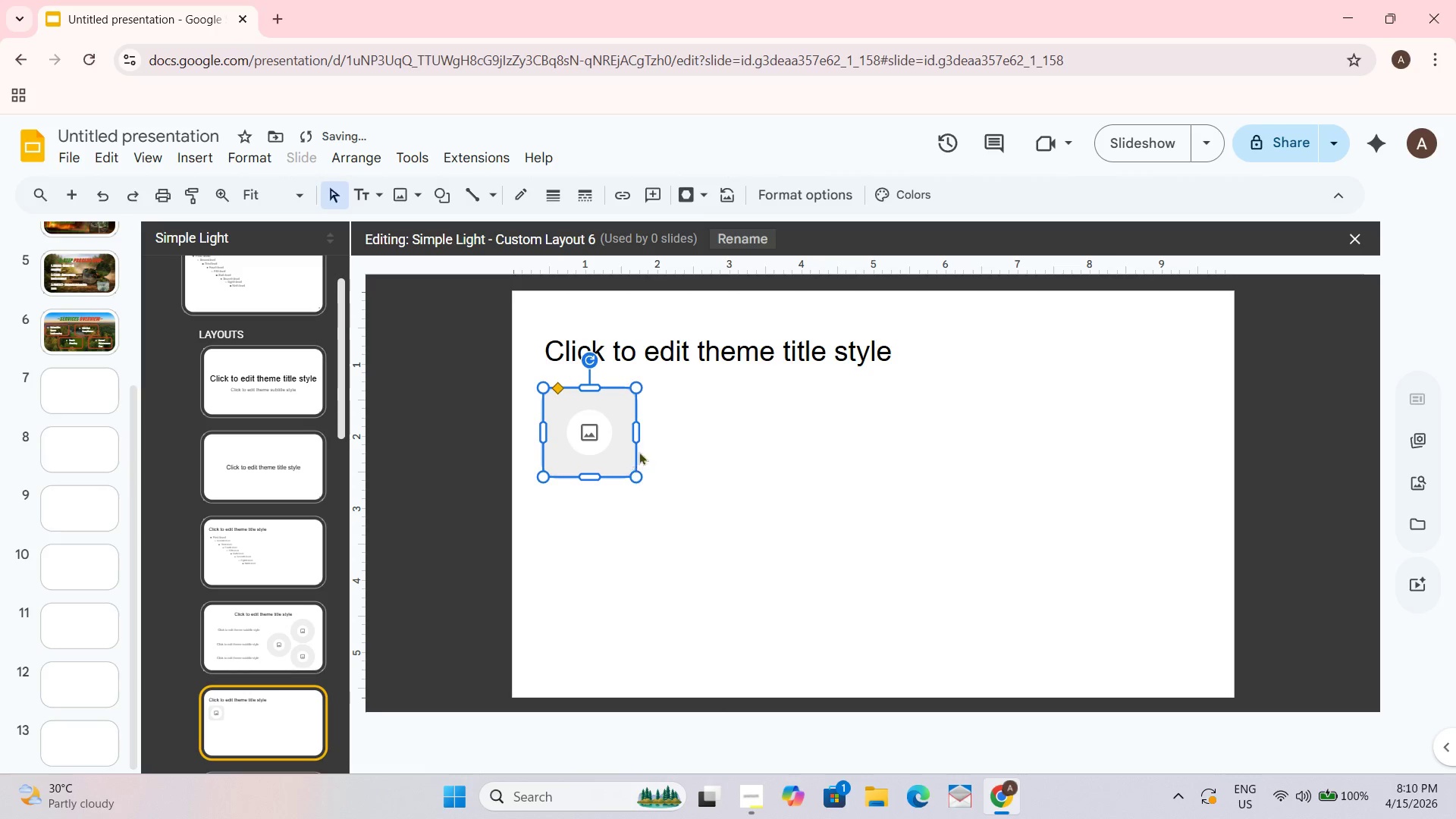 
left_click_drag(start_coordinate=[635, 432], to_coordinate=[692, 441])
 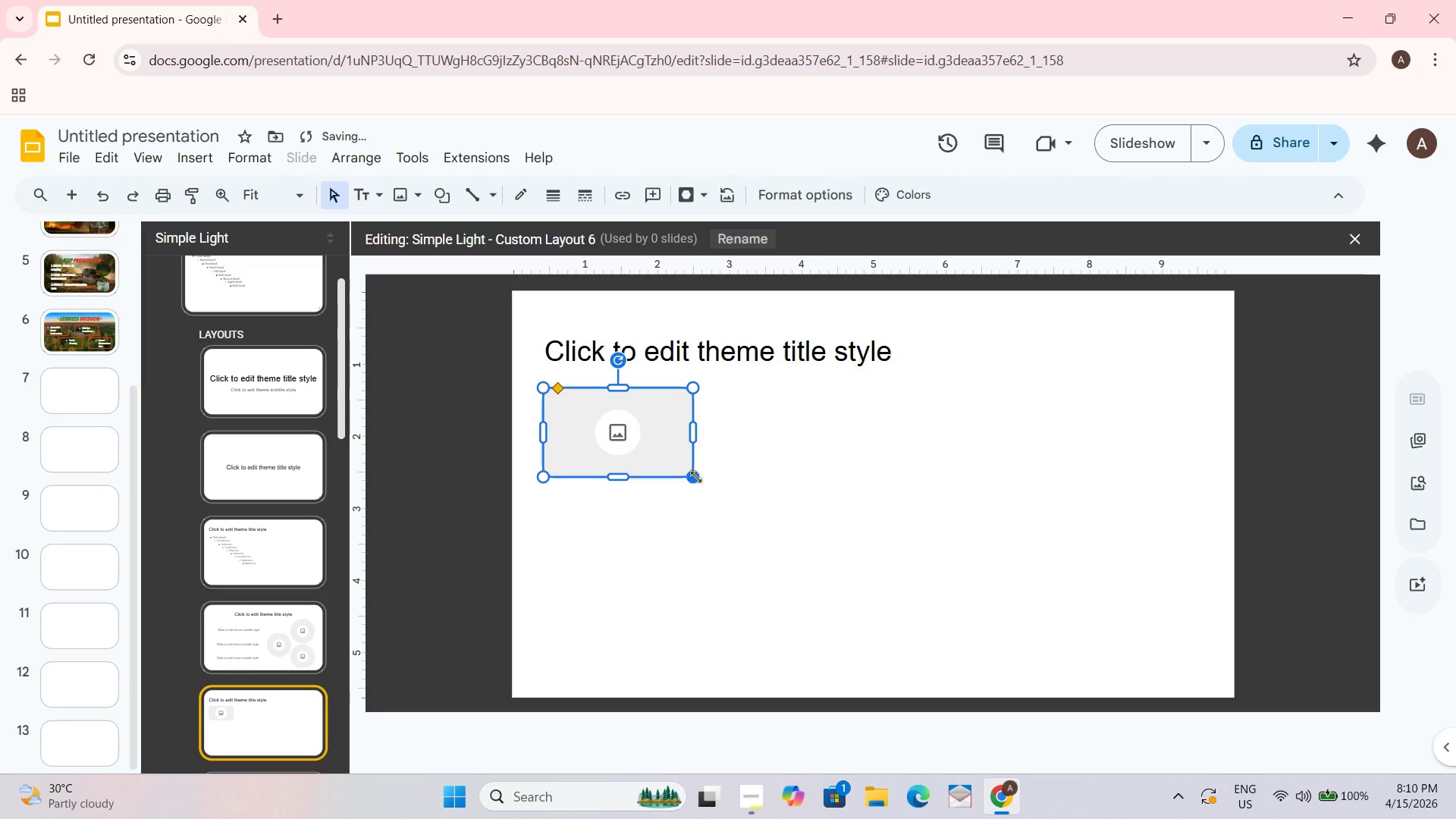 
left_click_drag(start_coordinate=[695, 478], to_coordinate=[694, 488])
 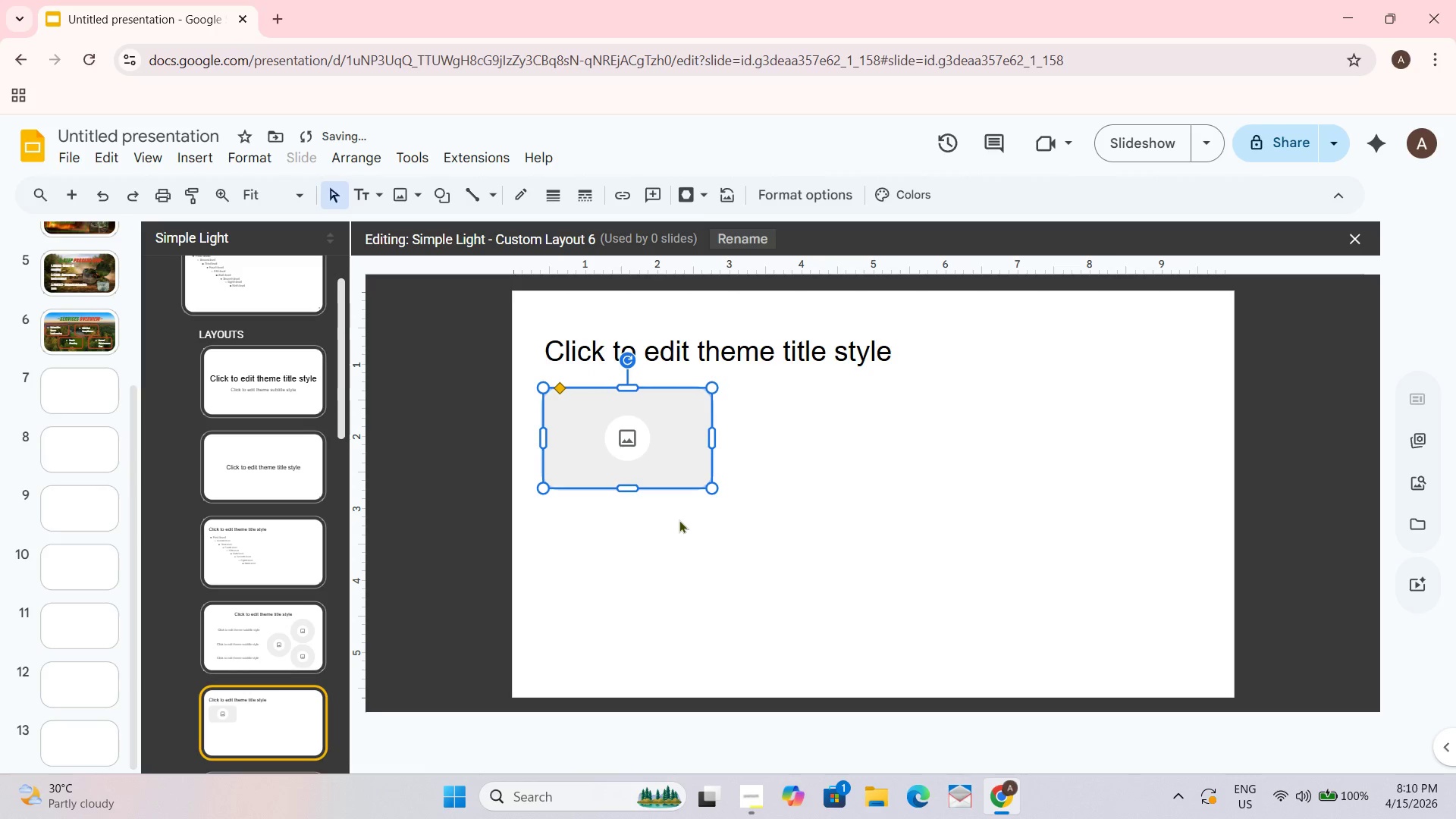 
key(Control+C)
 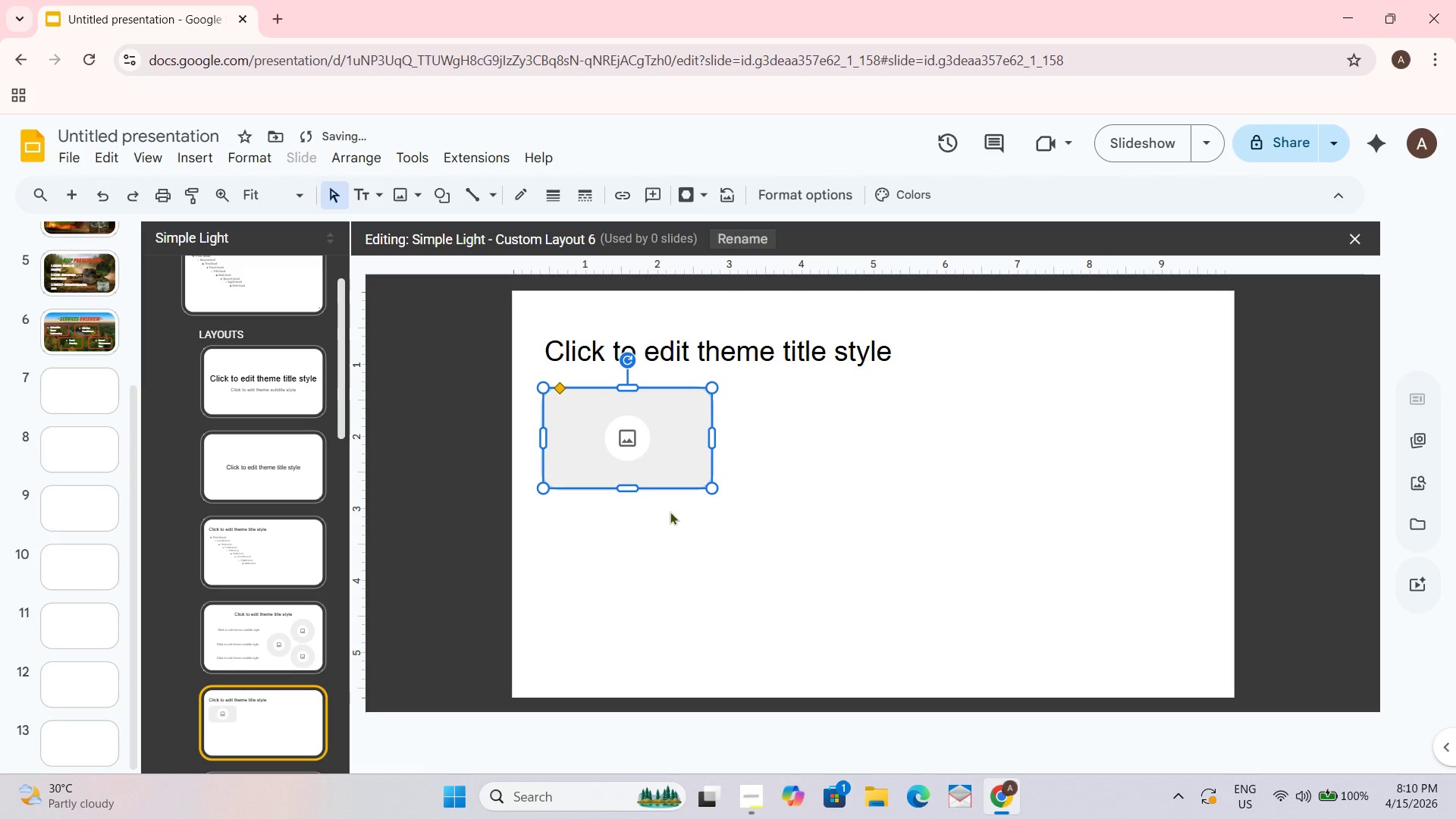 
key(Control+ControlLeft)
 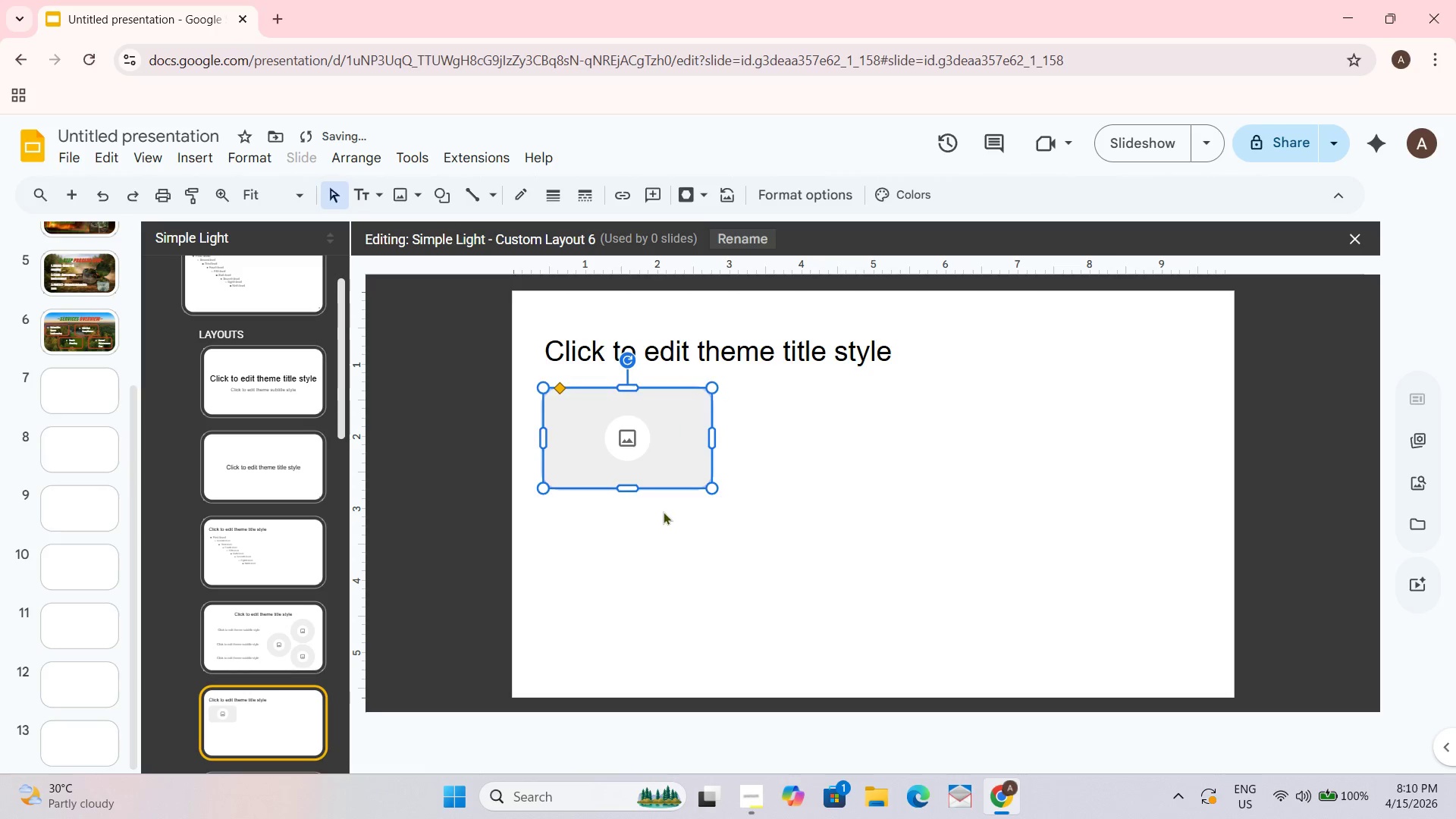 
key(Control+V)
 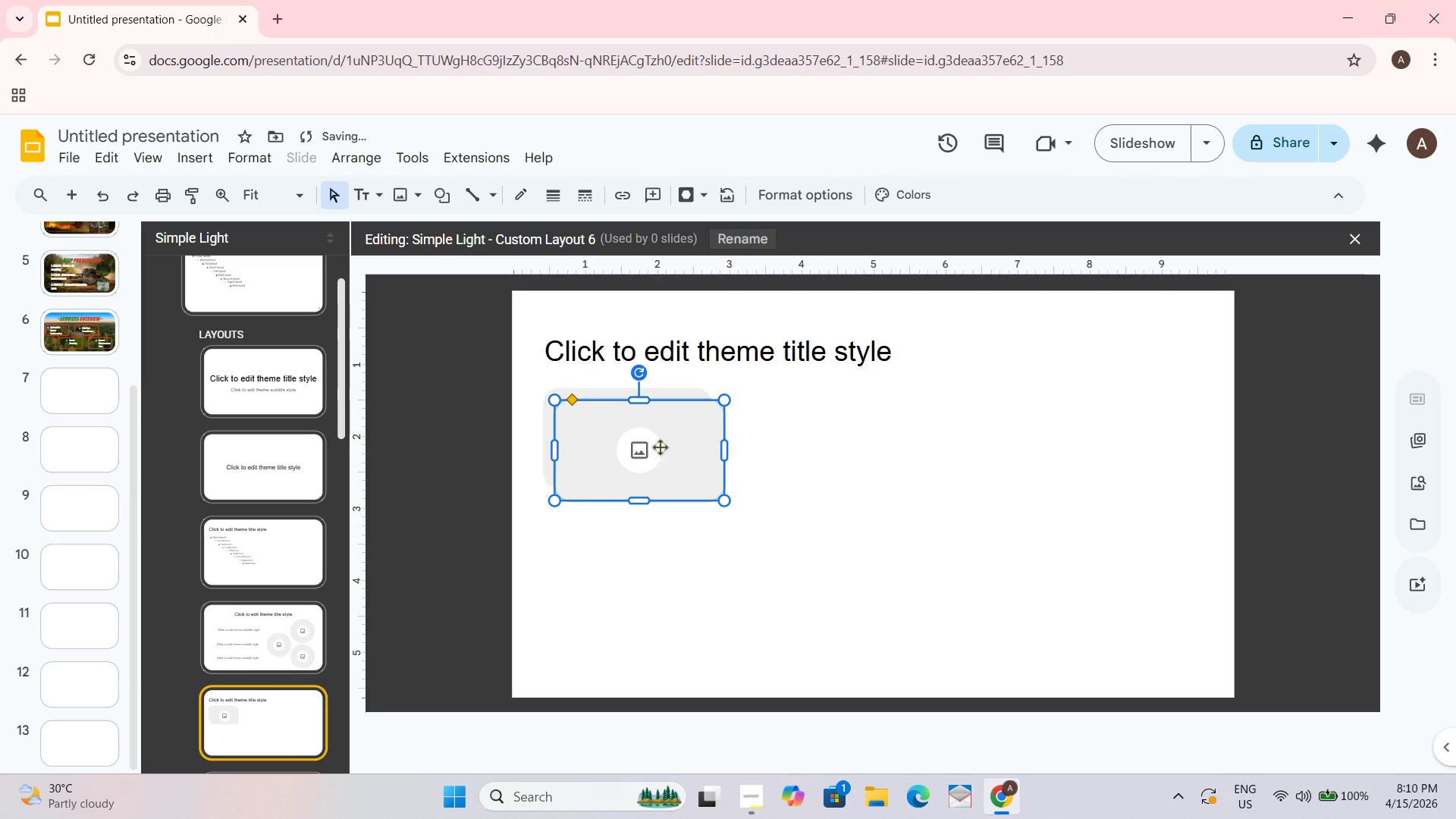 
left_click_drag(start_coordinate=[659, 447], to_coordinate=[647, 551])
 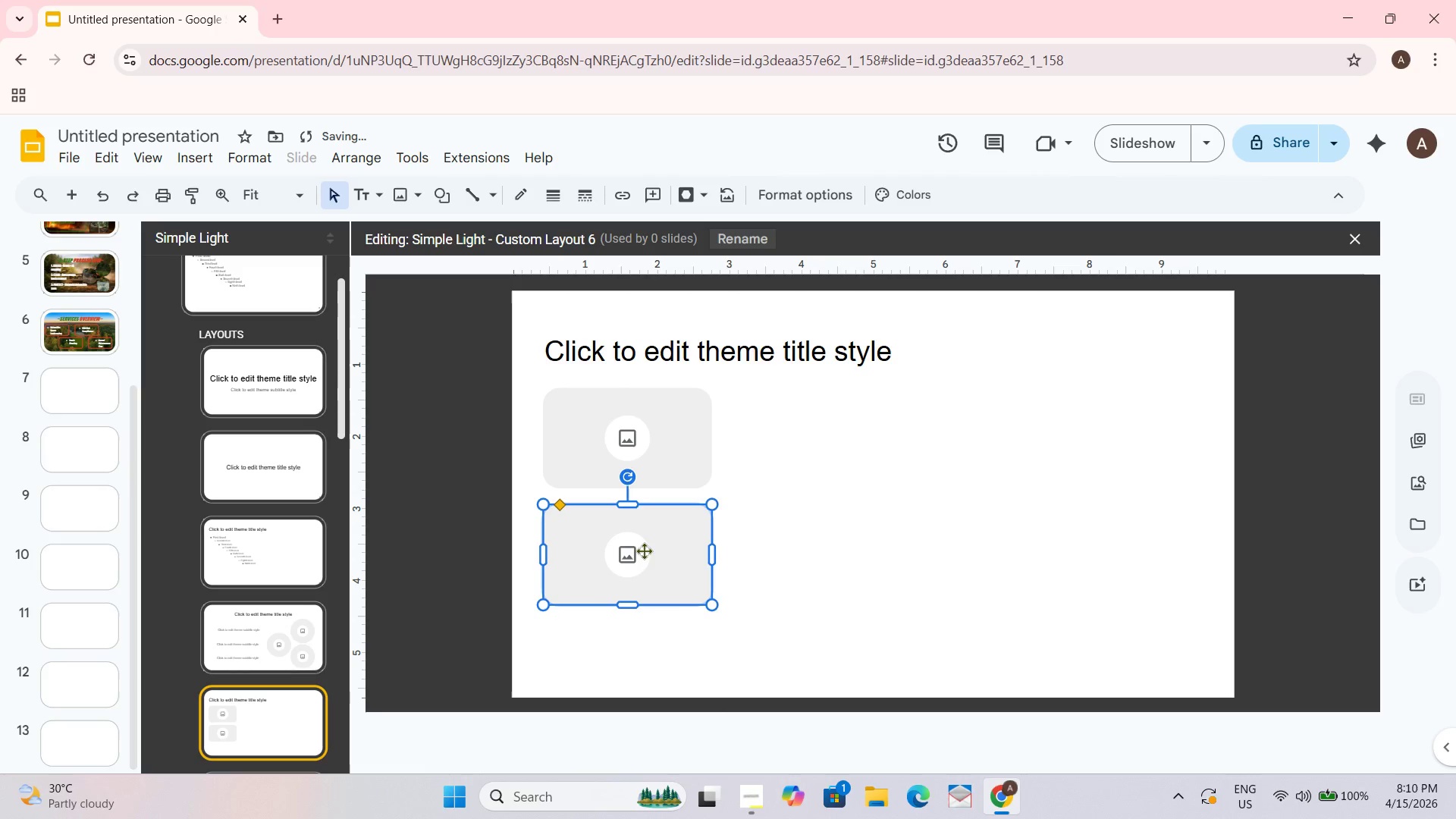 
key(Control+V)
 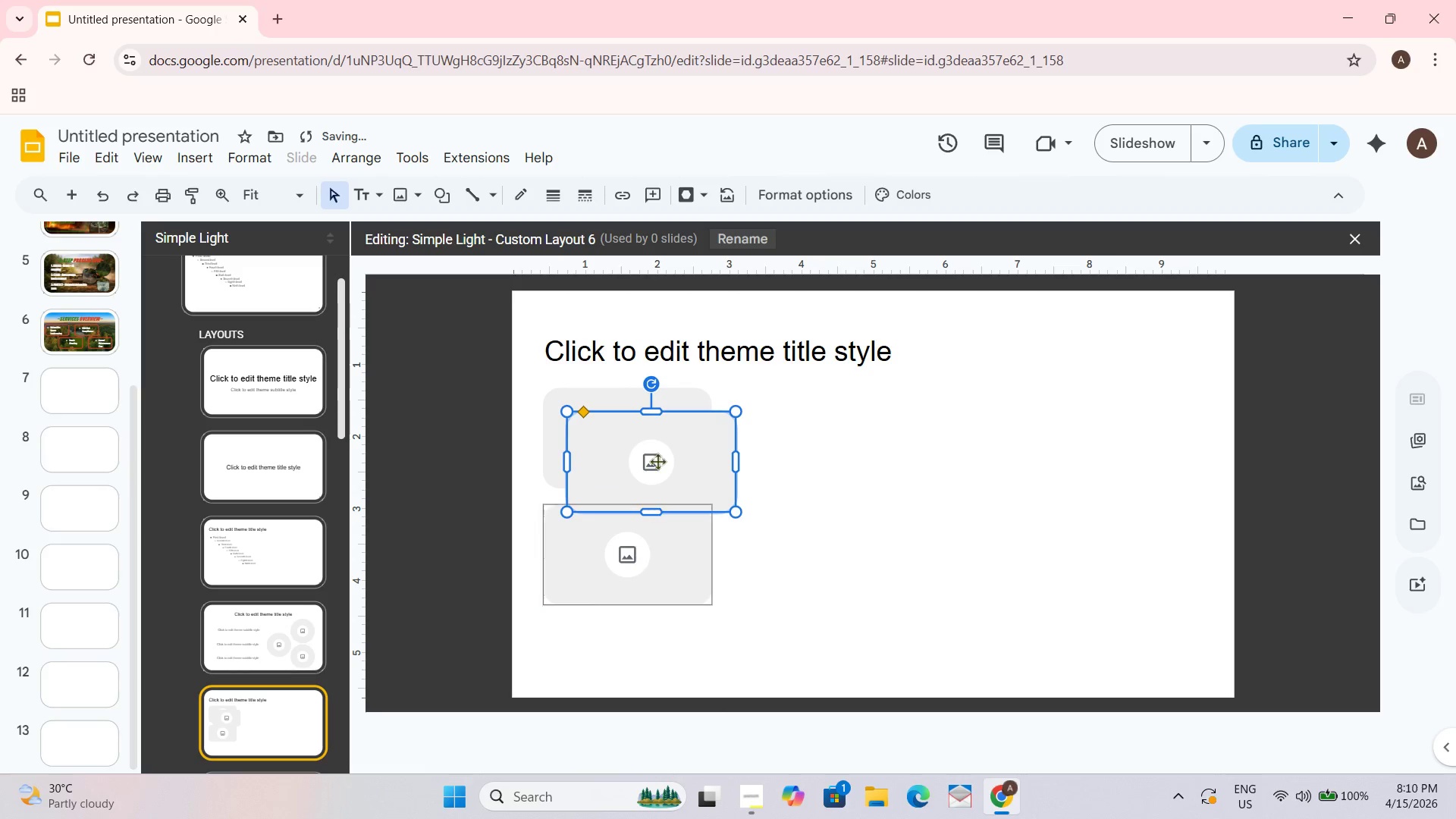 
left_click_drag(start_coordinate=[657, 457], to_coordinate=[629, 654])
 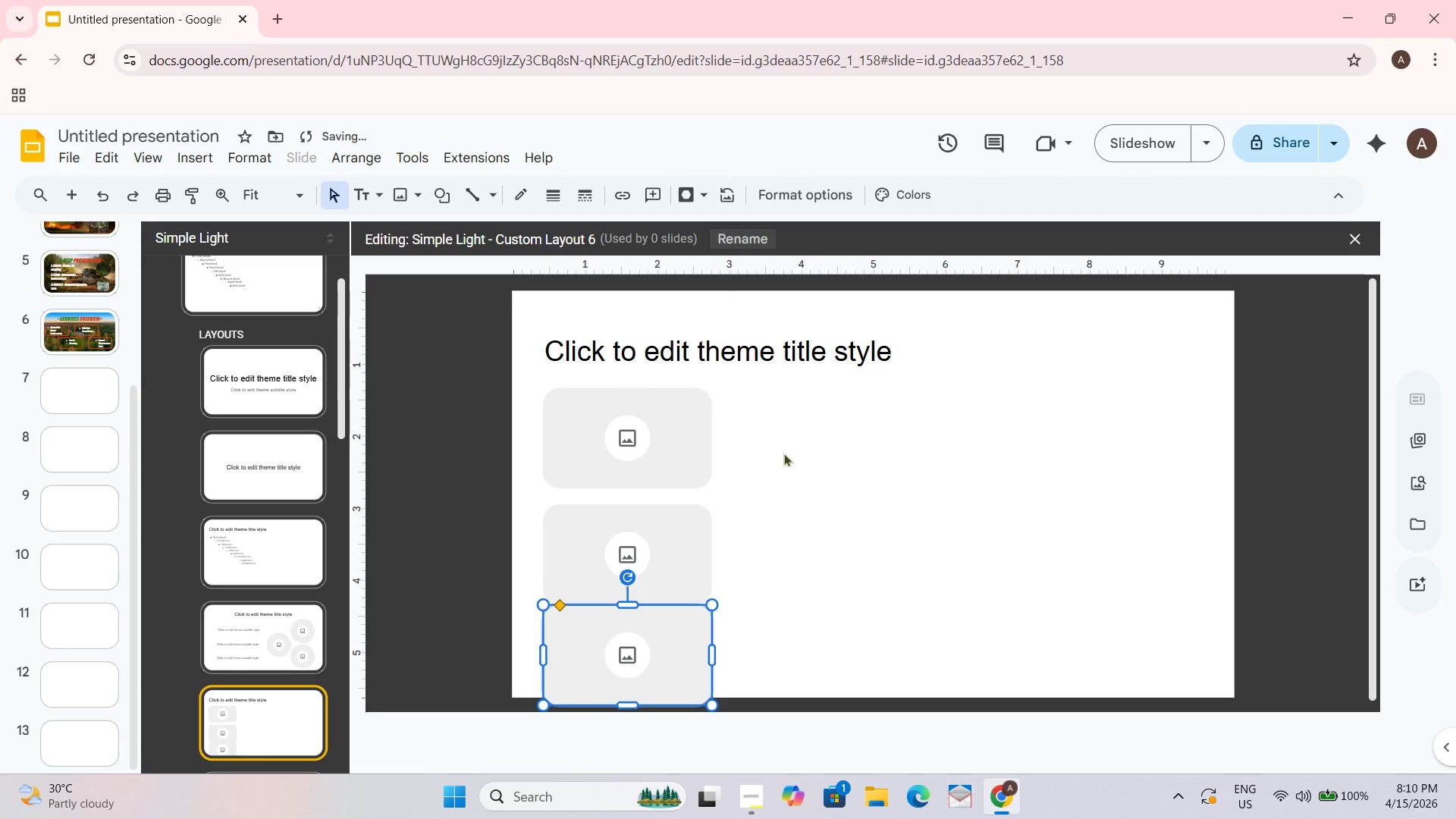 
left_click_drag(start_coordinate=[645, 419], to_coordinate=[645, 413])
 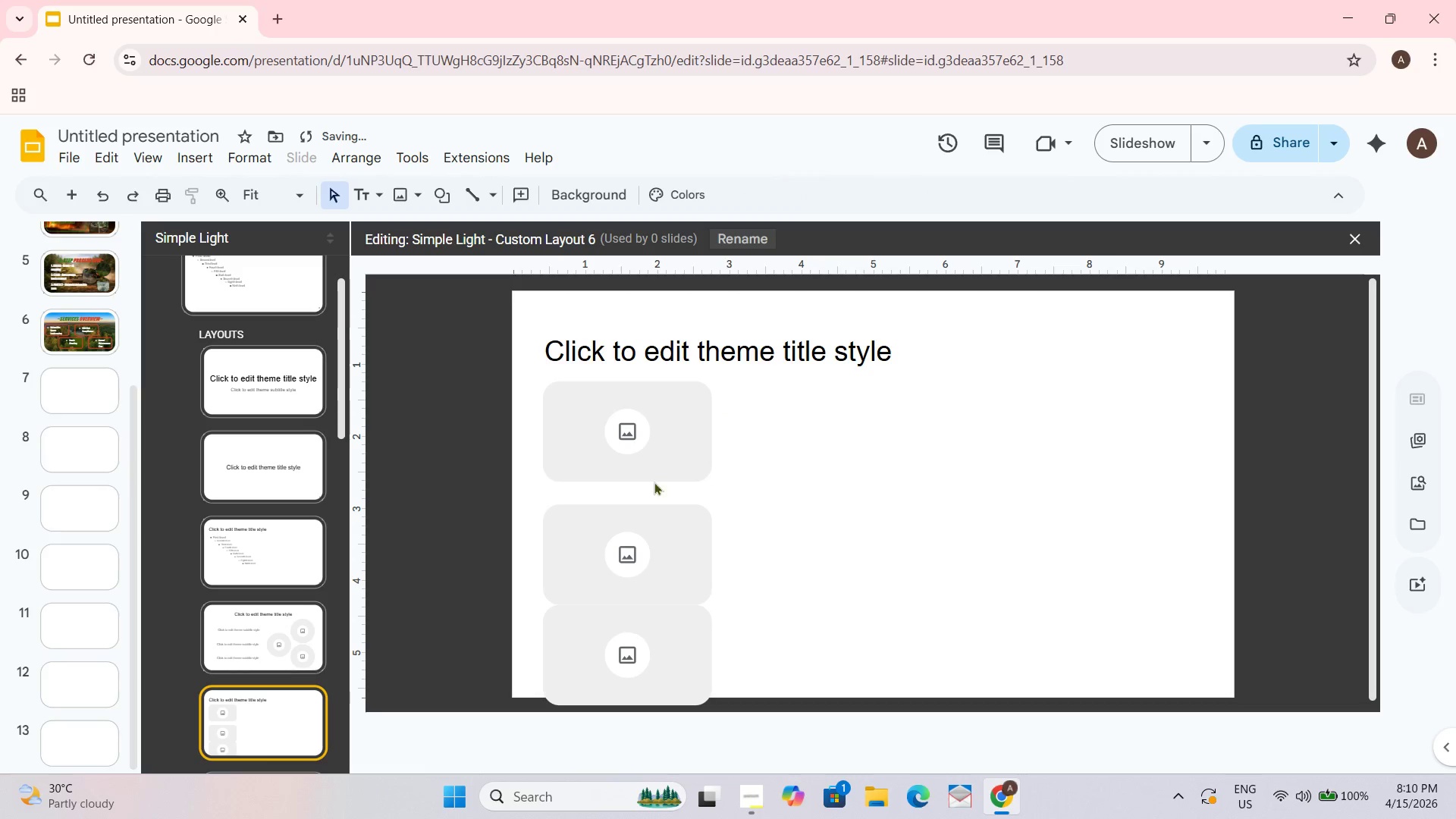 
double_click([621, 530])
 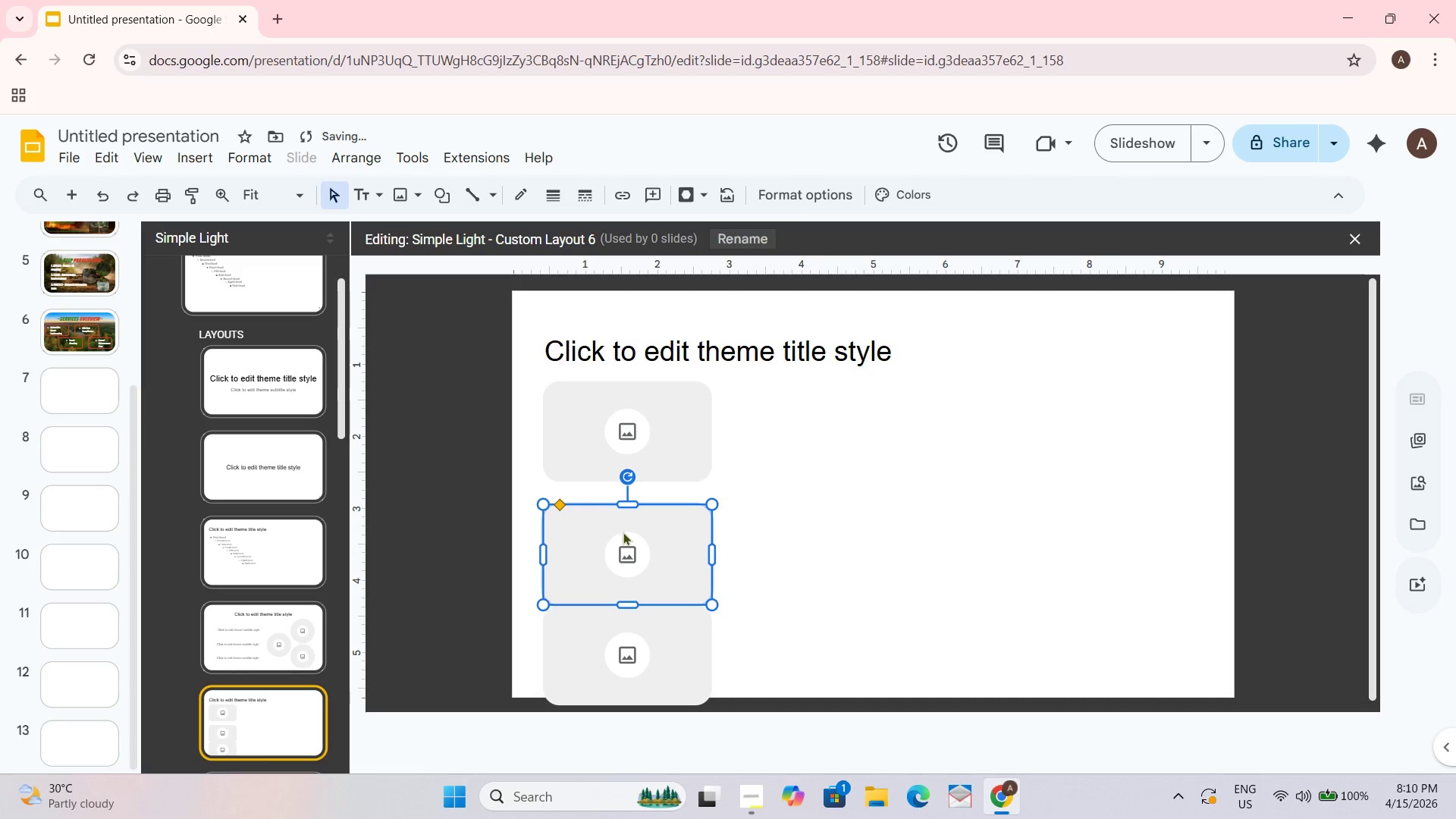 
left_click_drag(start_coordinate=[623, 532], to_coordinate=[619, 516])
 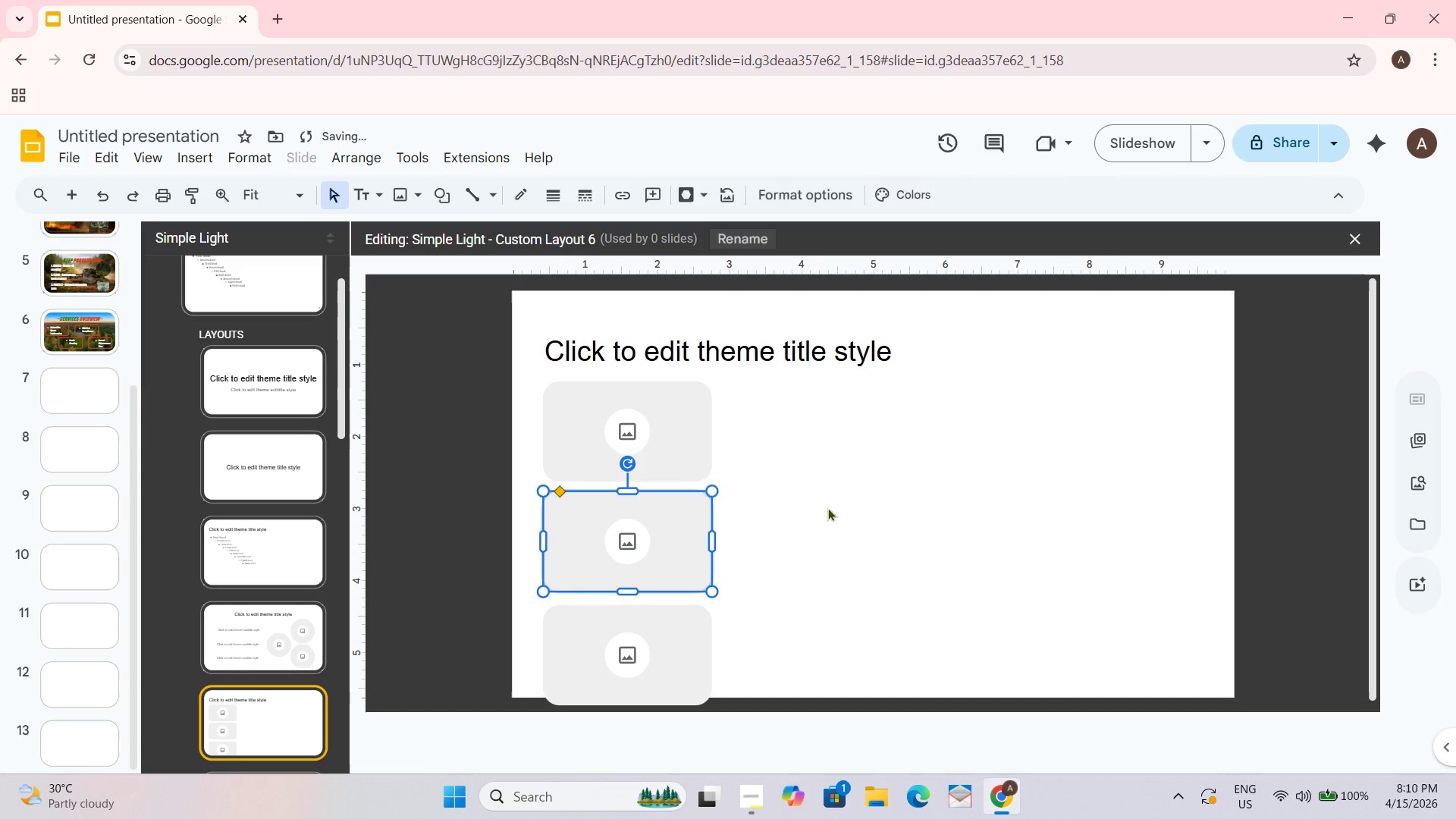 
left_click([827, 507])
 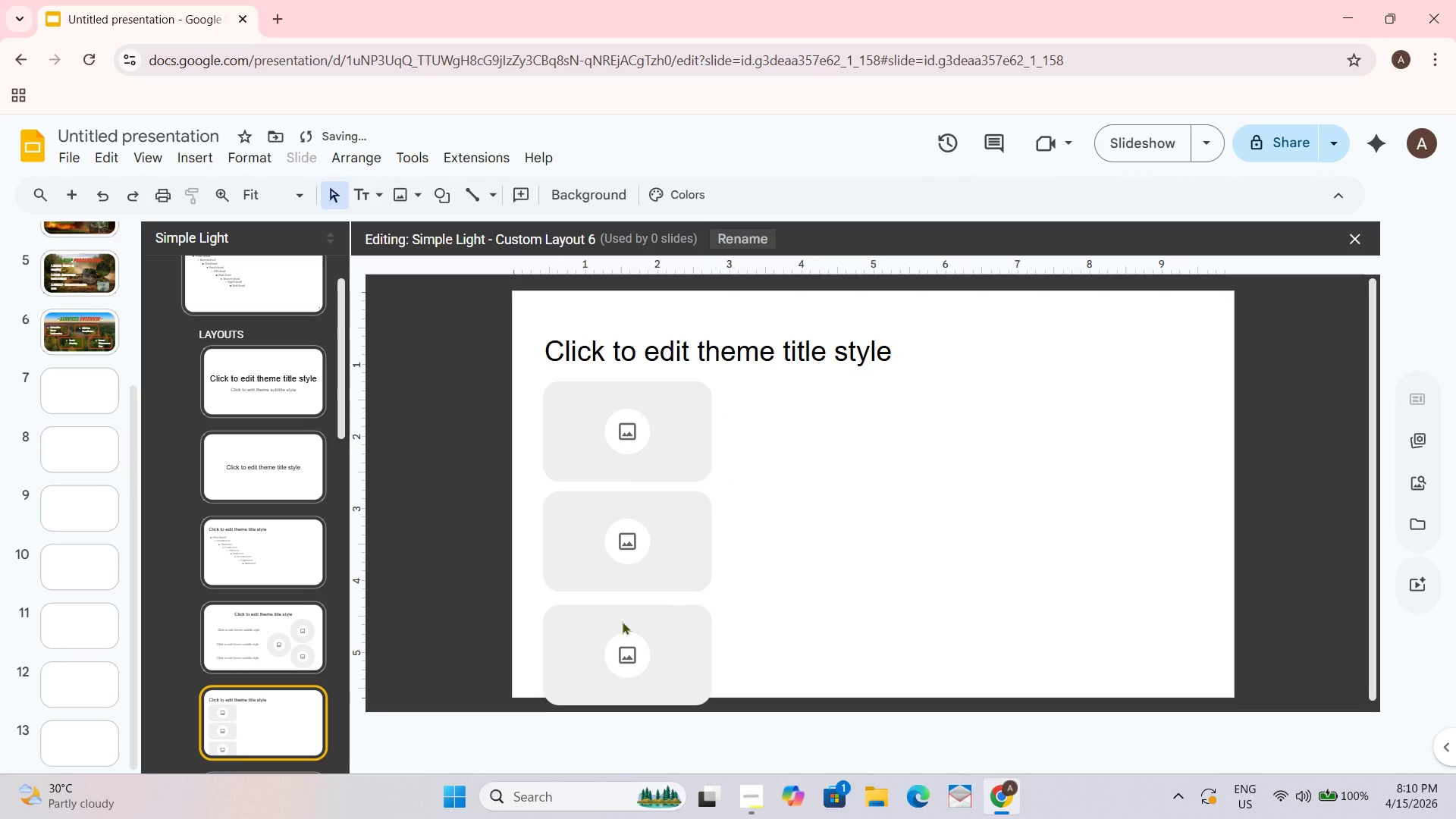 
left_click_drag(start_coordinate=[617, 634], to_coordinate=[621, 625])
 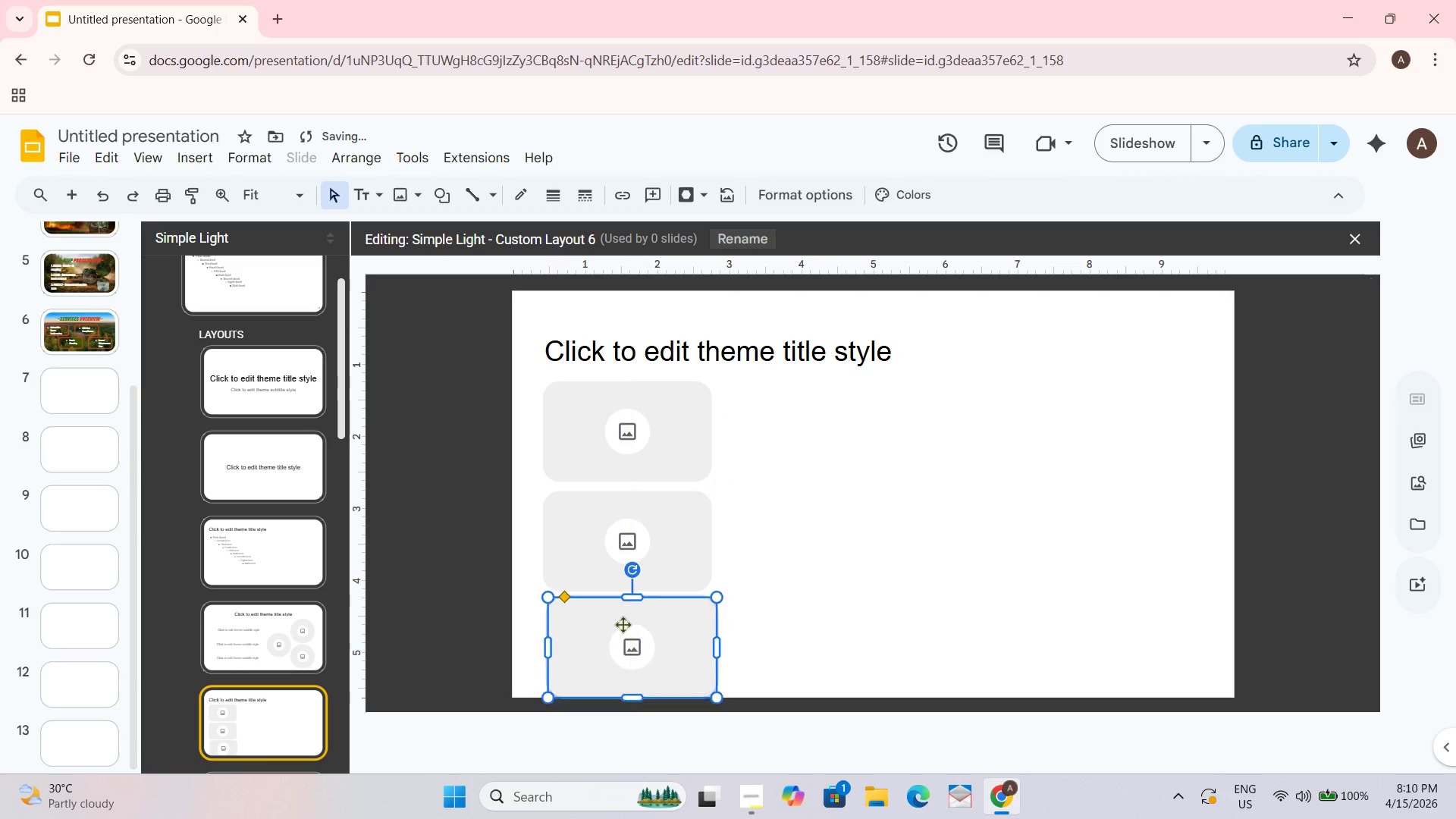 
left_click_drag(start_coordinate=[623, 624], to_coordinate=[613, 623])
 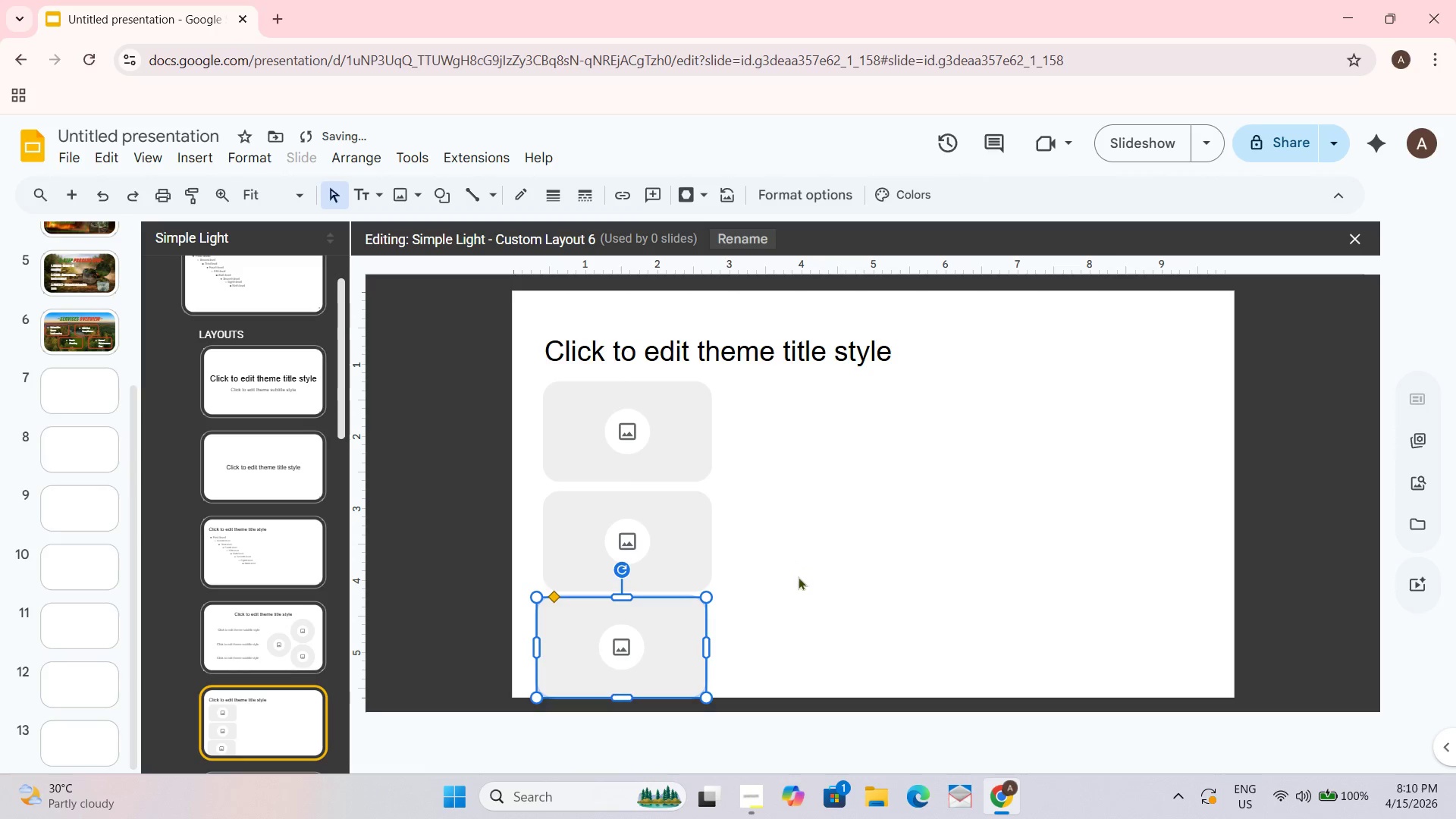 
left_click_drag(start_coordinate=[616, 634], to_coordinate=[620, 632])
 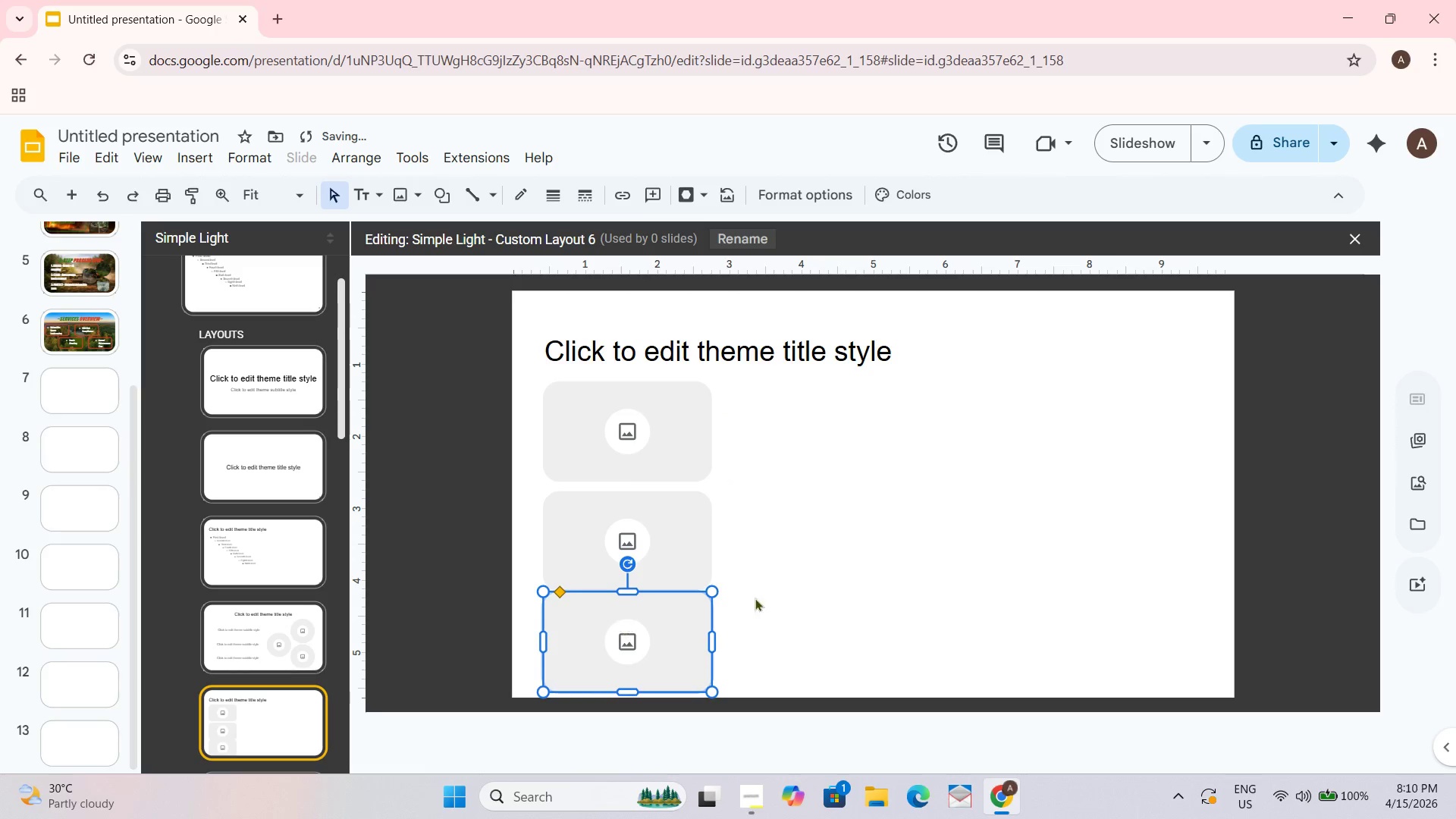 
left_click_drag(start_coordinate=[857, 569], to_coordinate=[897, 548])
 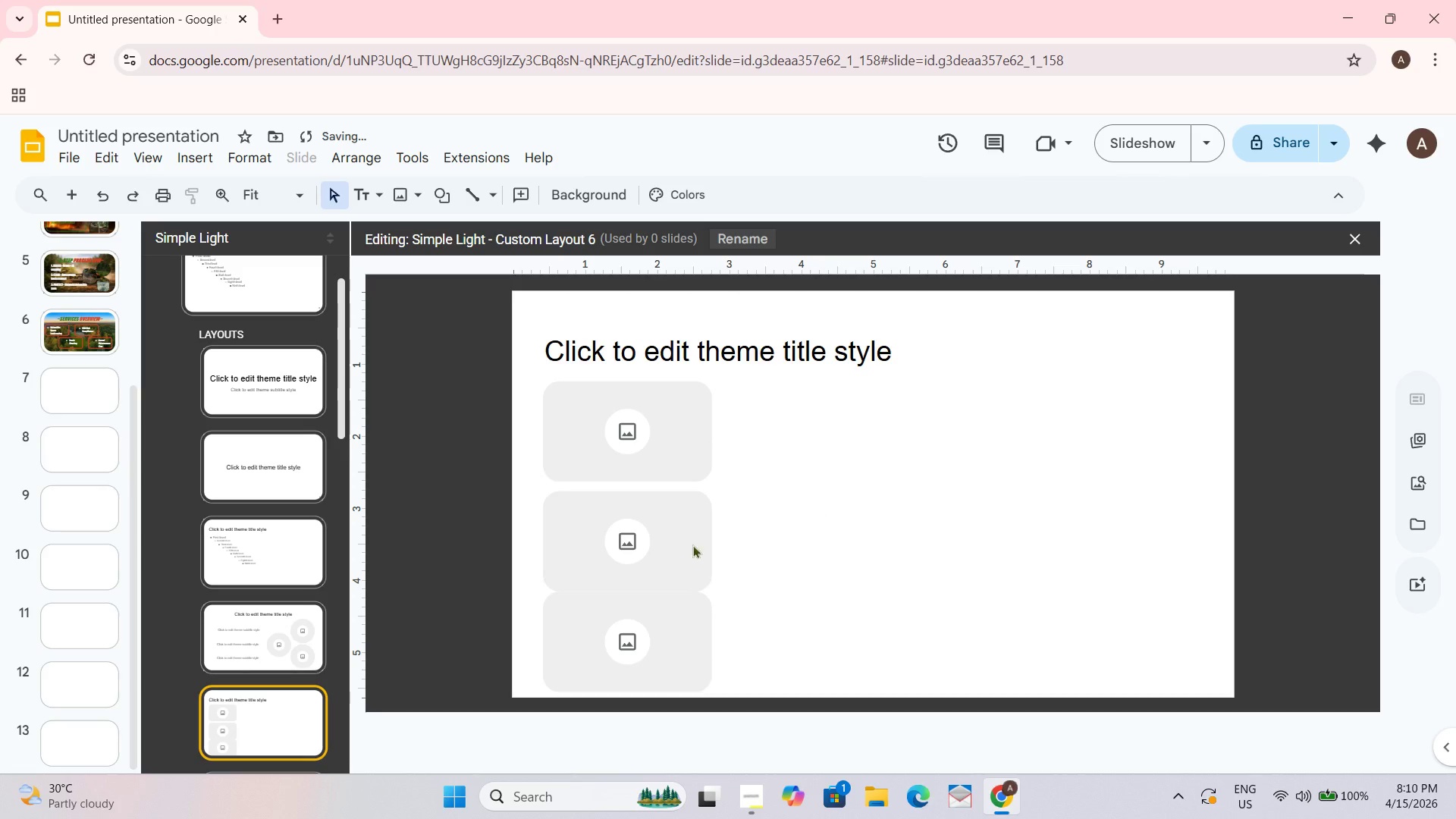 
left_click_drag(start_coordinate=[607, 546], to_coordinate=[607, 537])
 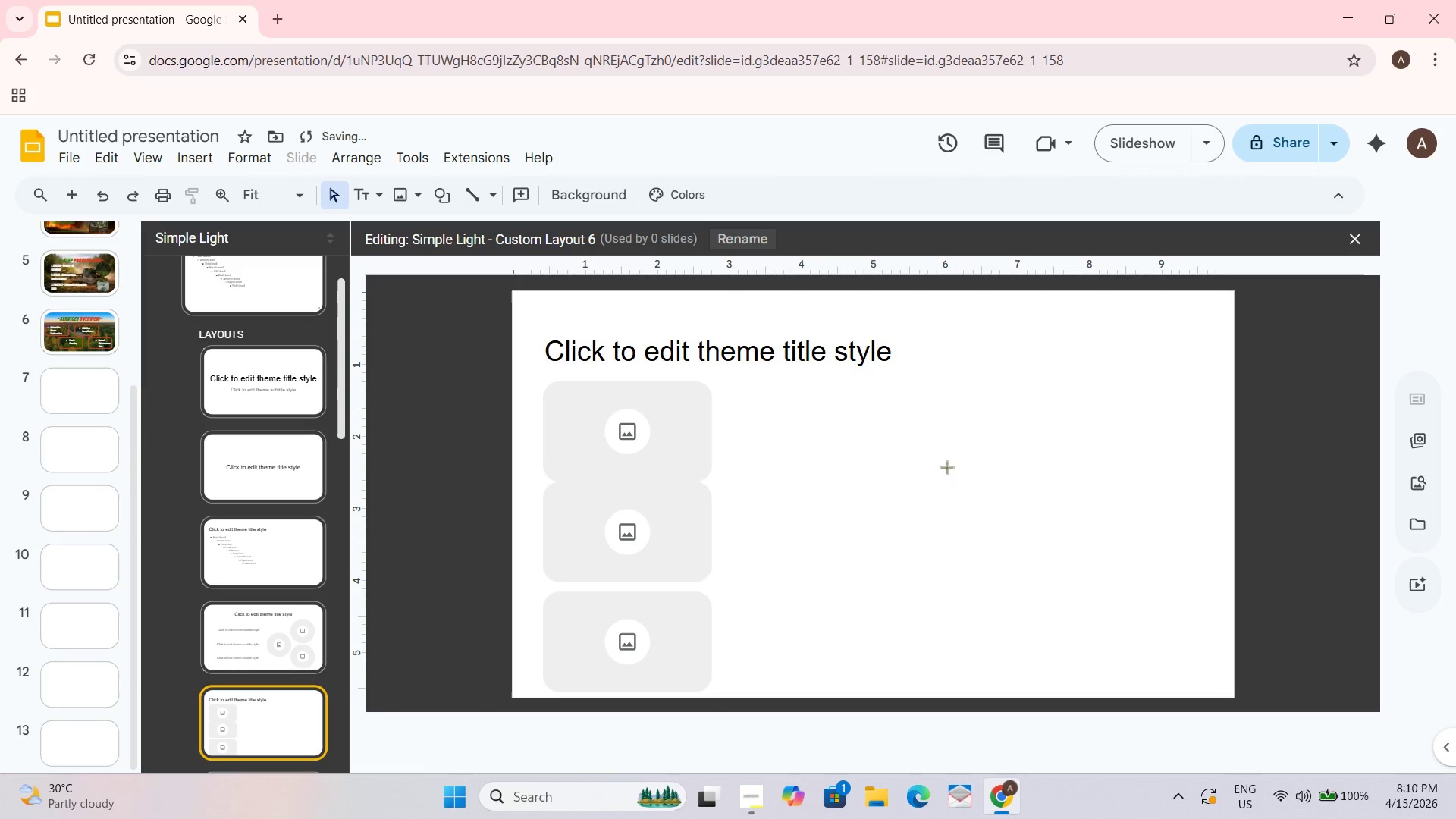 
left_click_drag(start_coordinate=[941, 469], to_coordinate=[948, 467])
 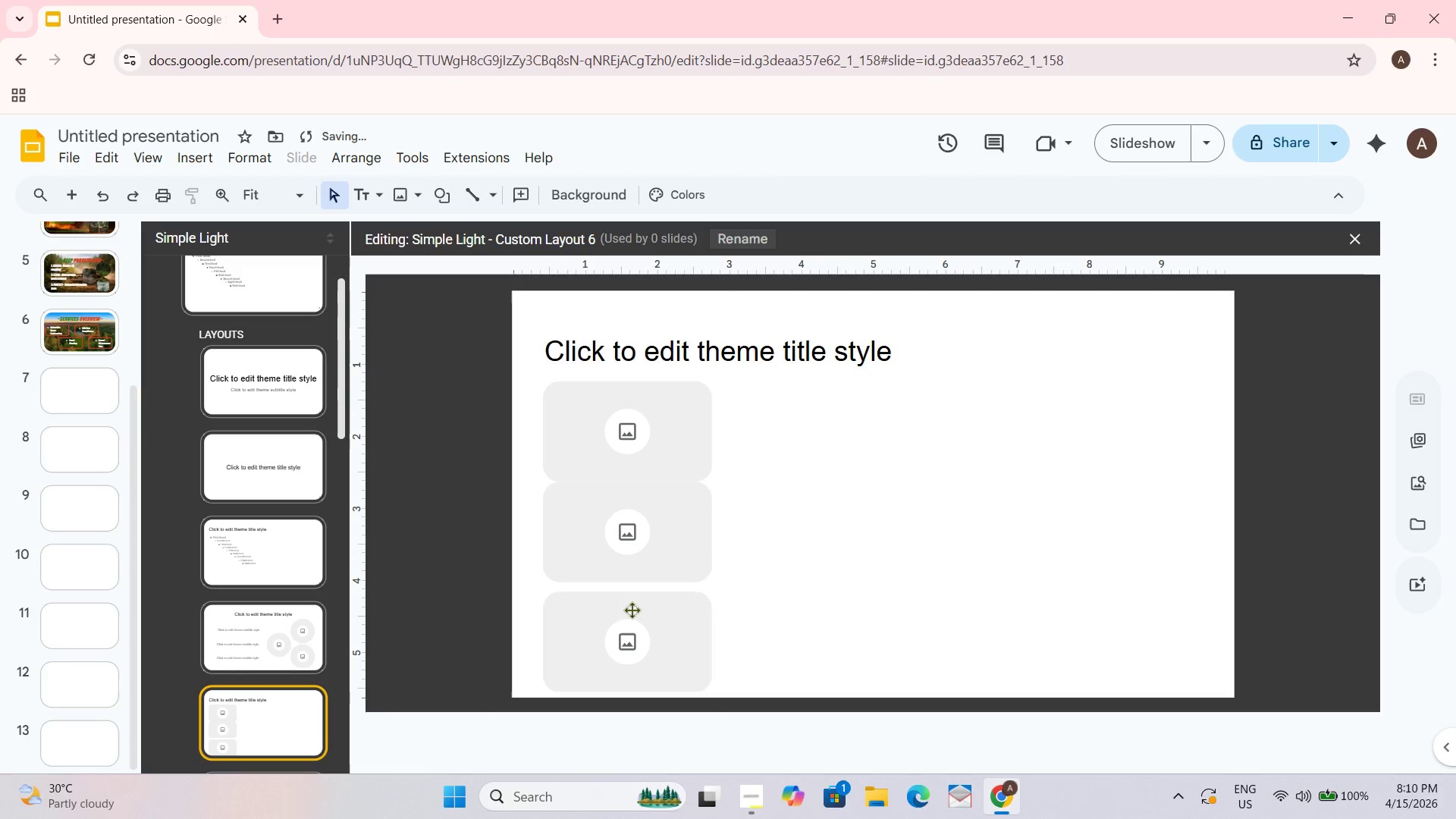 
left_click_drag(start_coordinate=[630, 630], to_coordinate=[630, 620])
 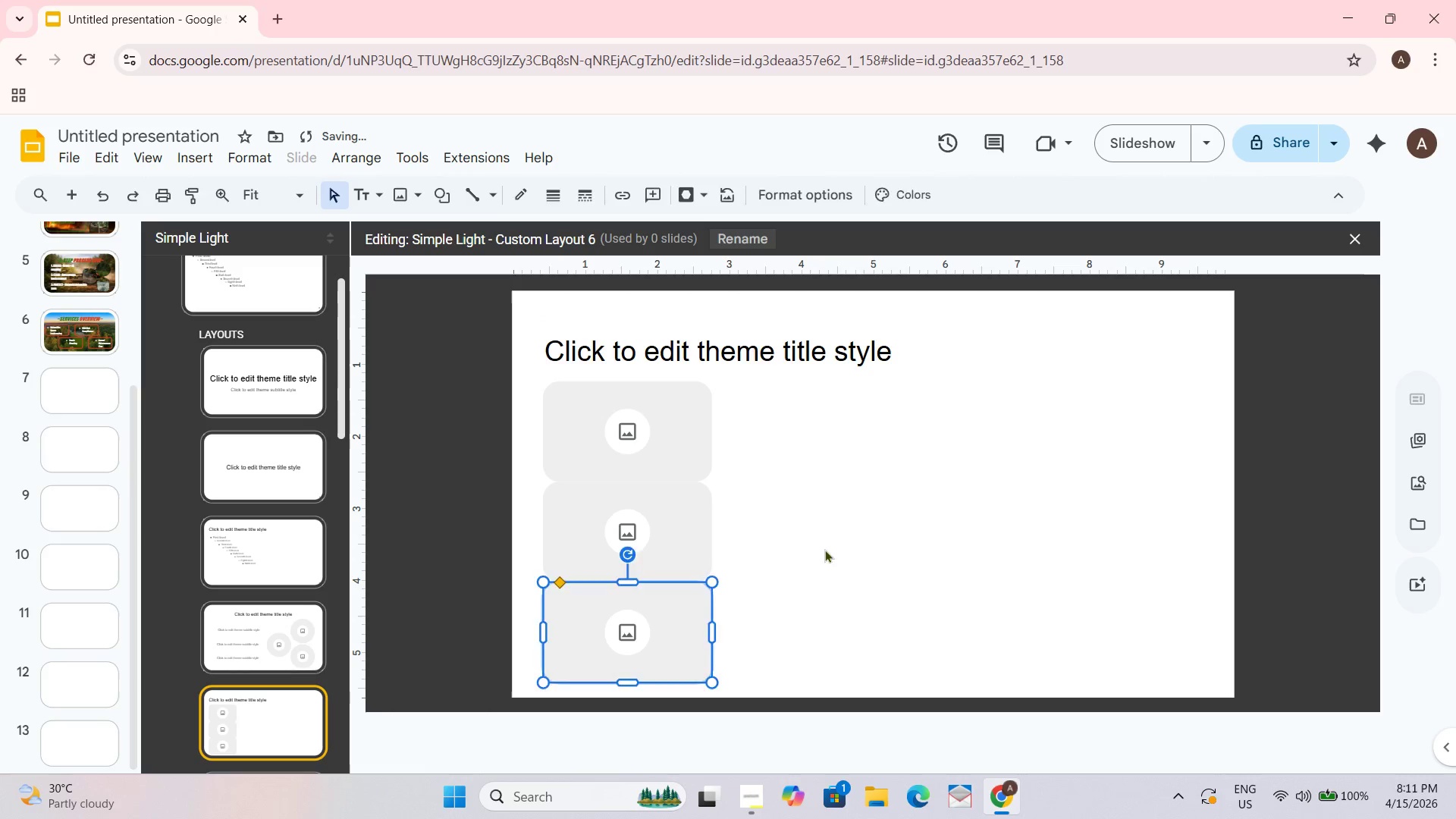 
left_click_drag(start_coordinate=[850, 544], to_coordinate=[902, 527])
 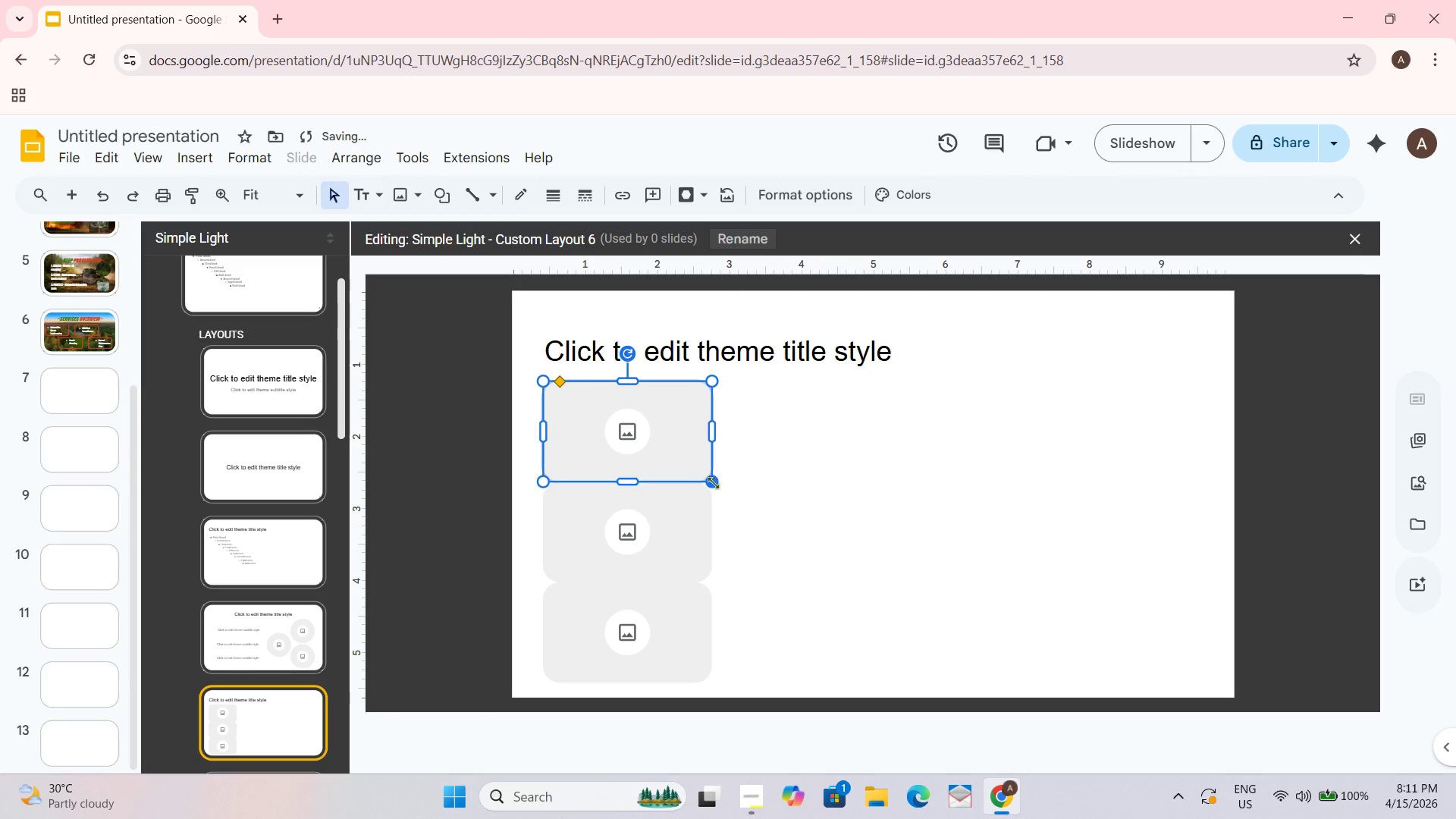 
left_click_drag(start_coordinate=[712, 482], to_coordinate=[708, 475])
 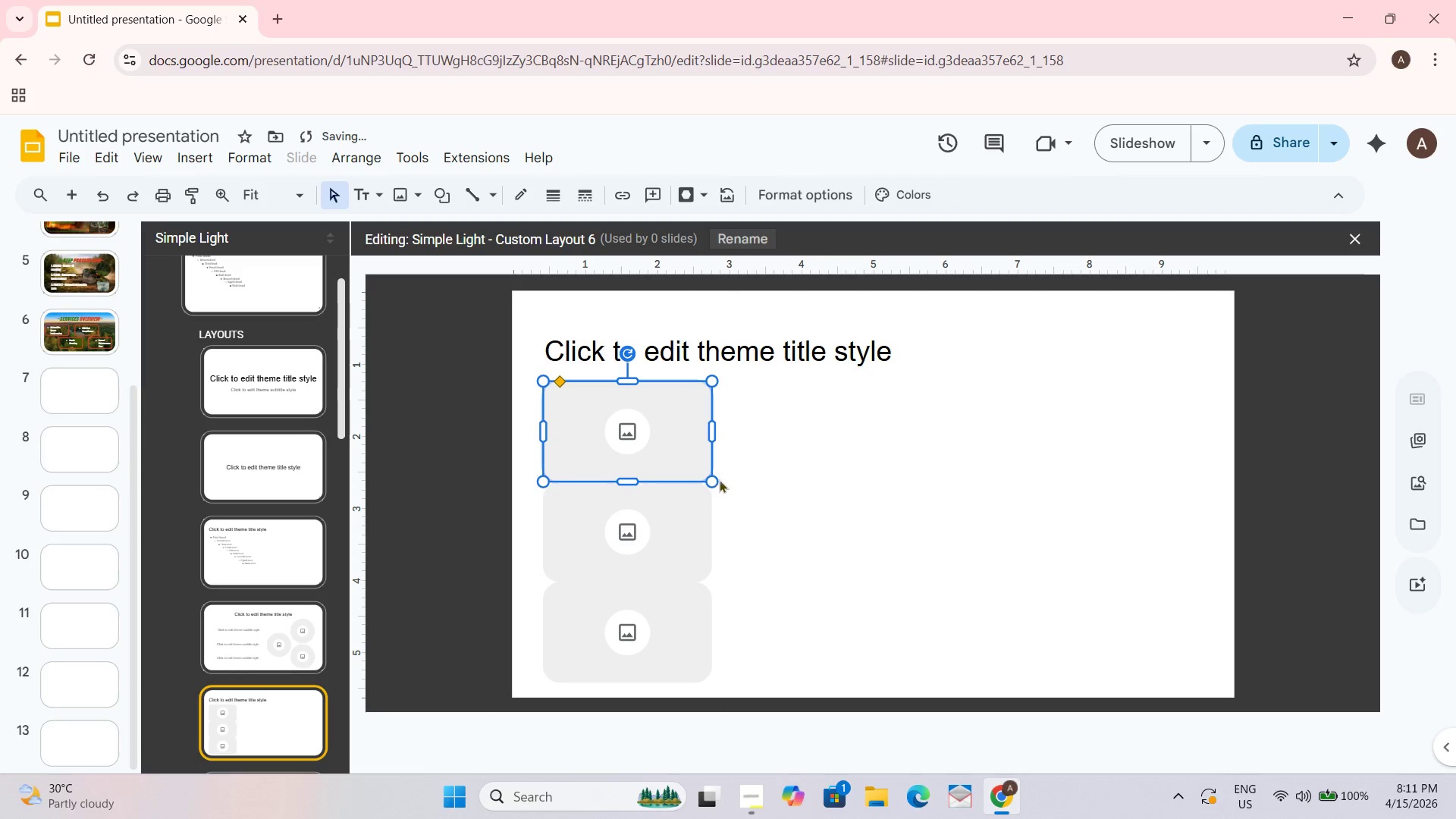 
left_click_drag(start_coordinate=[710, 481], to_coordinate=[700, 472])
 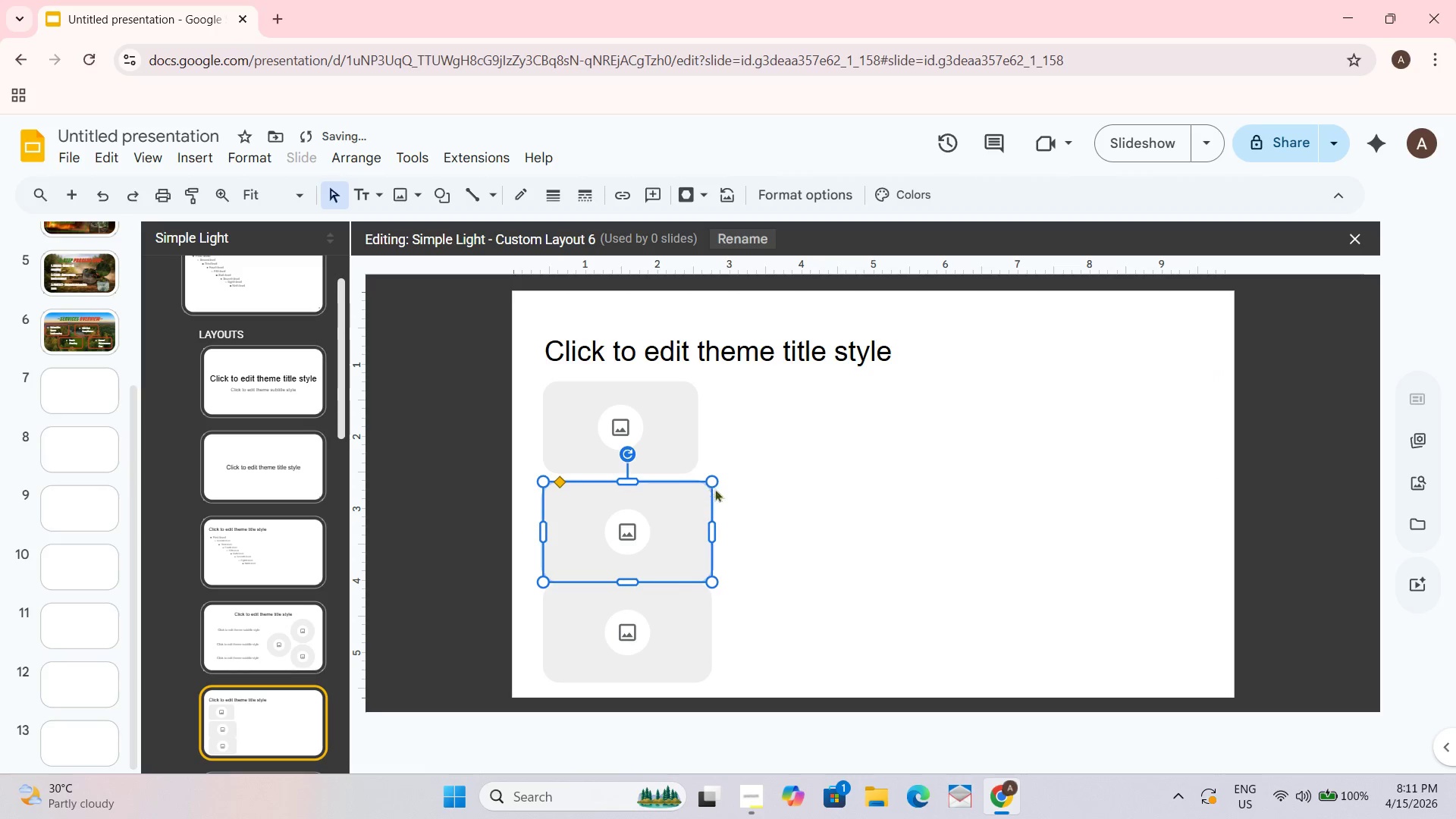 
left_click_drag(start_coordinate=[714, 481], to_coordinate=[695, 486])
 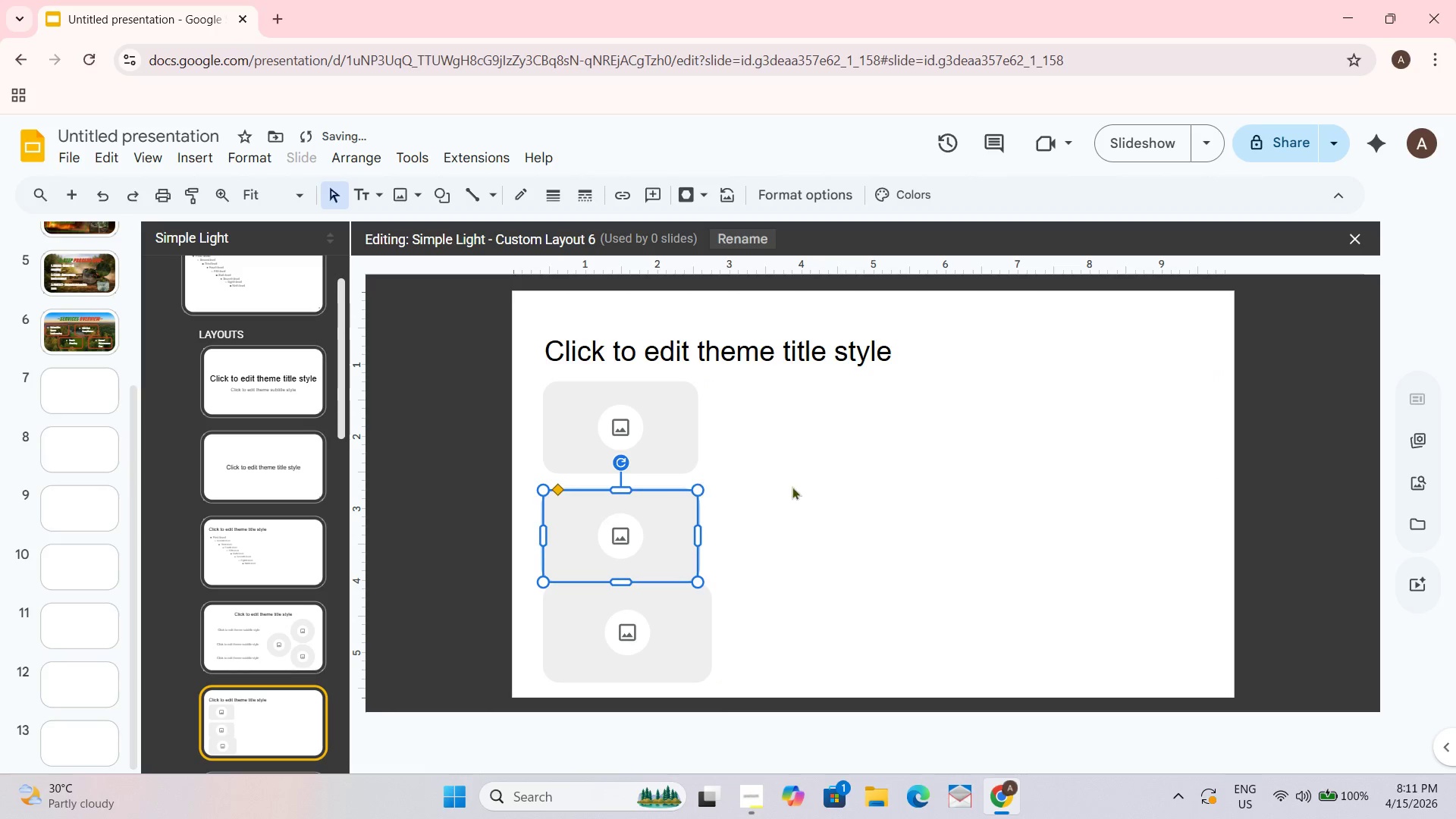 
left_click([797, 486])
 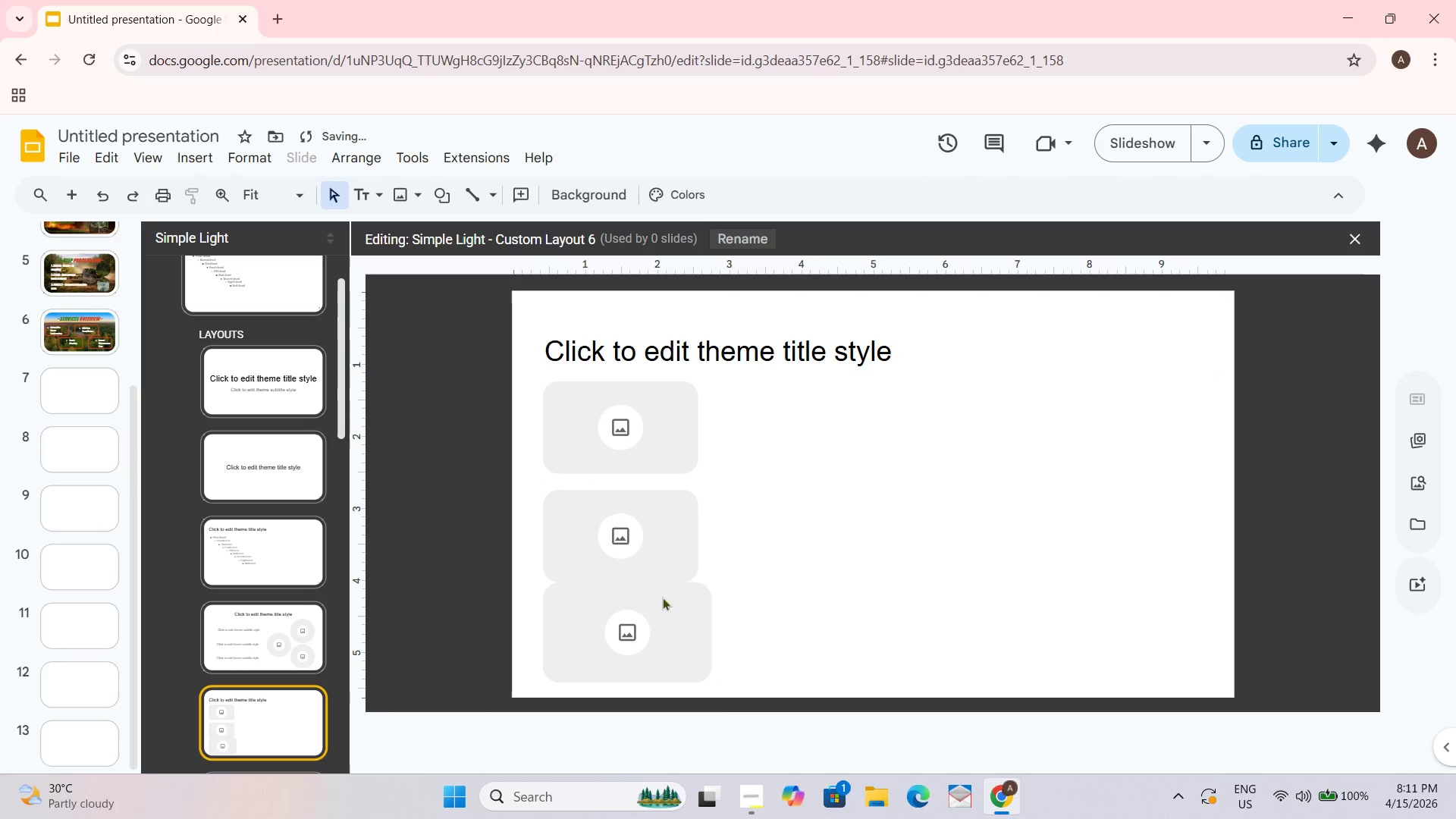 
left_click([651, 610])
 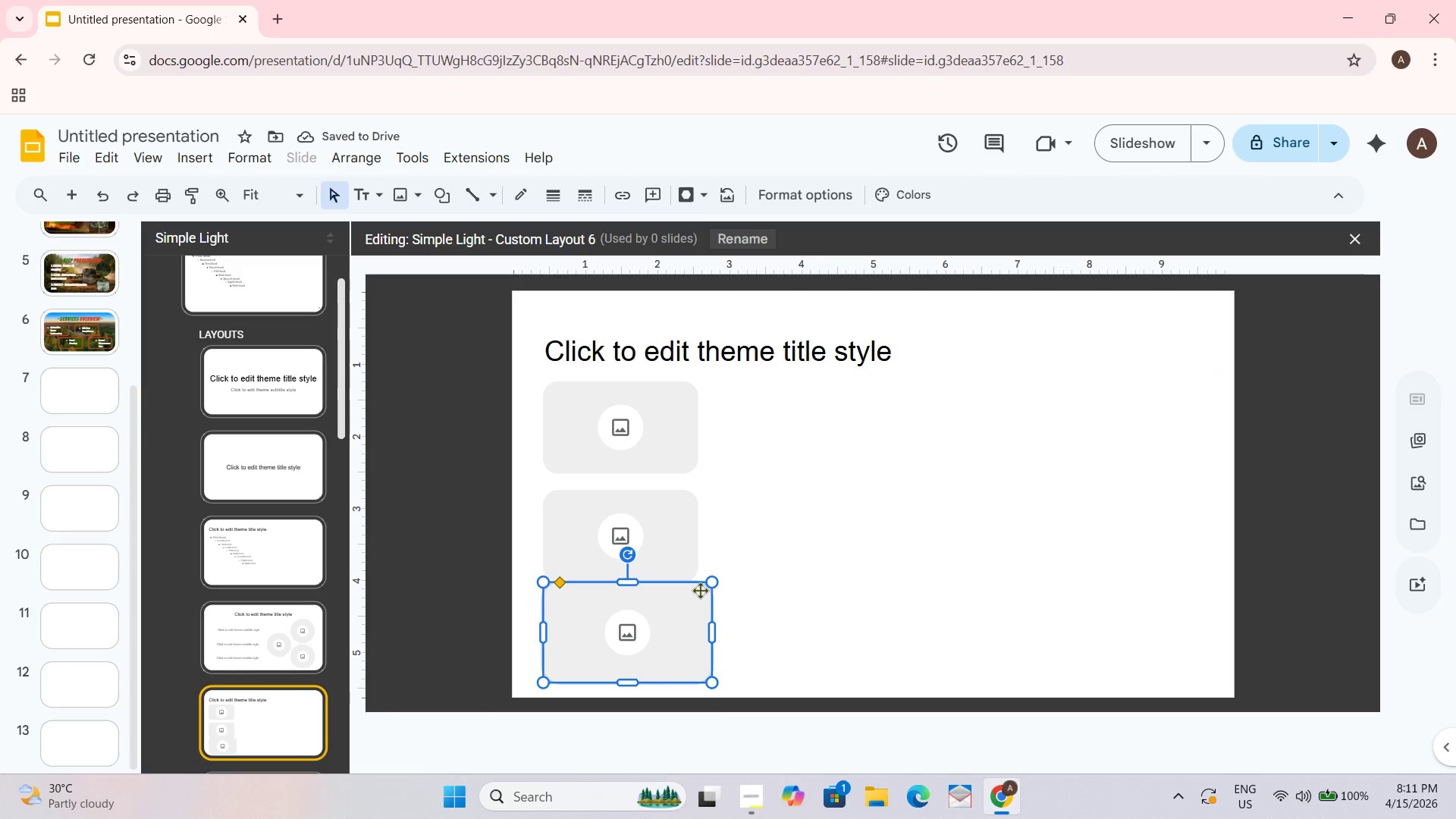 
left_click_drag(start_coordinate=[711, 582], to_coordinate=[691, 592])
 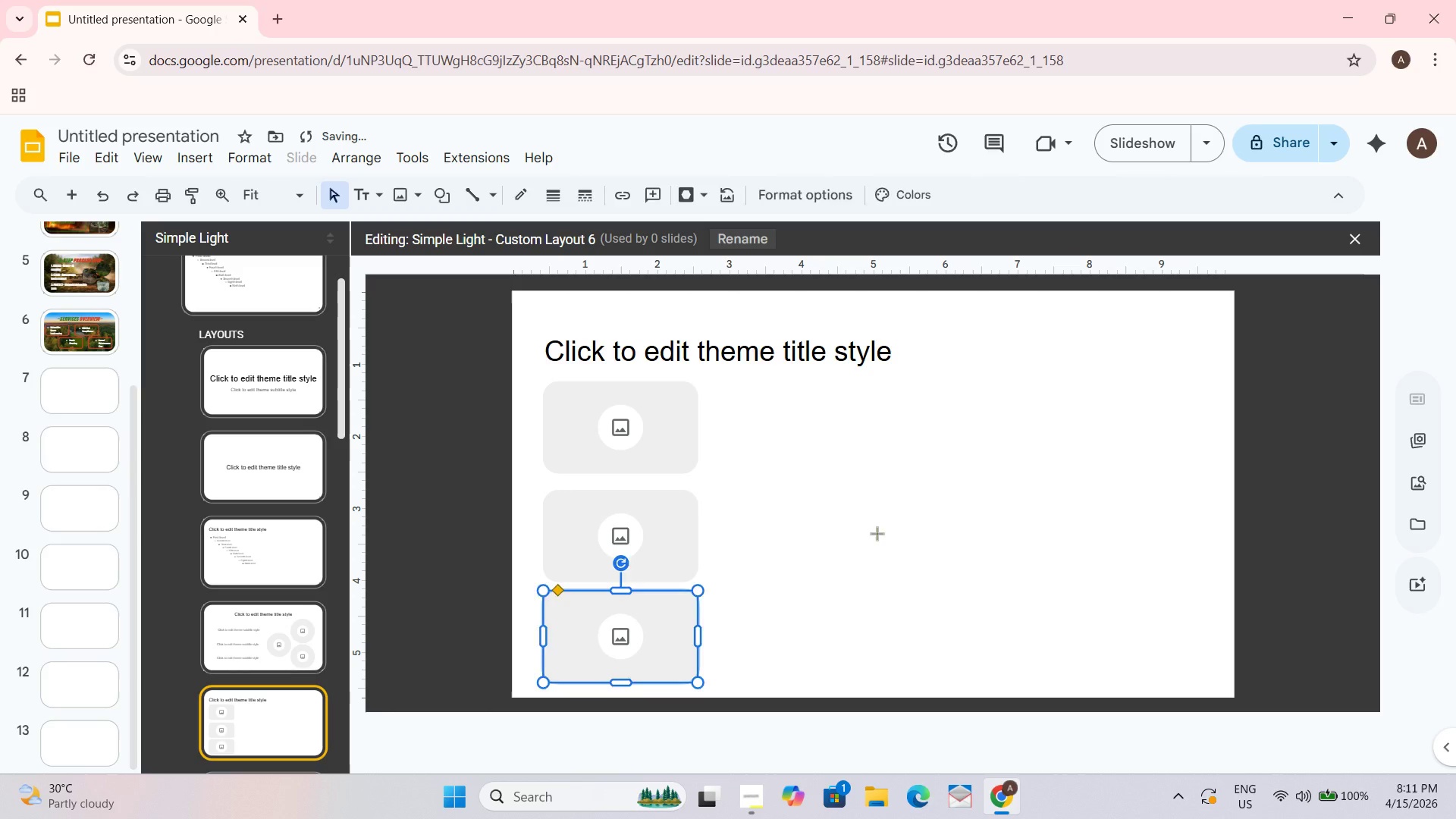 
left_click_drag(start_coordinate=[850, 542], to_coordinate=[886, 530])
 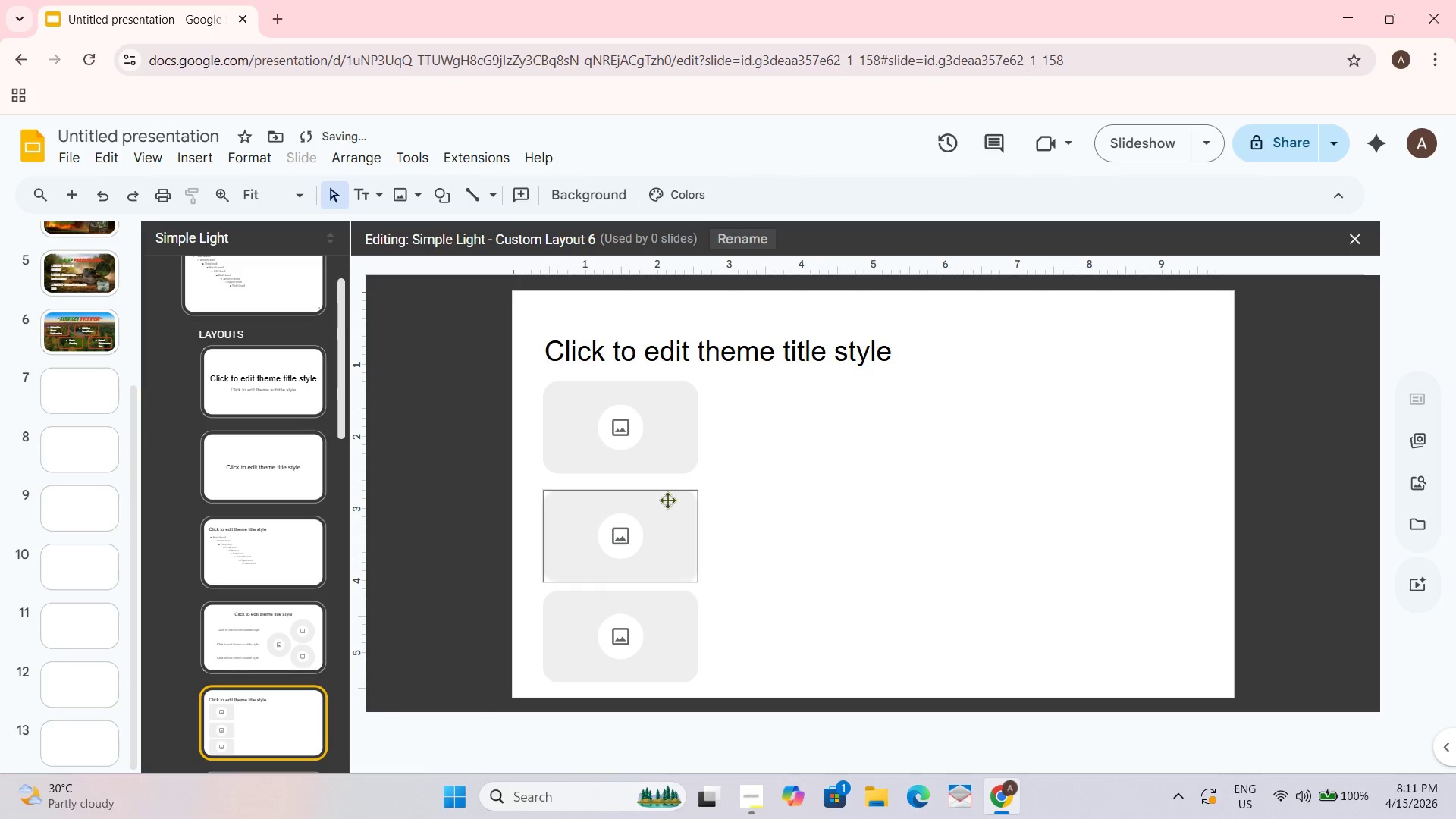 
left_click_drag(start_coordinate=[629, 522], to_coordinate=[629, 518])
 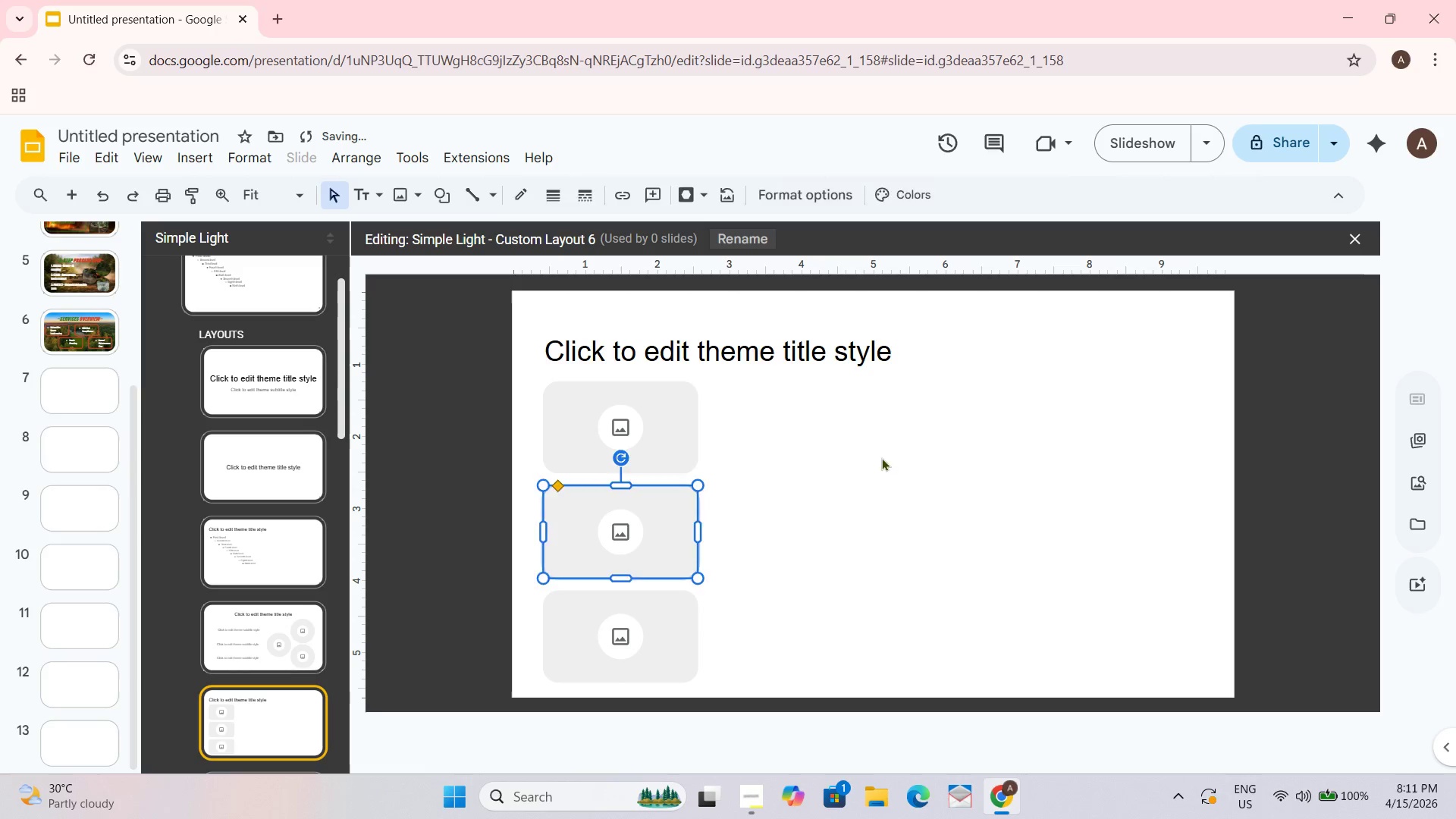 
left_click_drag(start_coordinate=[874, 460], to_coordinate=[894, 453])
 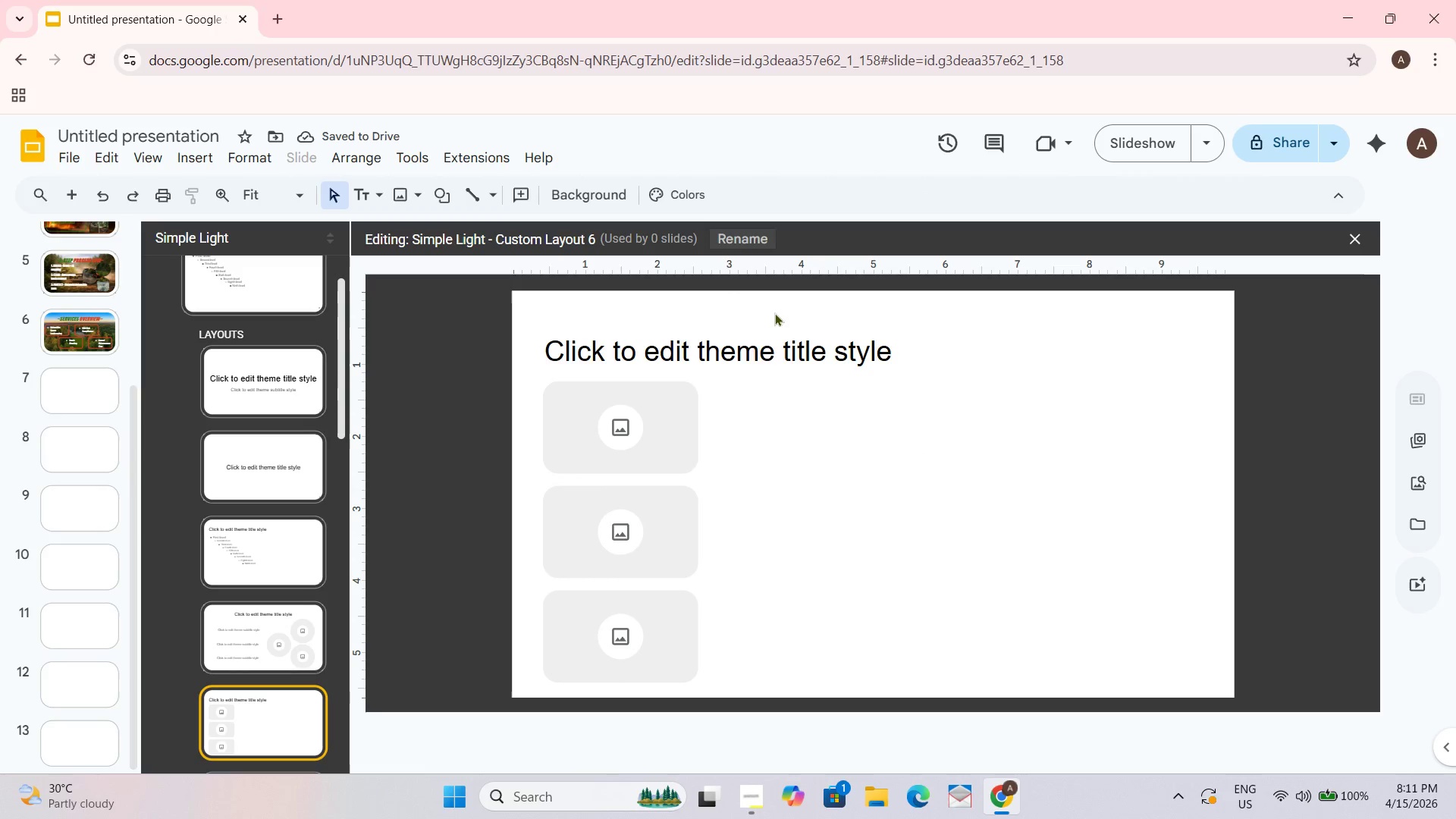 
left_click([730, 359])
 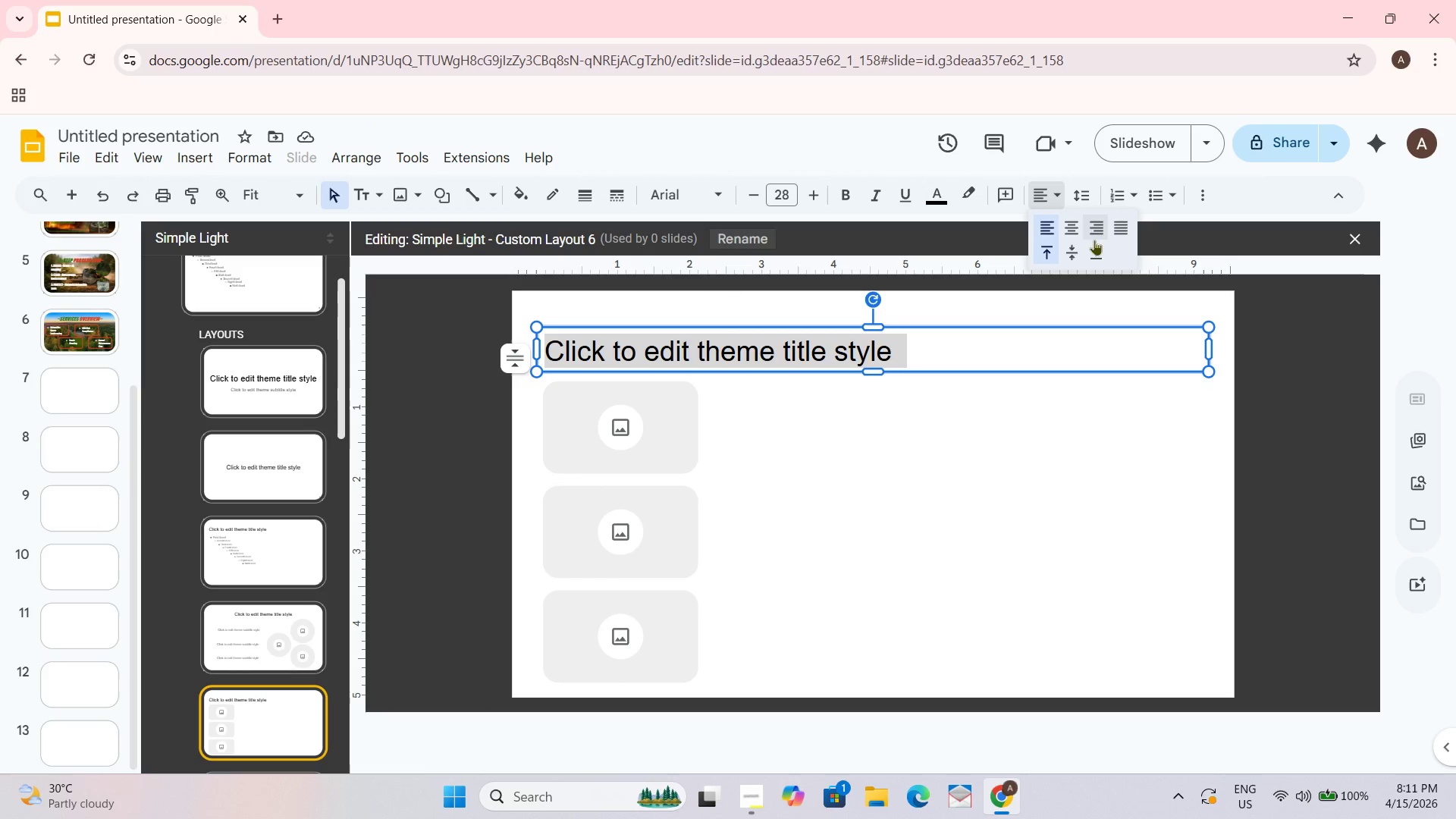 
left_click([1078, 229])
 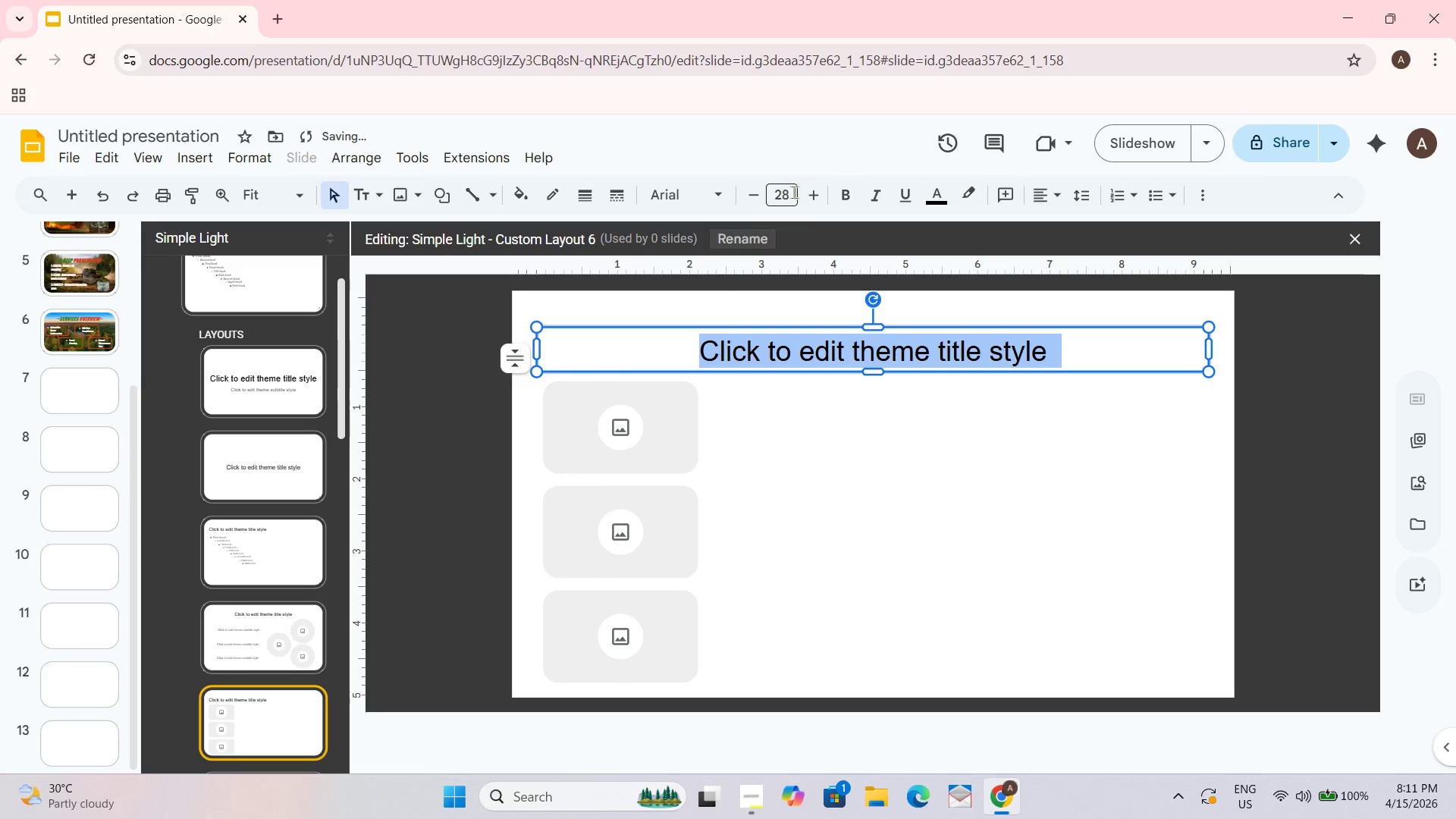 
left_click([795, 192])
 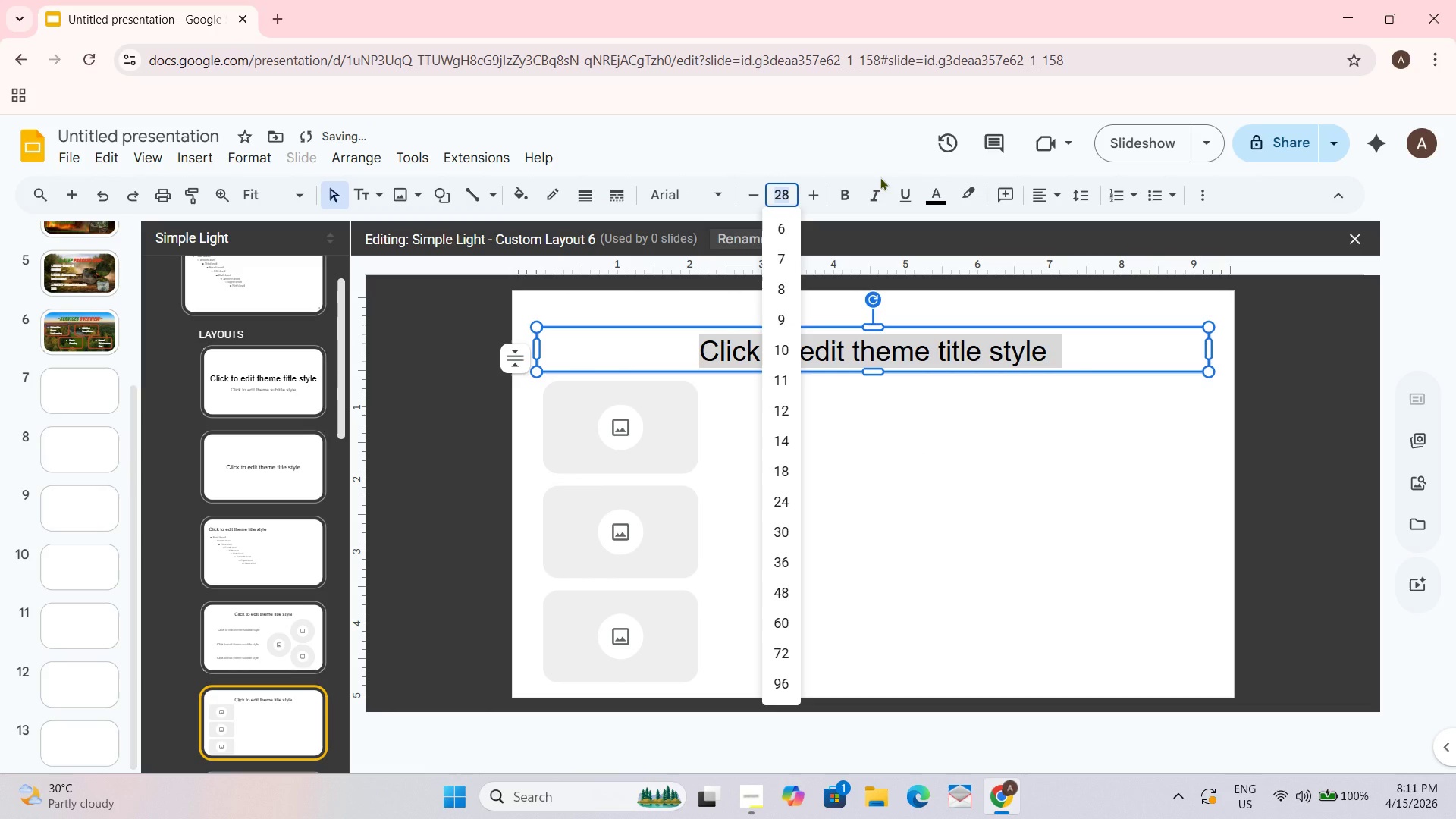 
hold_key(key=Numpad5, duration=0.38)
 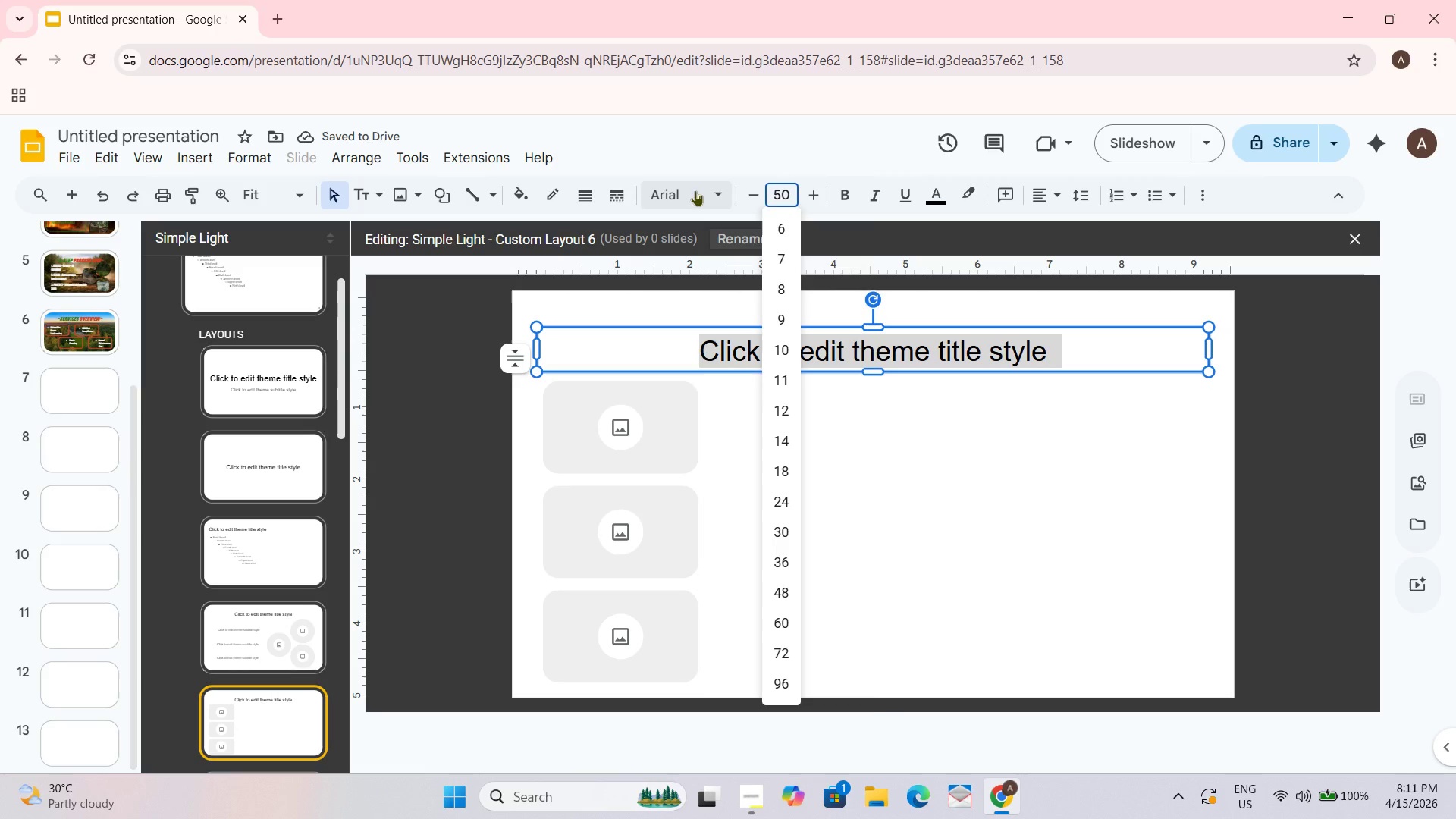 
key(Numpad0)
 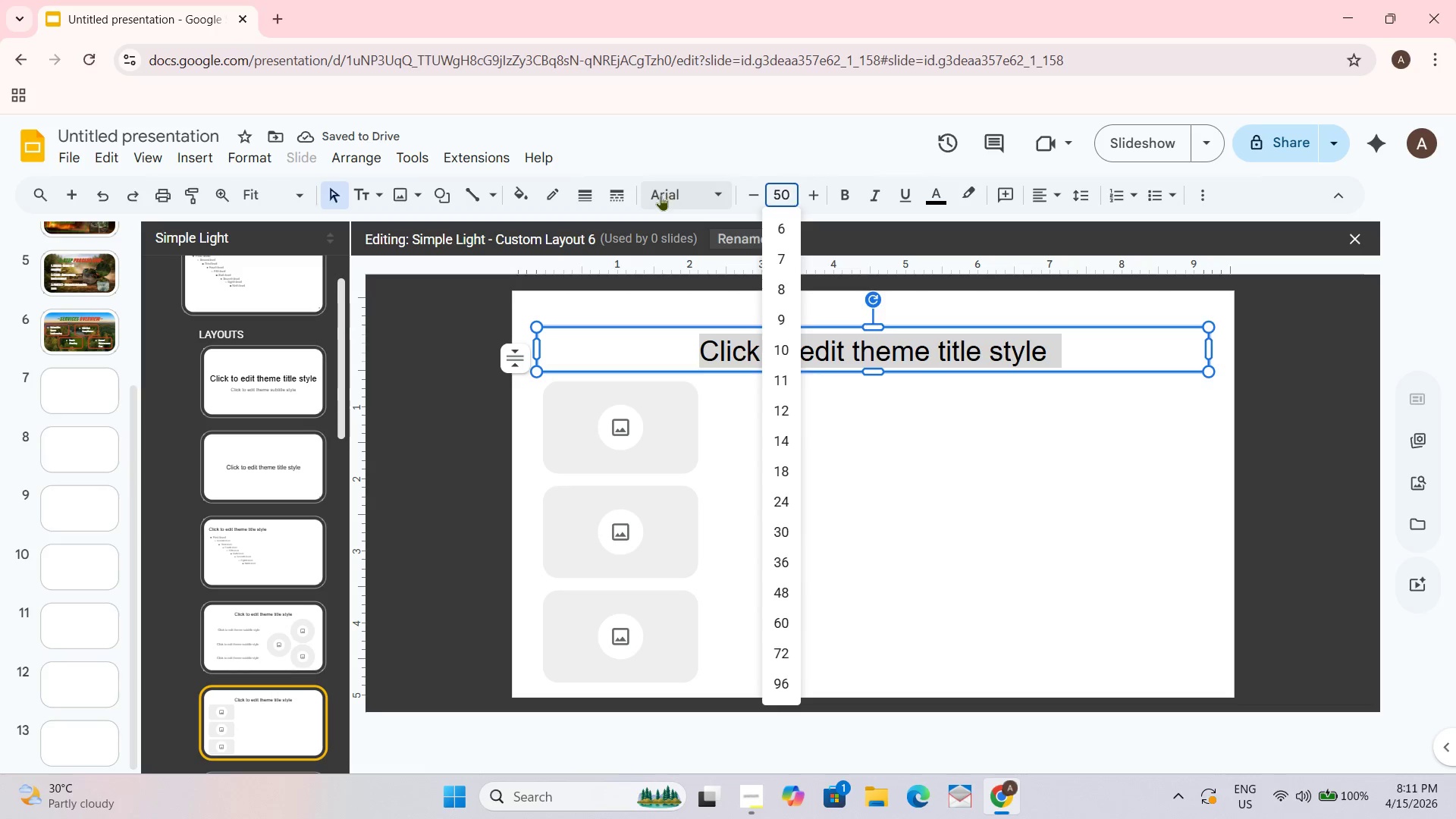 
left_click([726, 189])
 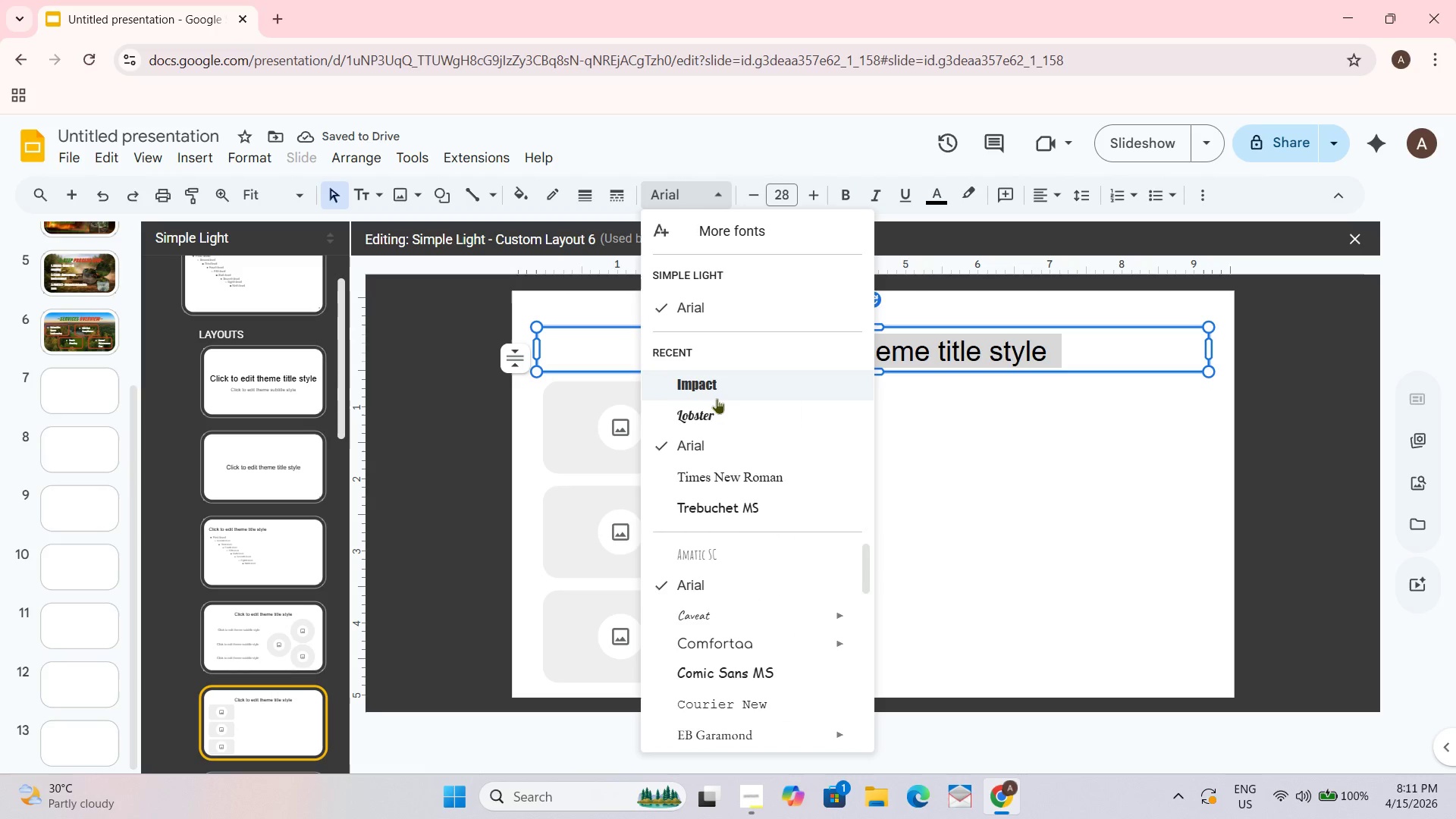 
left_click([708, 384])
 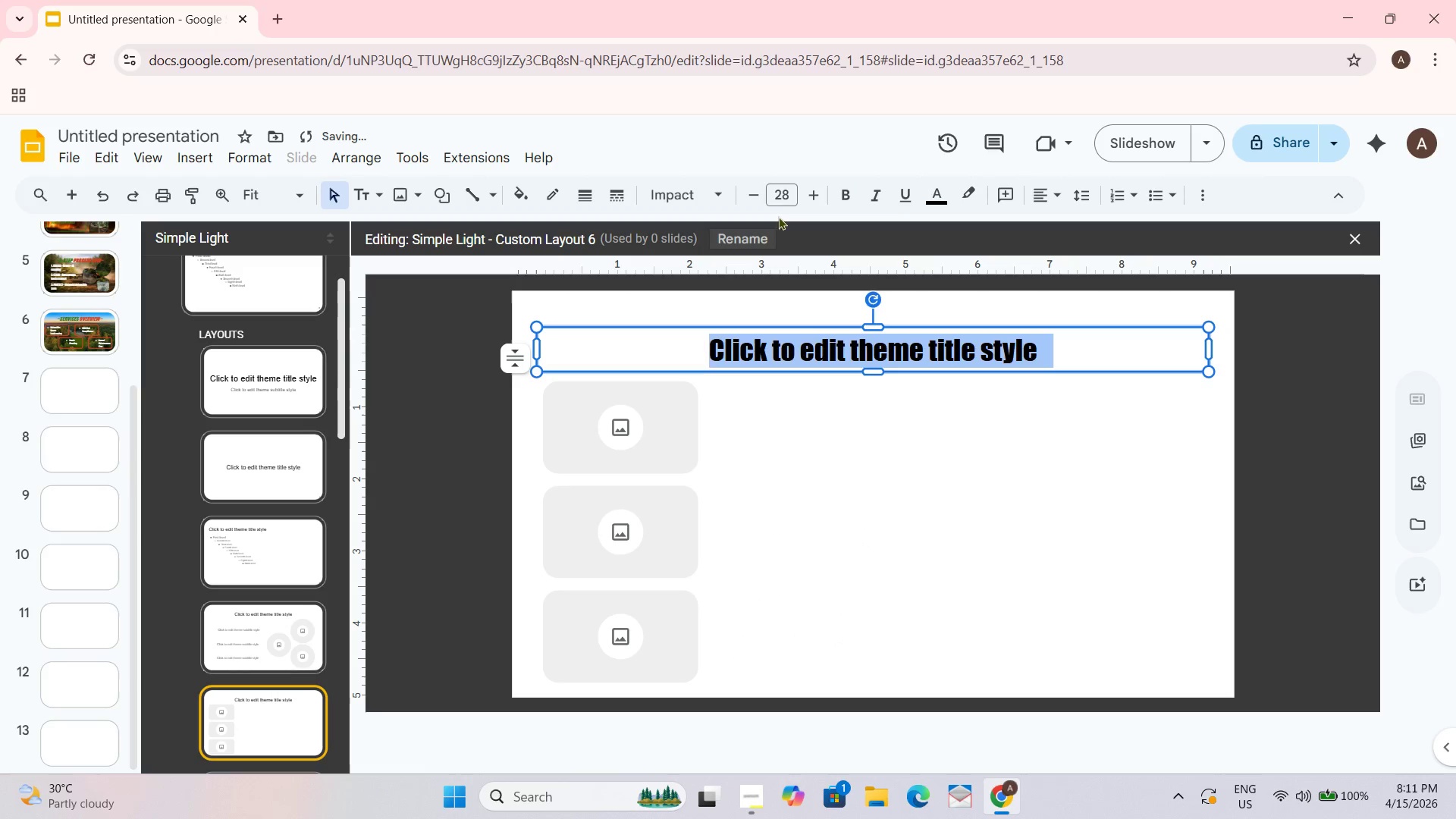 
left_click([782, 202])
 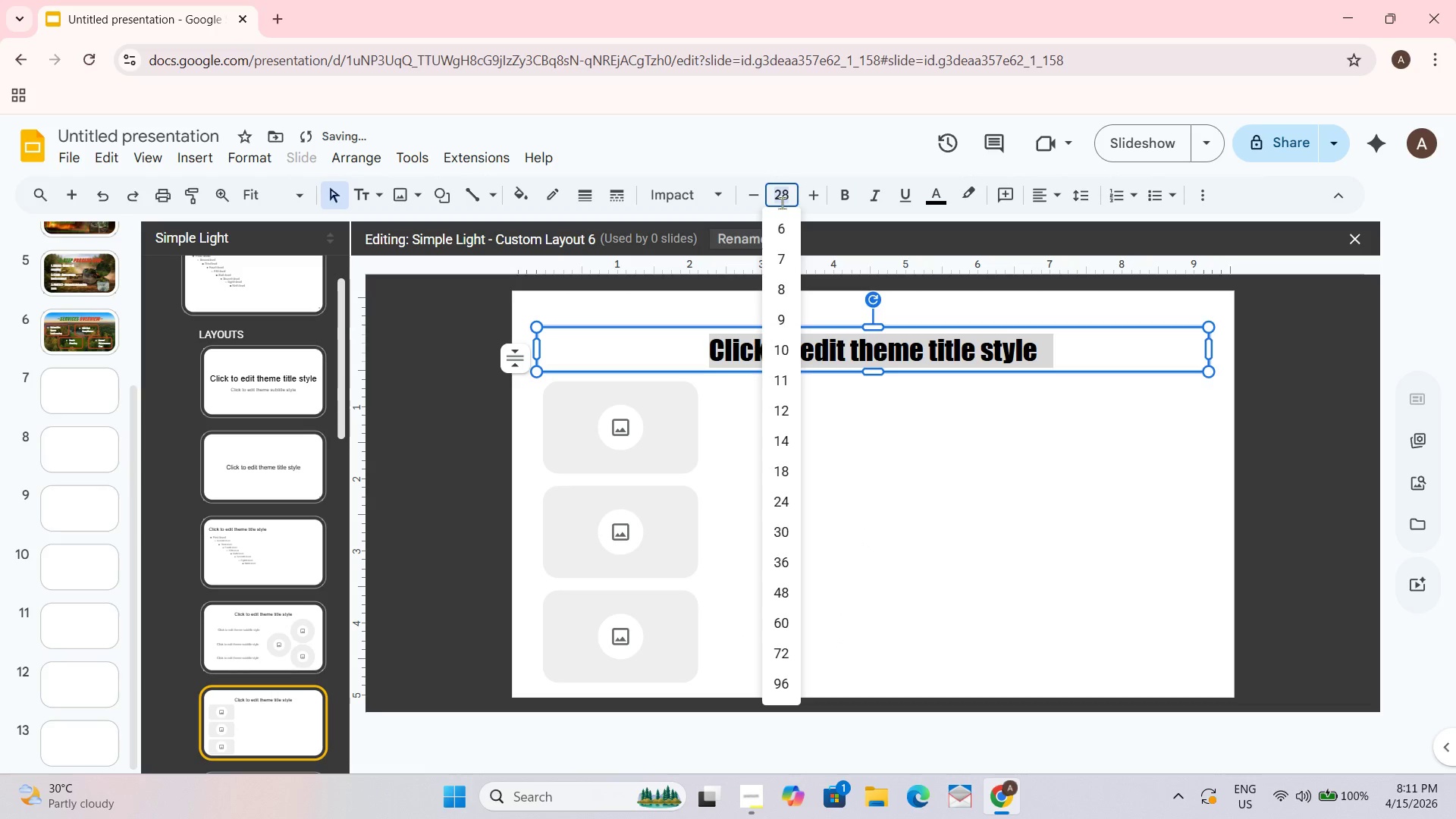 
key(Numpad5)
 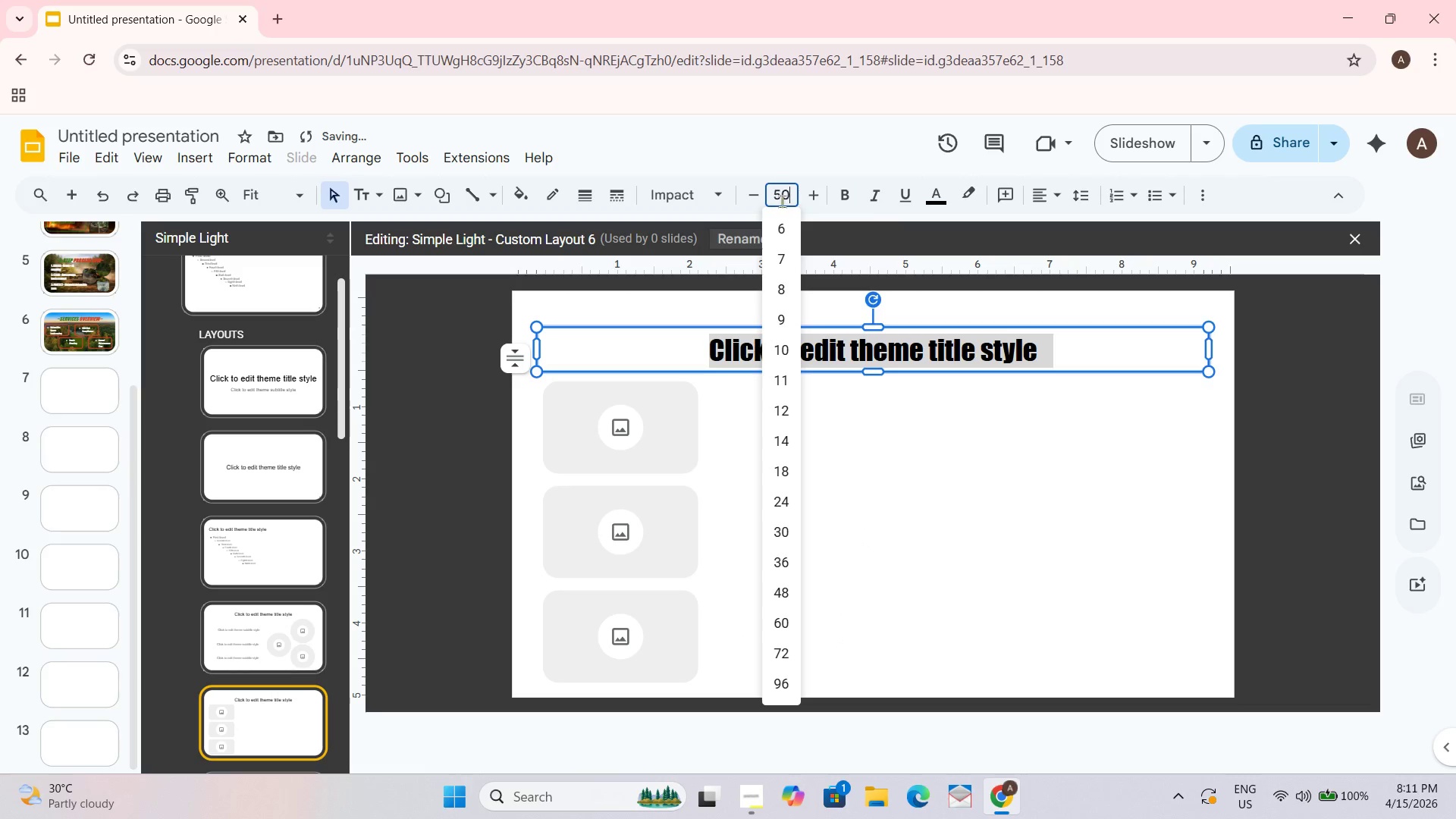 
key(Numpad0)
 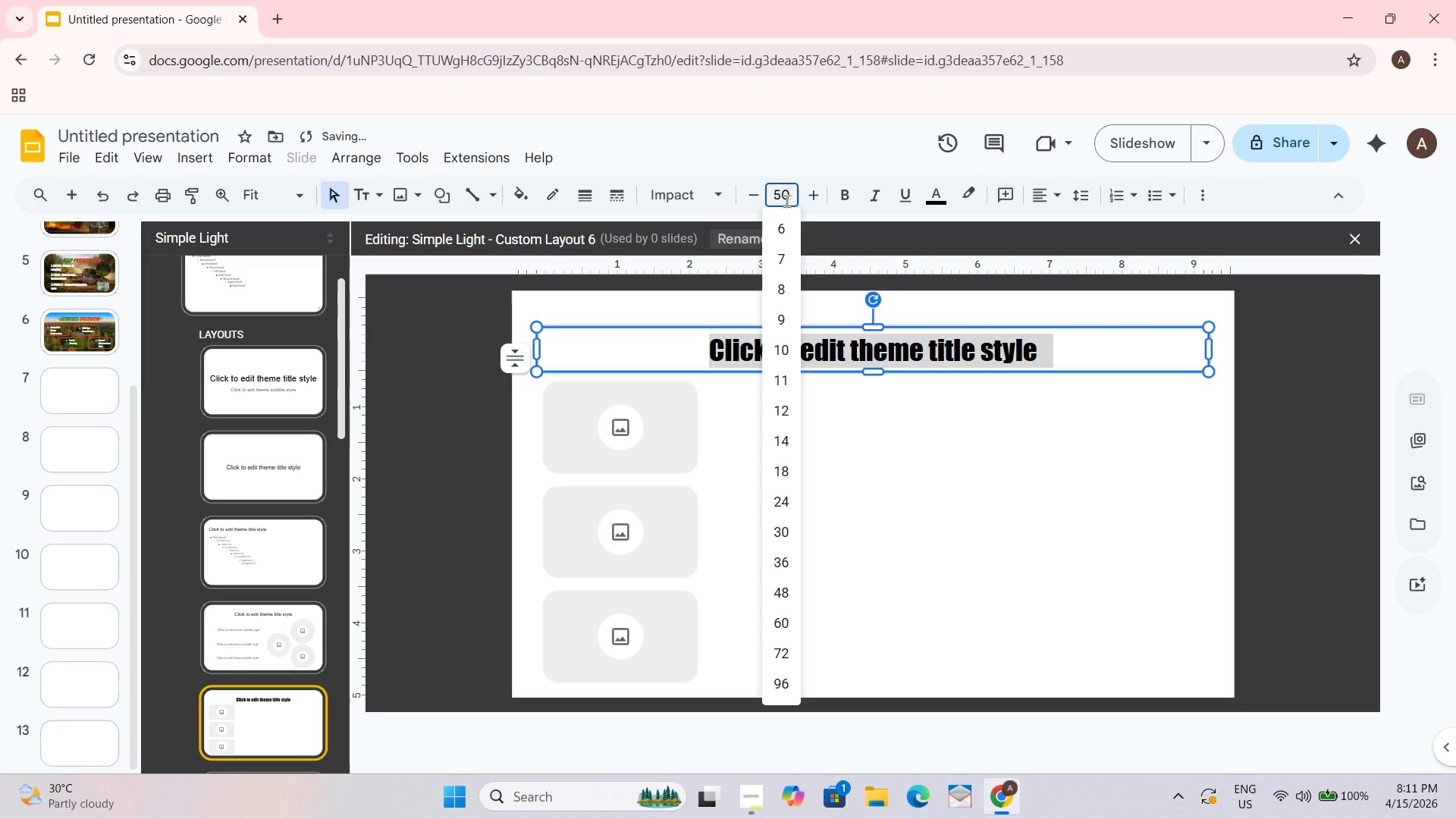 
key(Enter)
 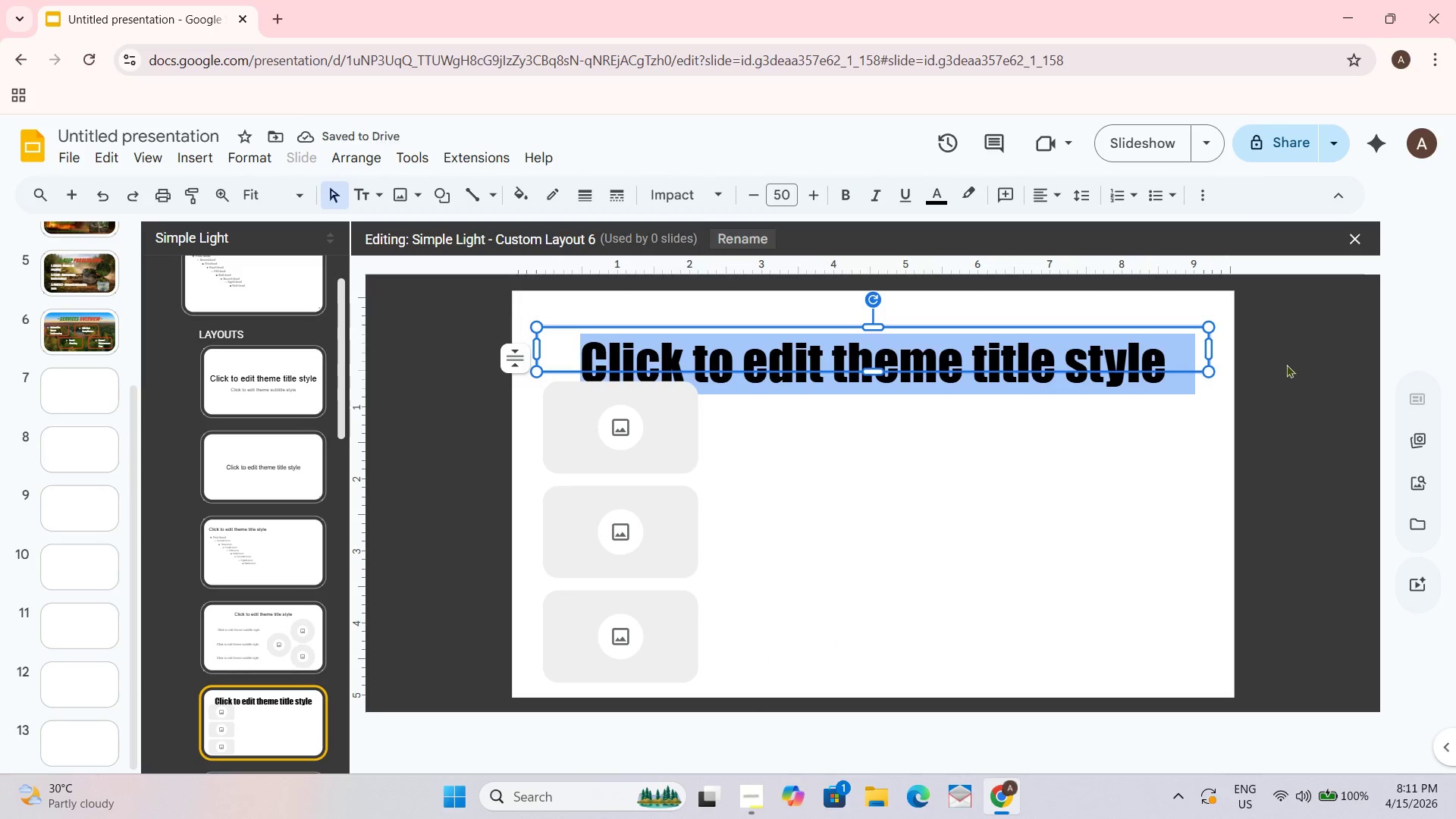 
left_click([1295, 361])
 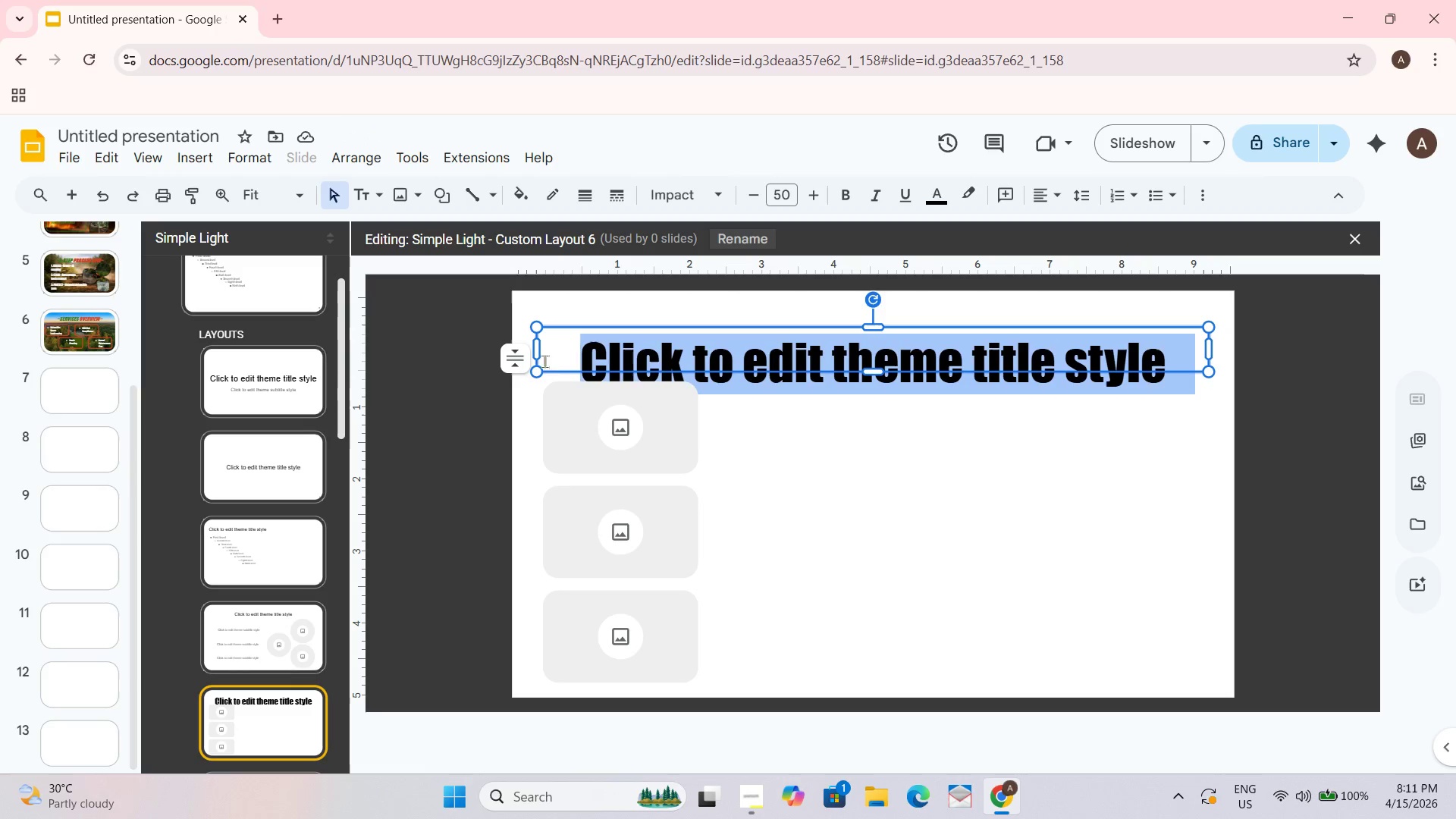 
left_click_drag(start_coordinate=[875, 375], to_coordinate=[880, 399])
 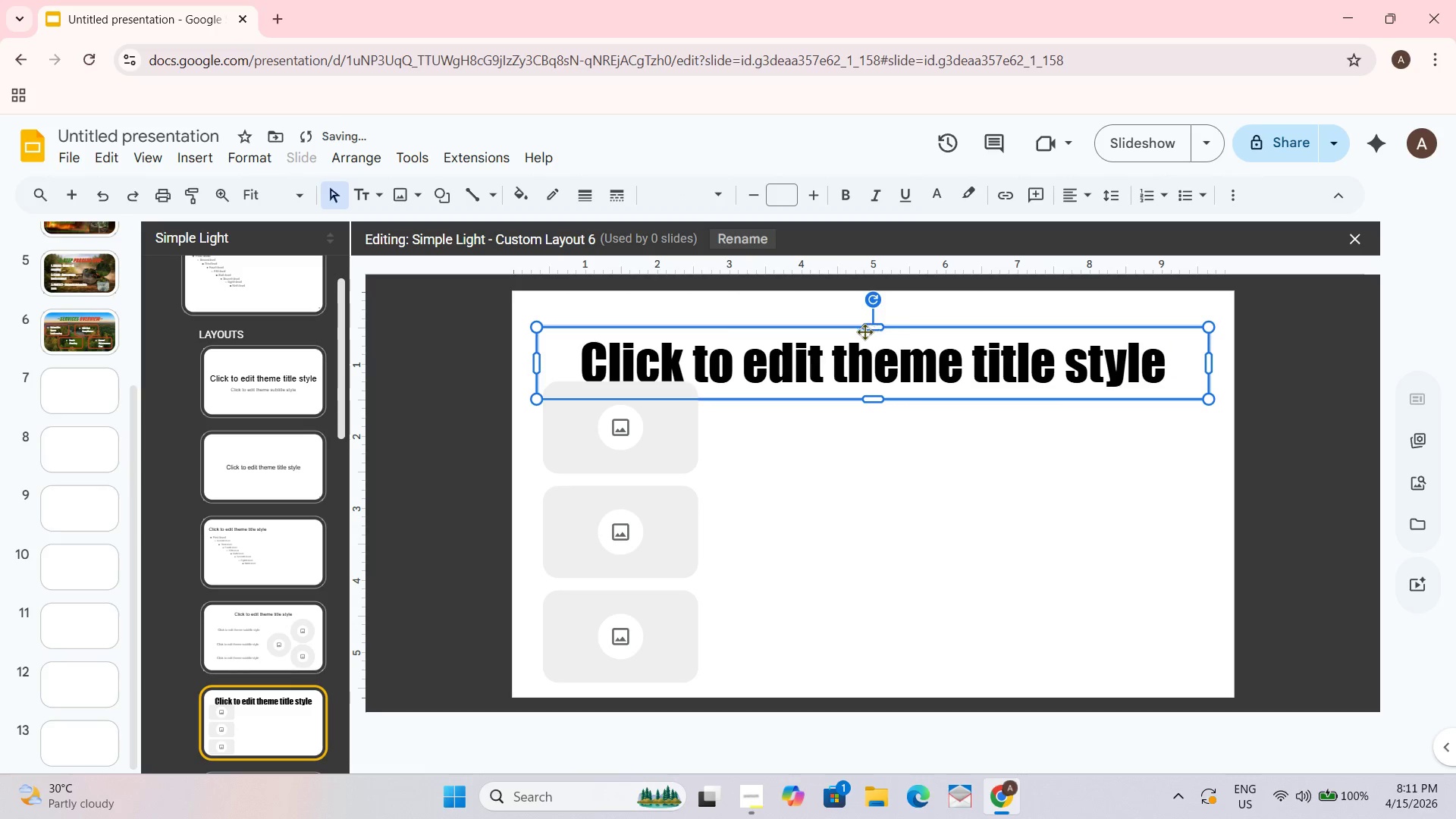 
left_click_drag(start_coordinate=[902, 328], to_coordinate=[900, 319])
 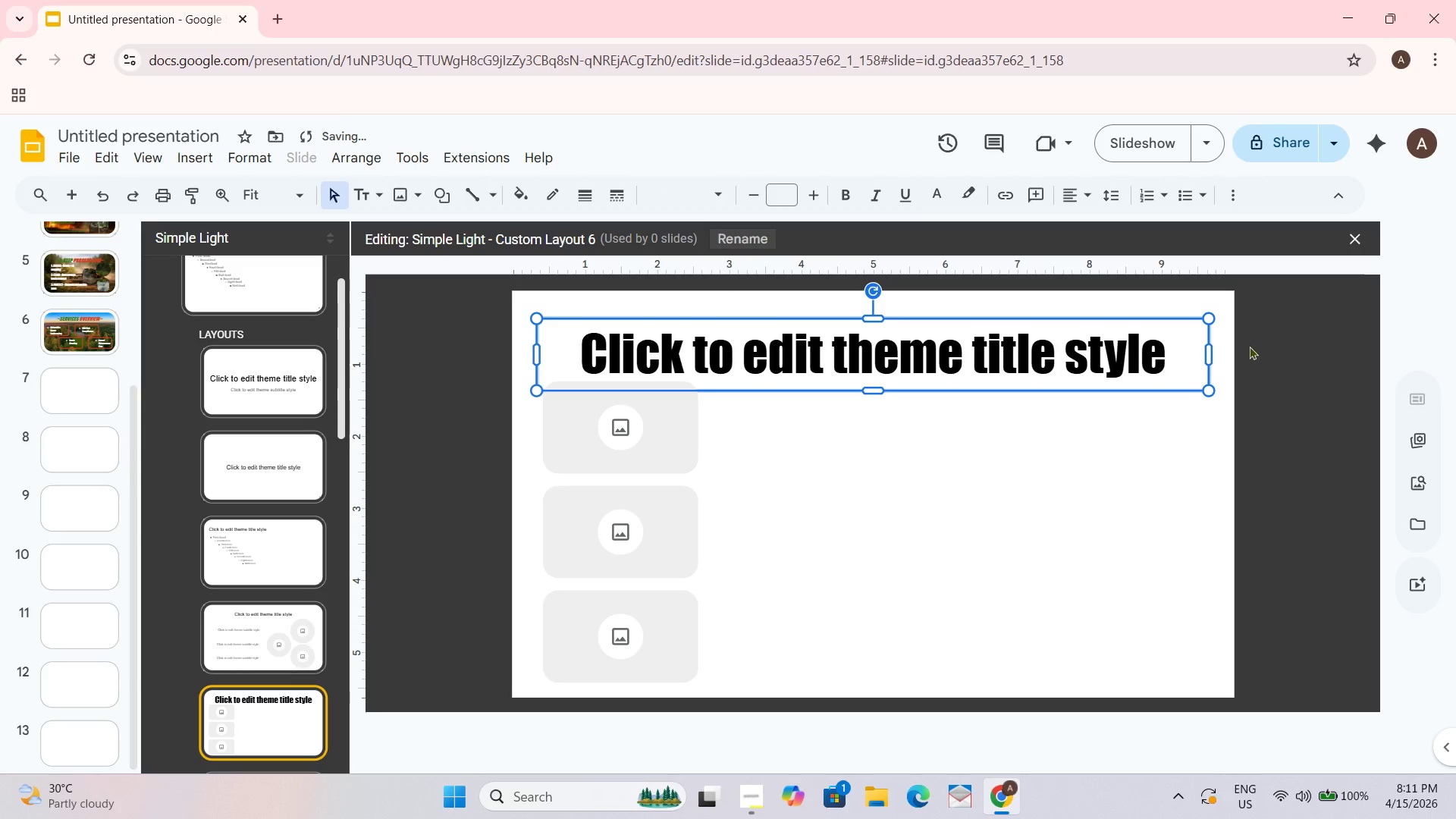 
left_click([1306, 350])
 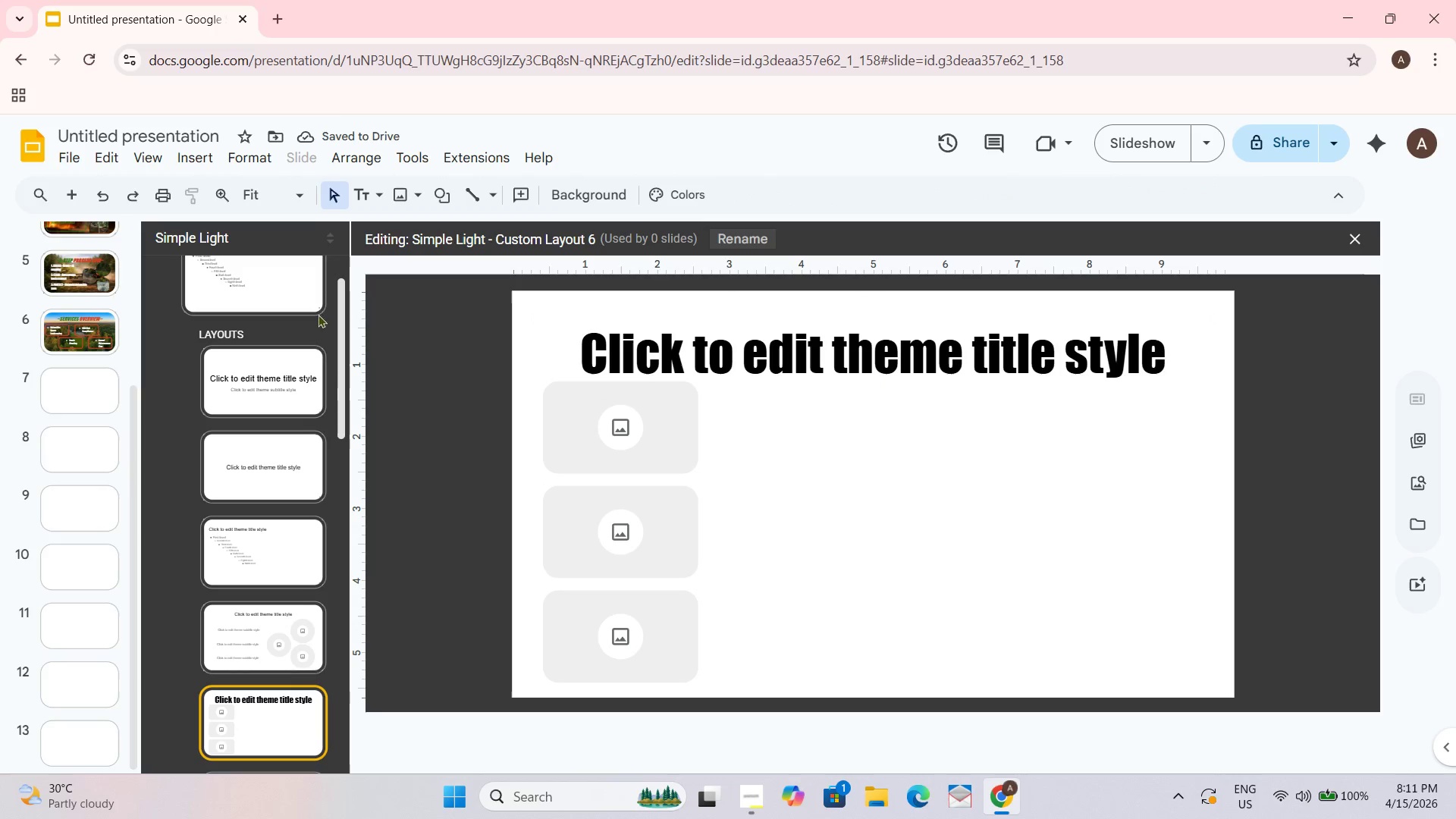 
left_click([188, 158])
 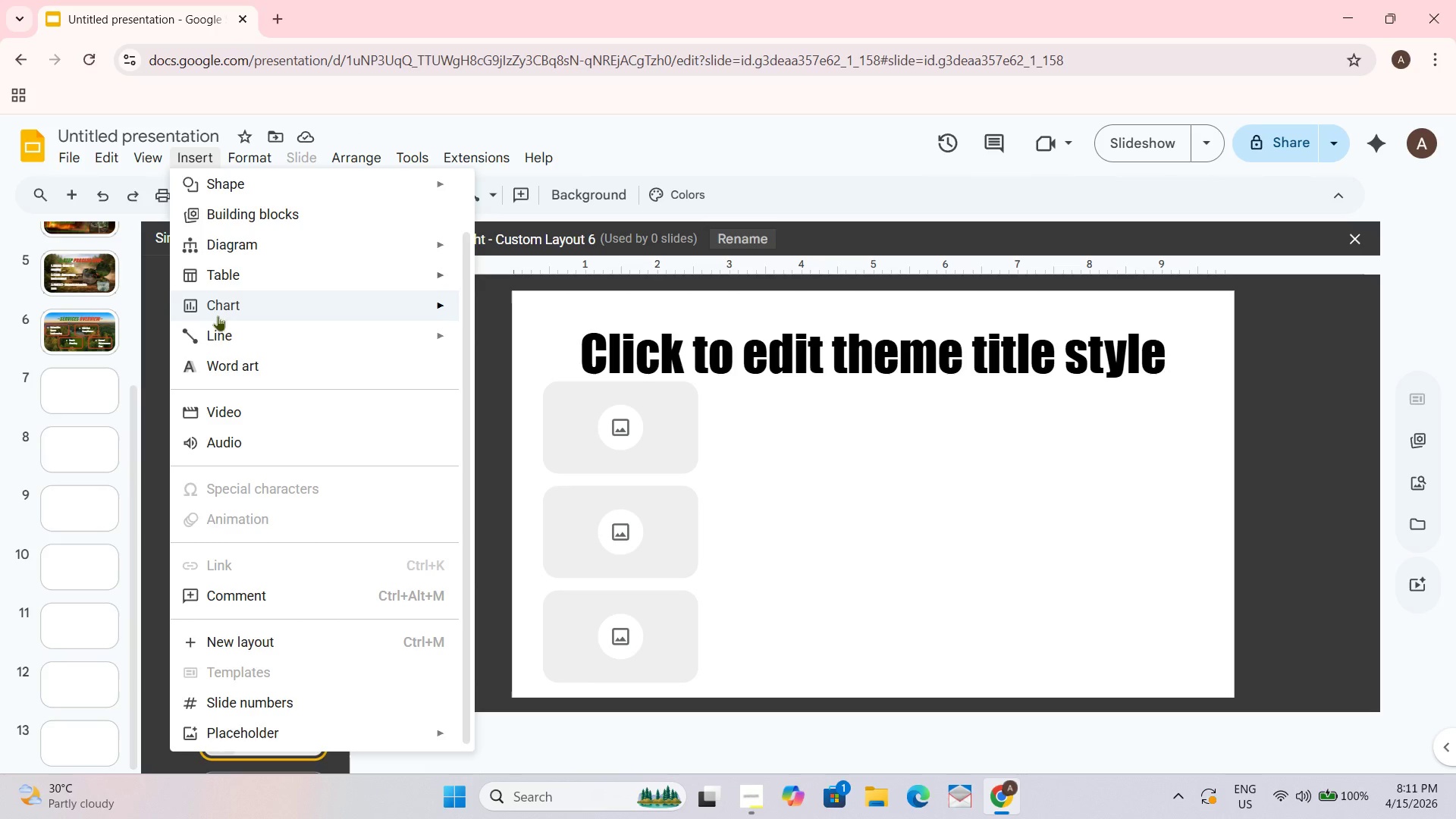 
left_click([218, 330])
 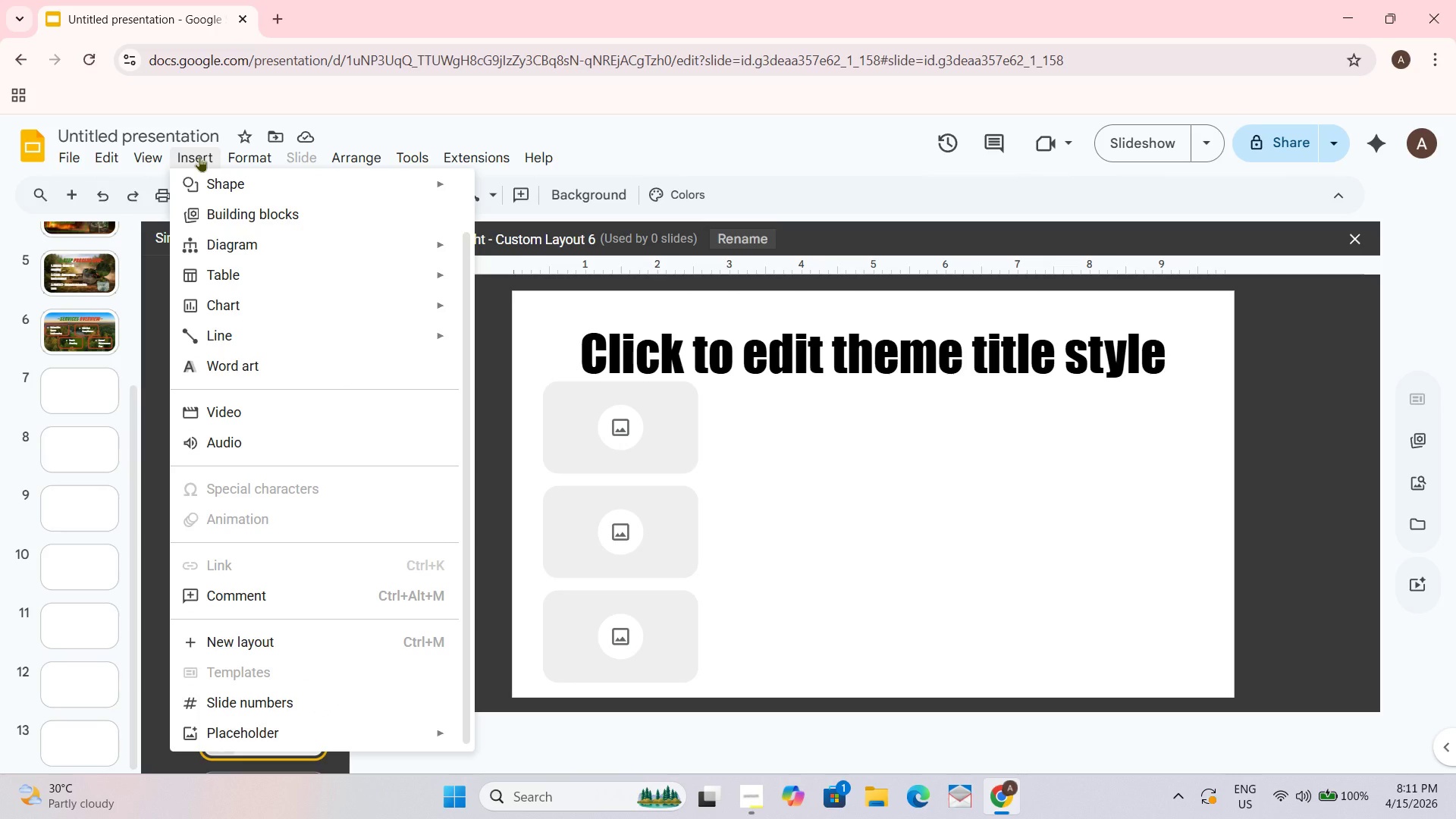 
left_click([238, 331])
 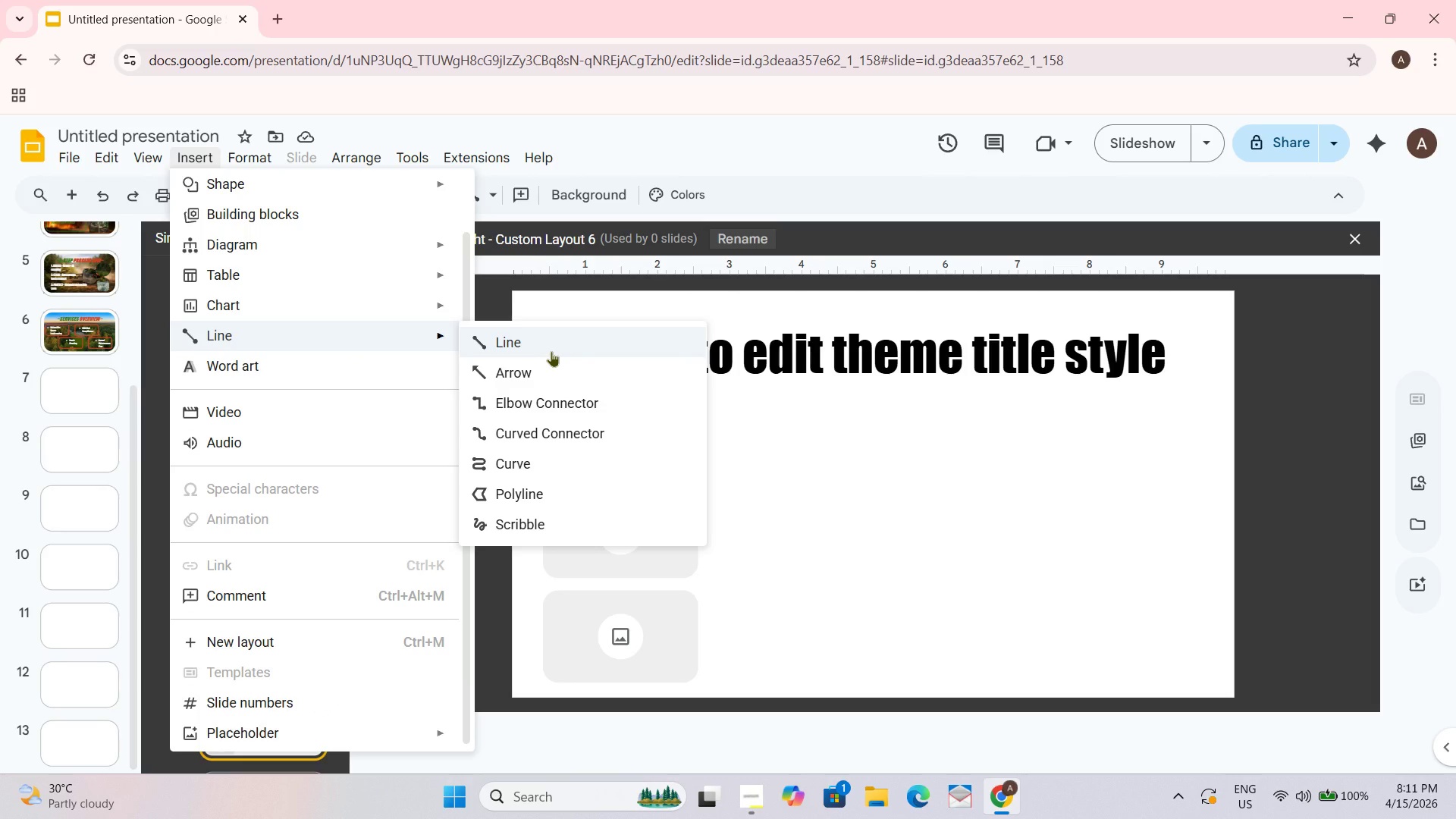 
left_click([551, 351])
 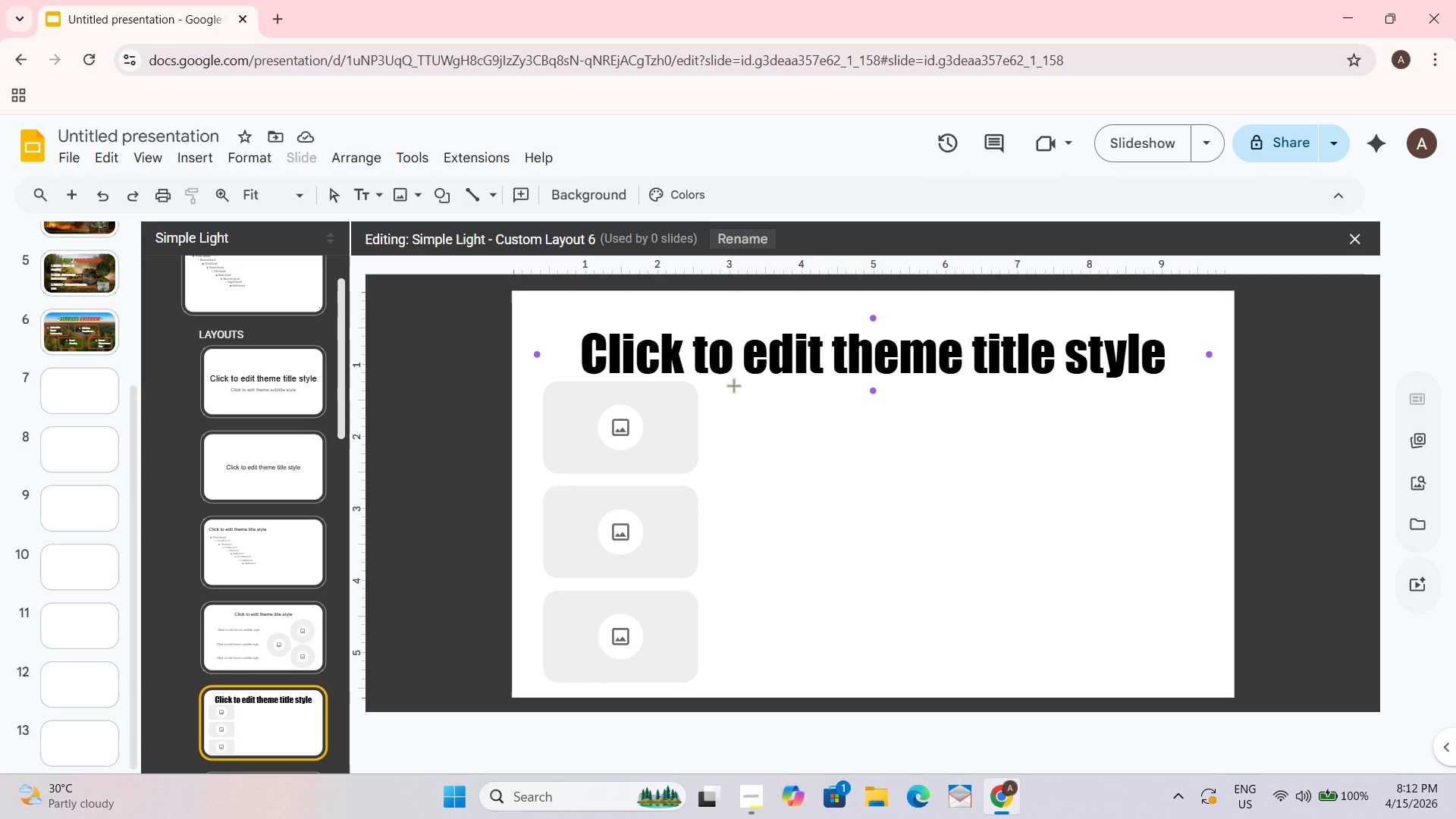 
wait(8.22)
 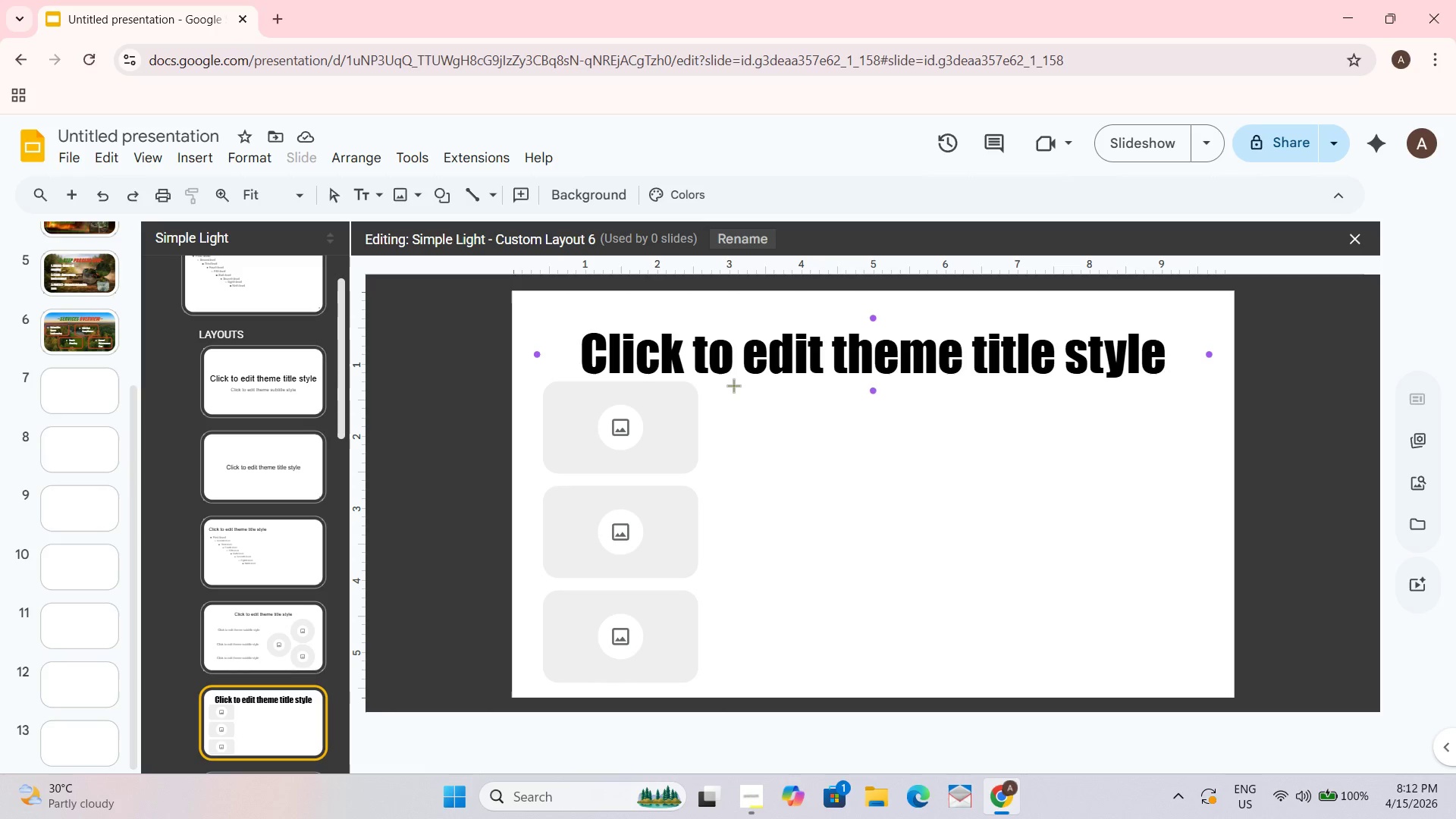 
left_click_drag(start_coordinate=[735, 386], to_coordinate=[737, 679])
 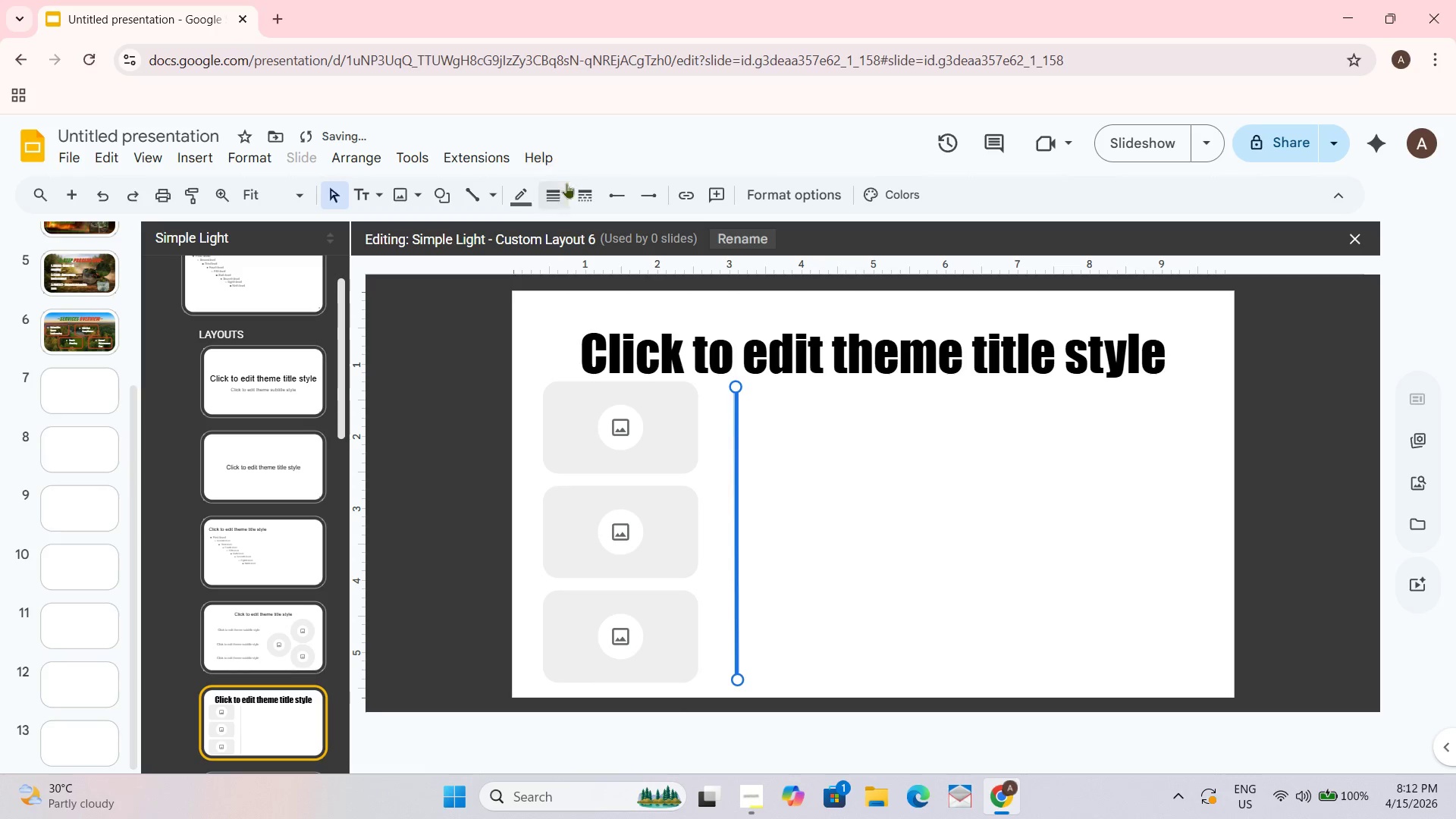 
left_click([558, 190])
 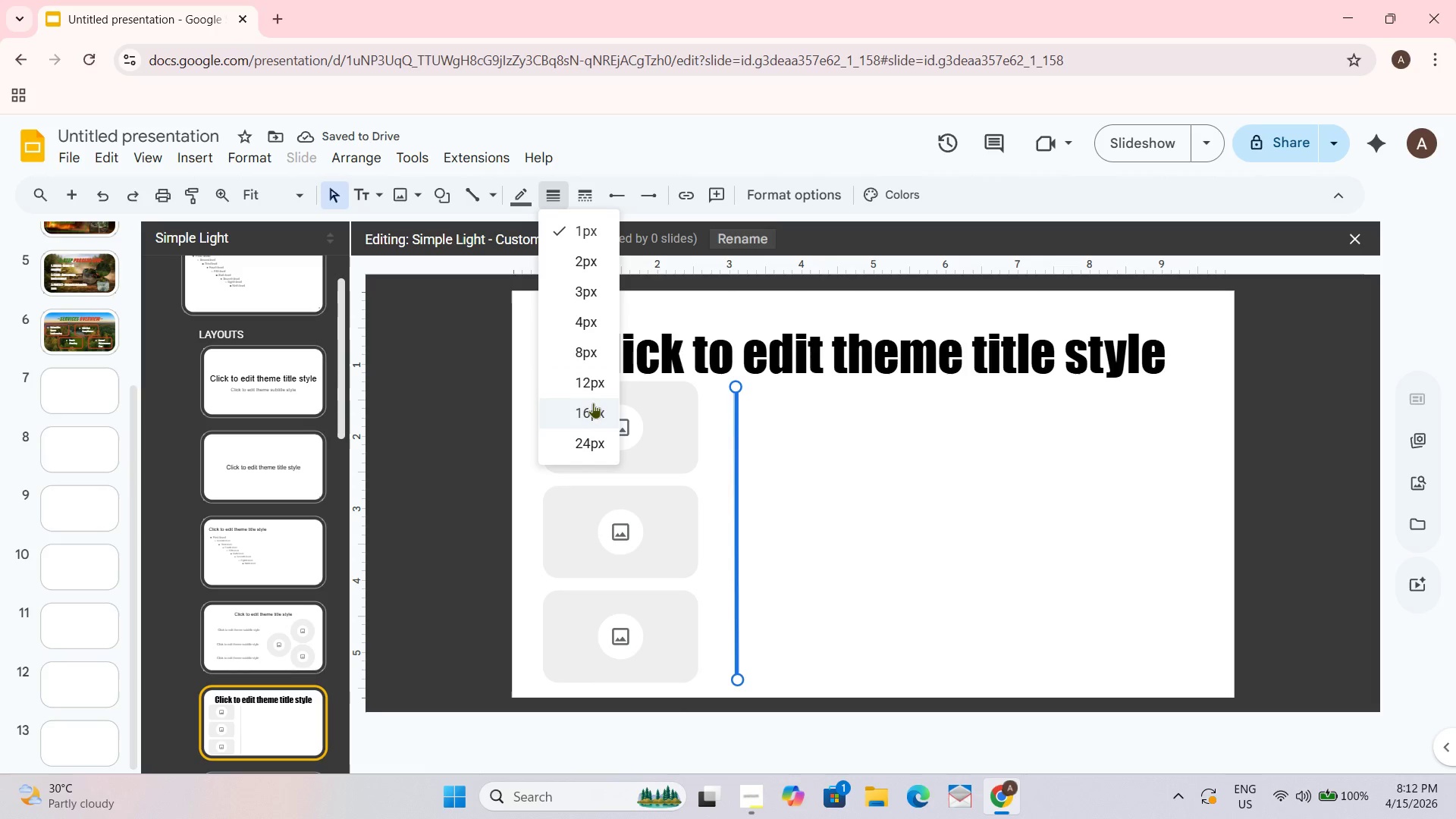 
left_click([592, 402])
 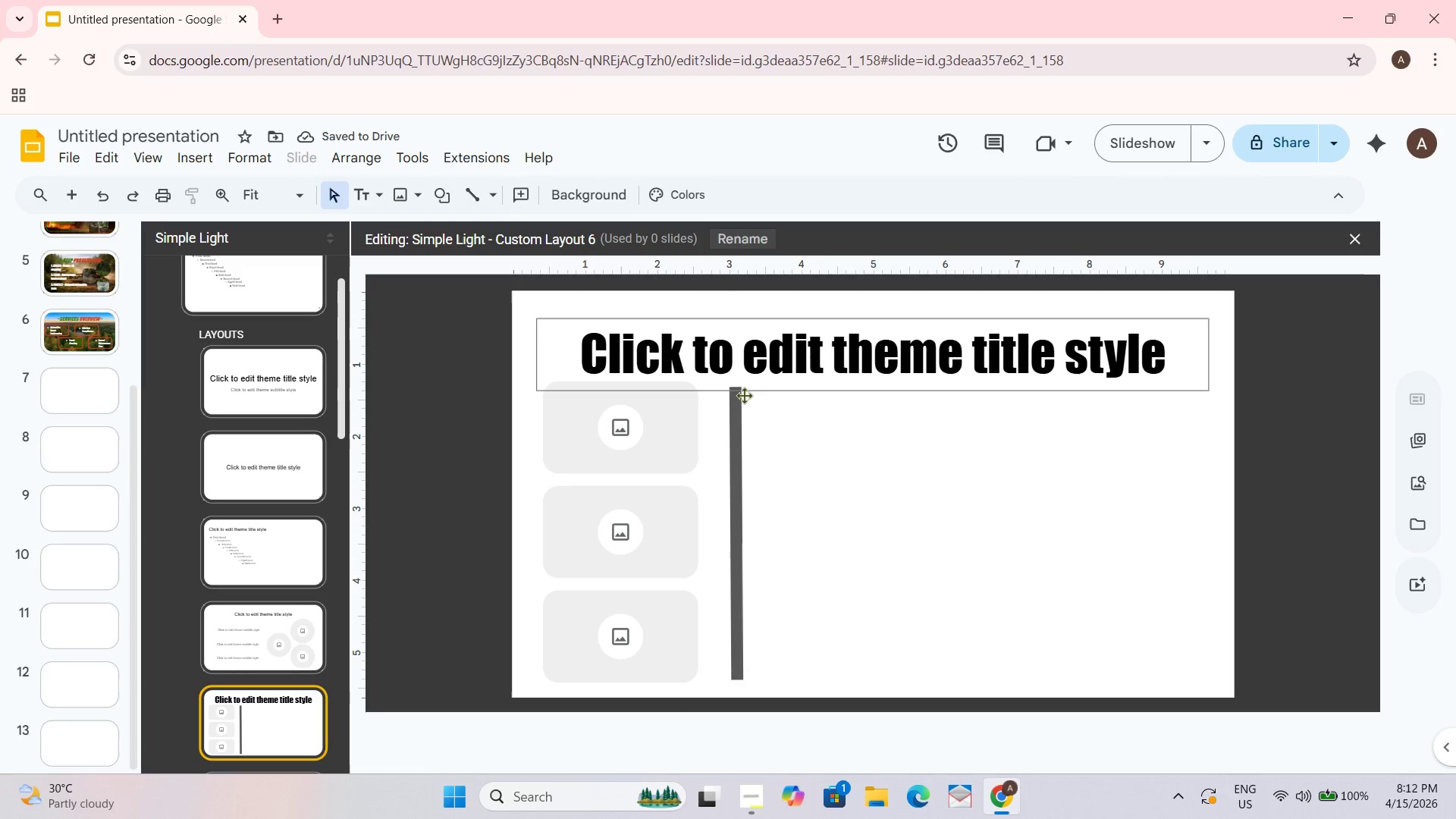 
left_click([556, 194])
 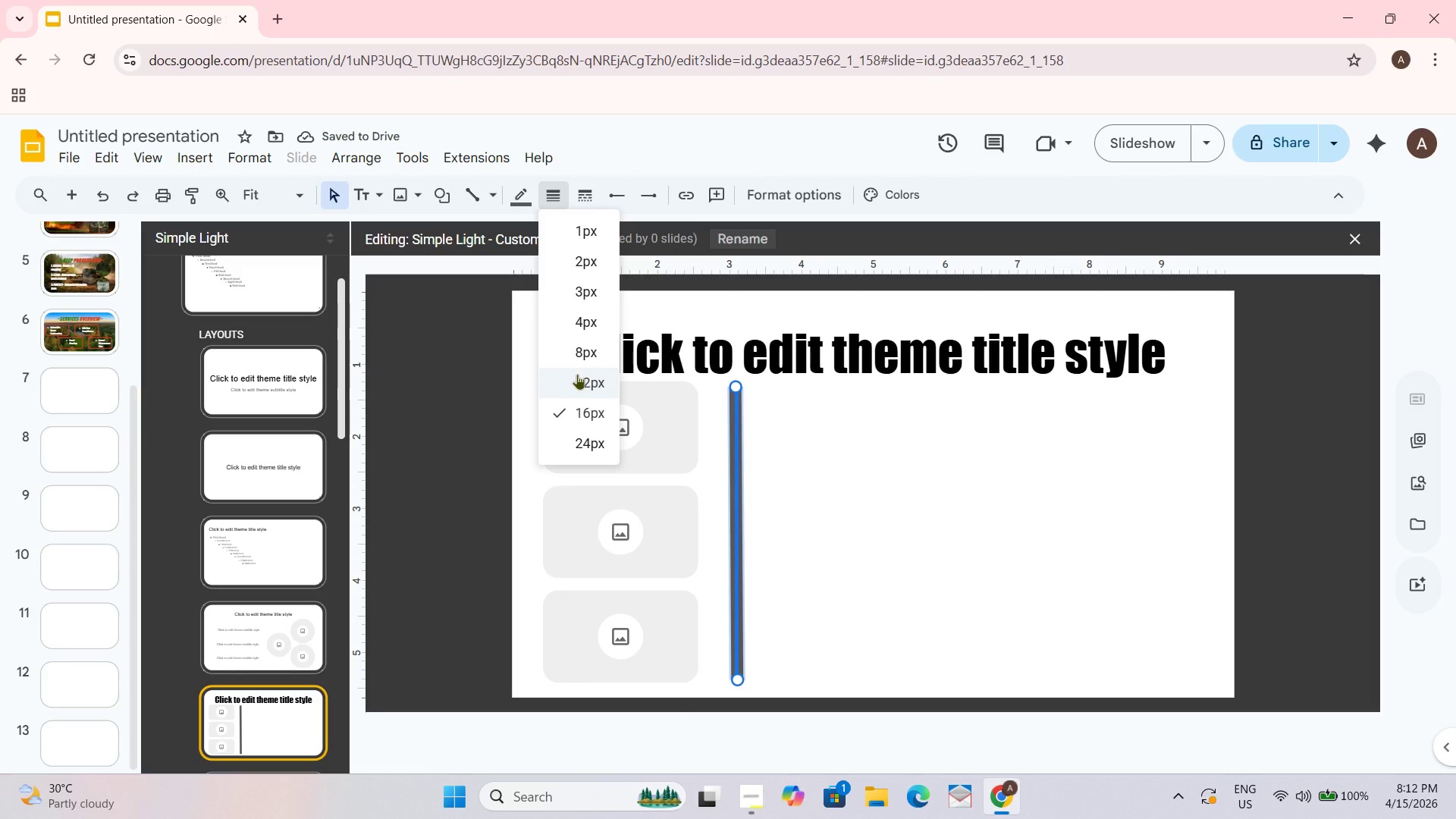 
left_click([577, 380])
 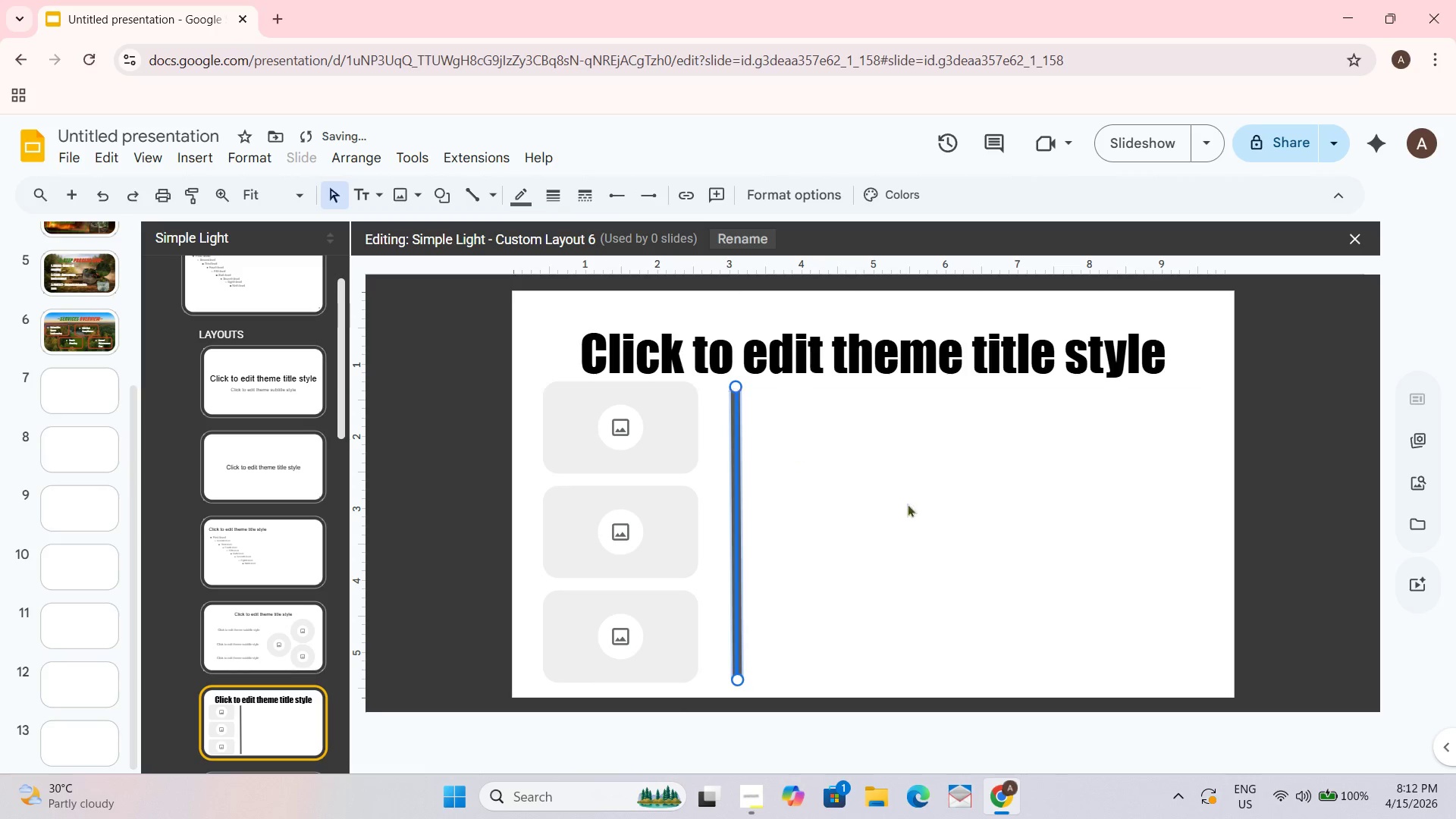 
left_click_drag(start_coordinate=[918, 515], to_coordinate=[918, 519])
 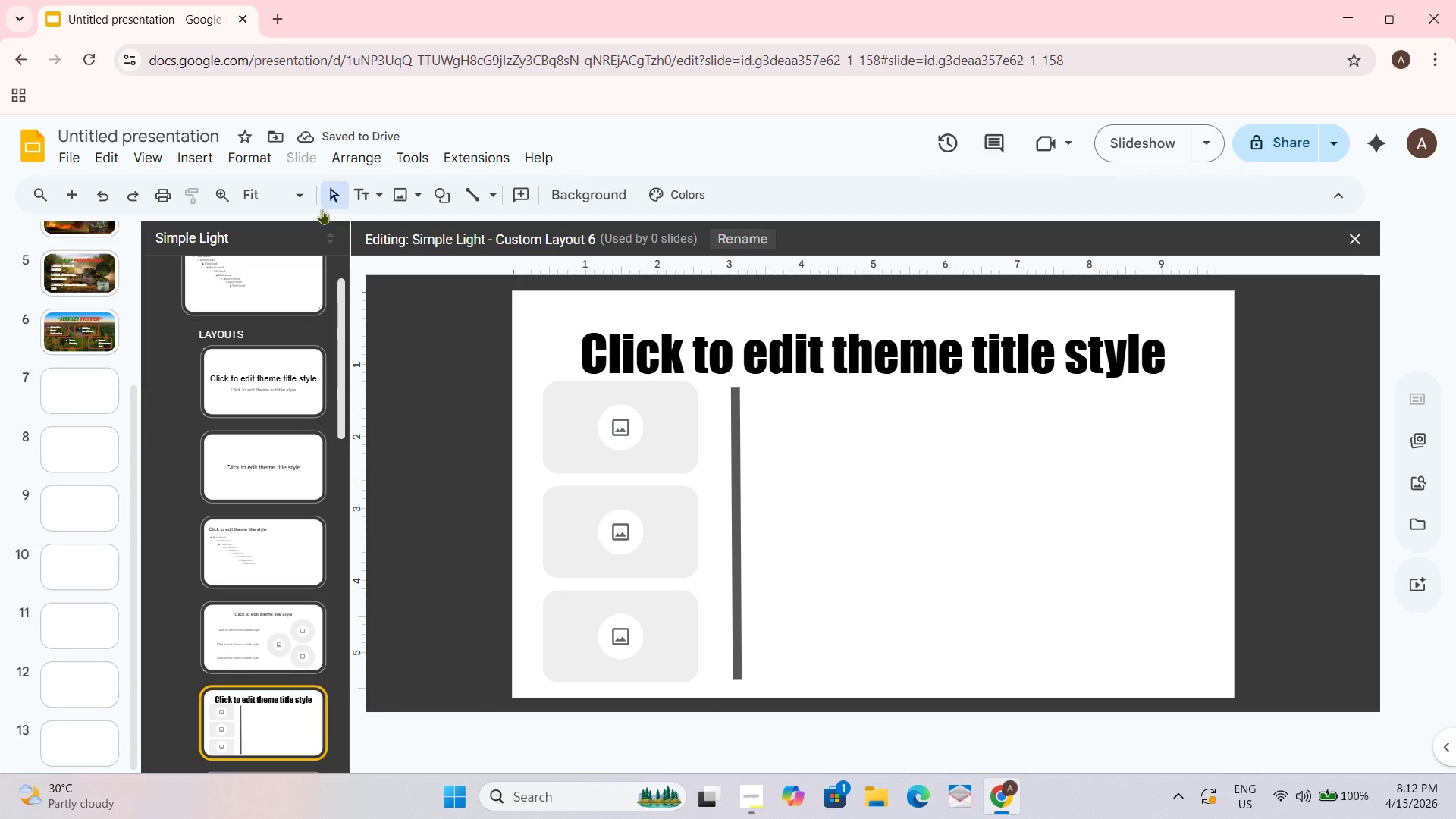 
left_click([197, 157])
 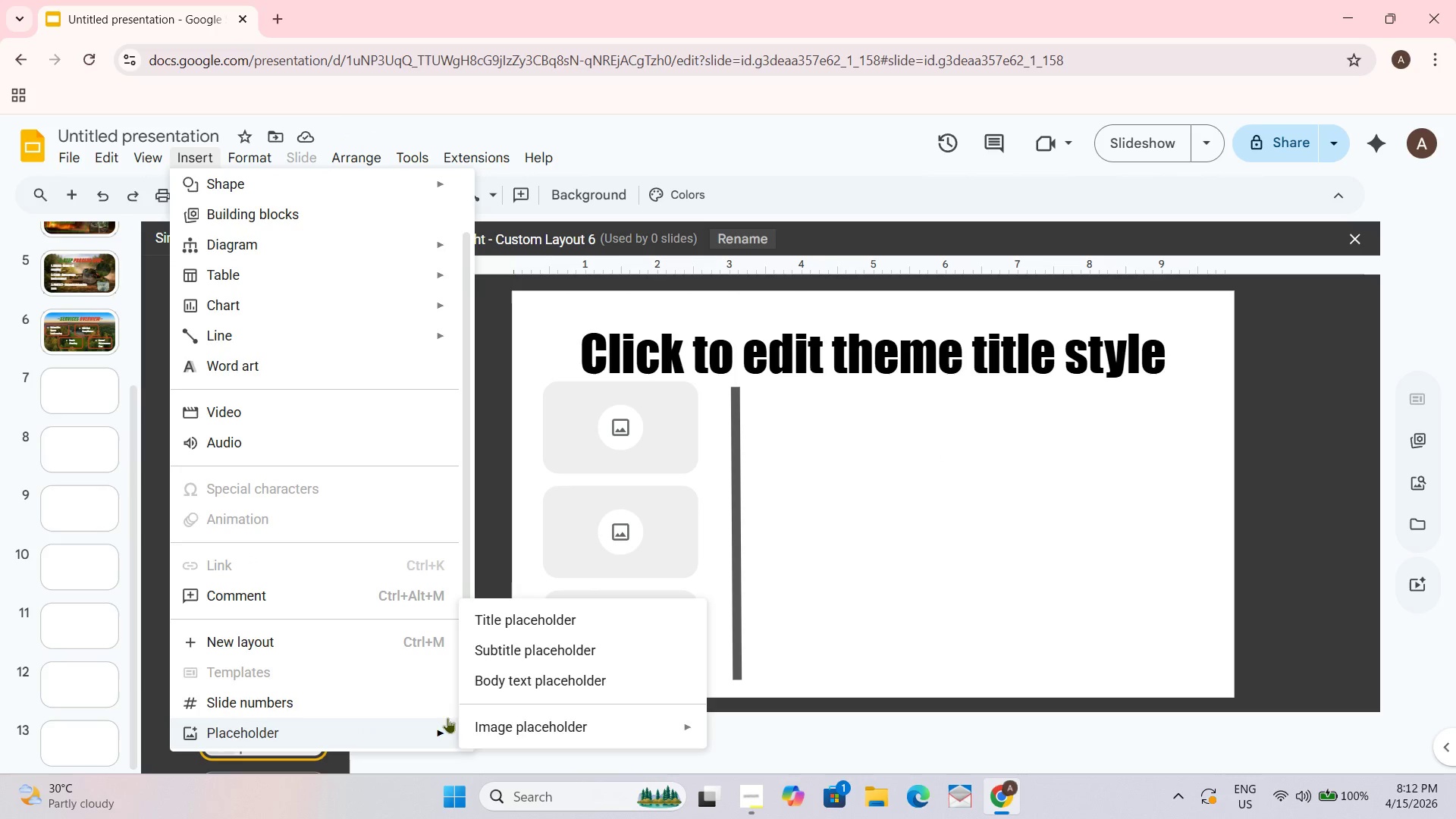 
left_click([536, 682])
 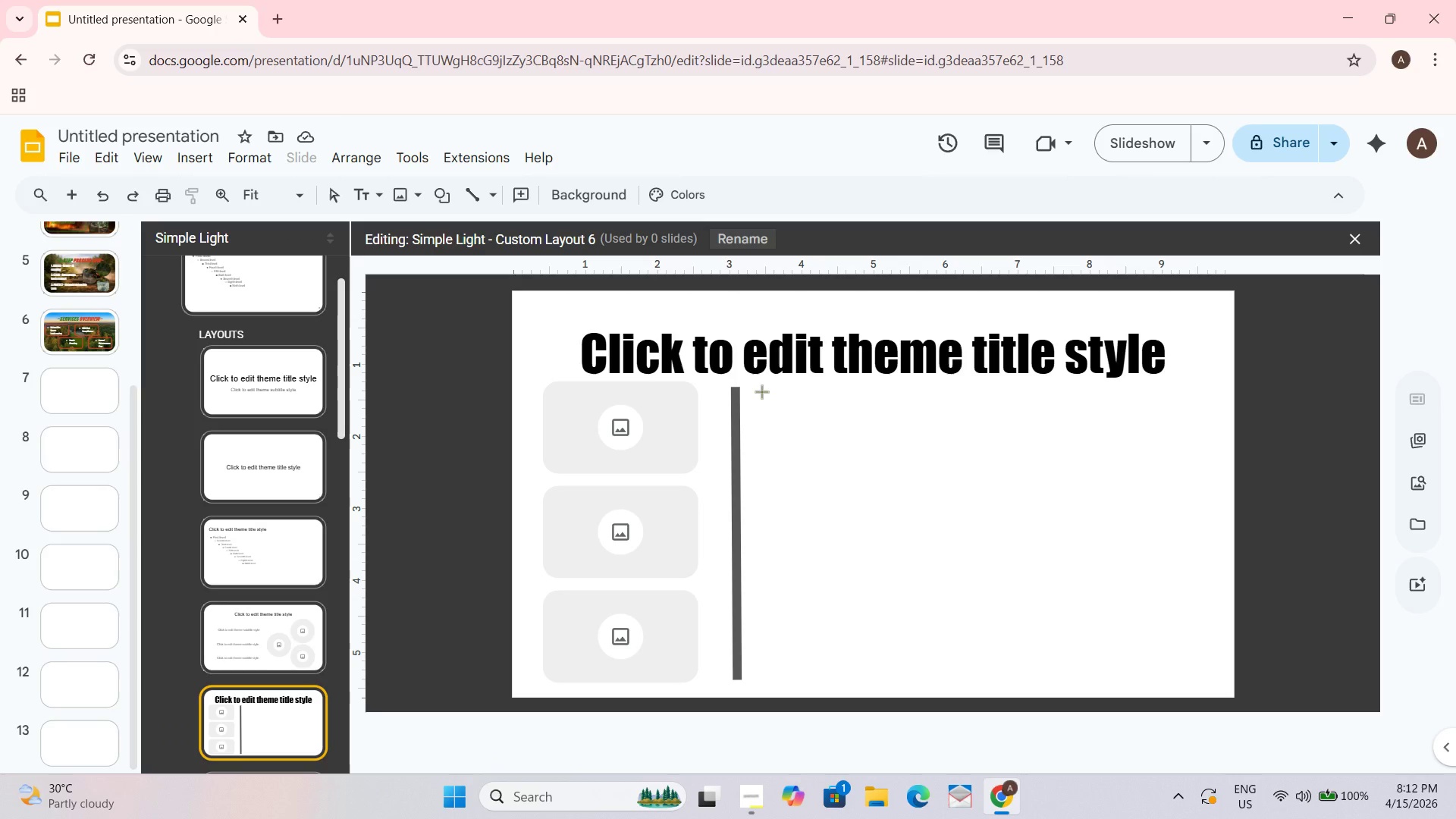 
left_click_drag(start_coordinate=[759, 391], to_coordinate=[1169, 676])
 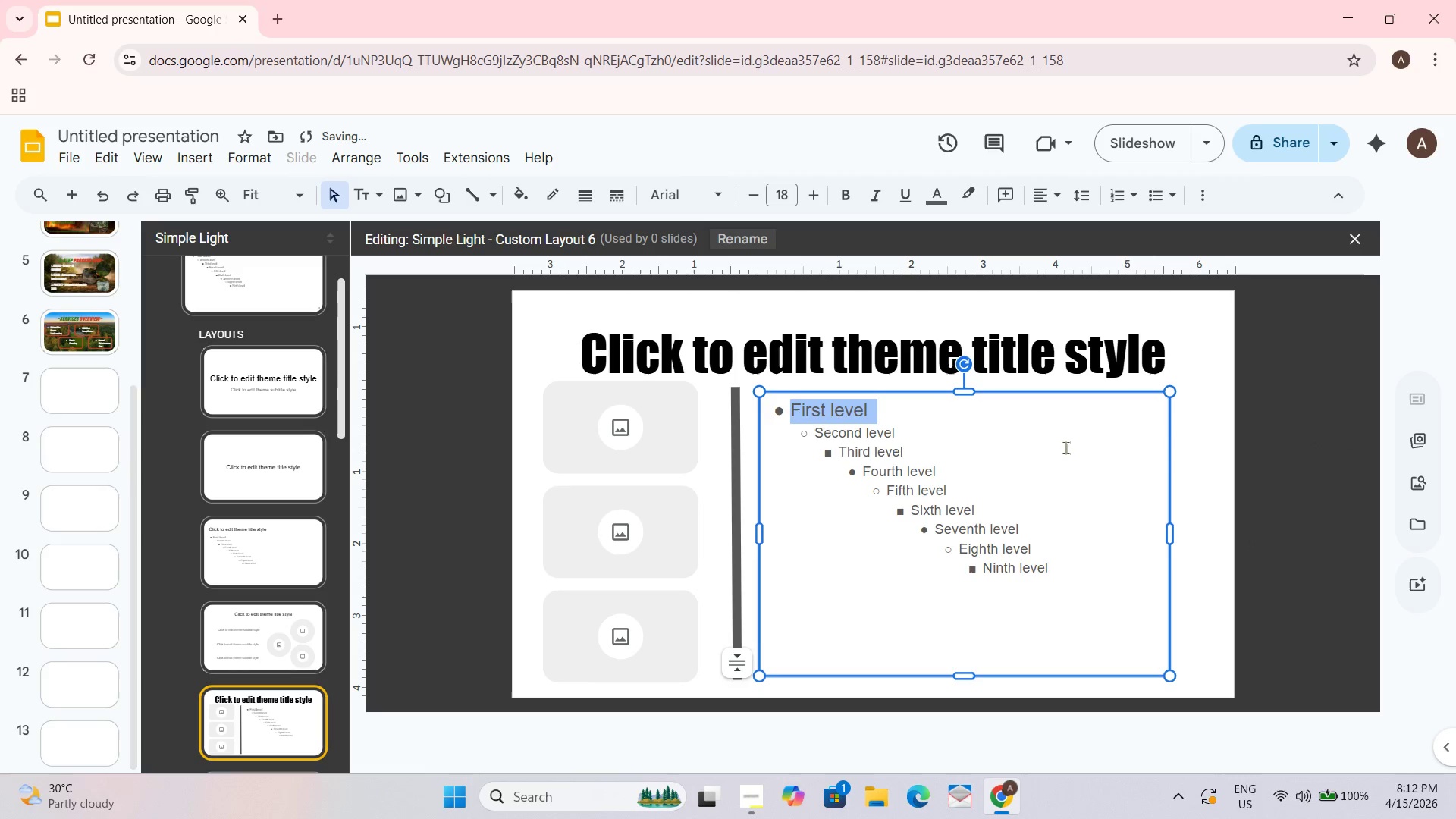 
key(Control+Z)
 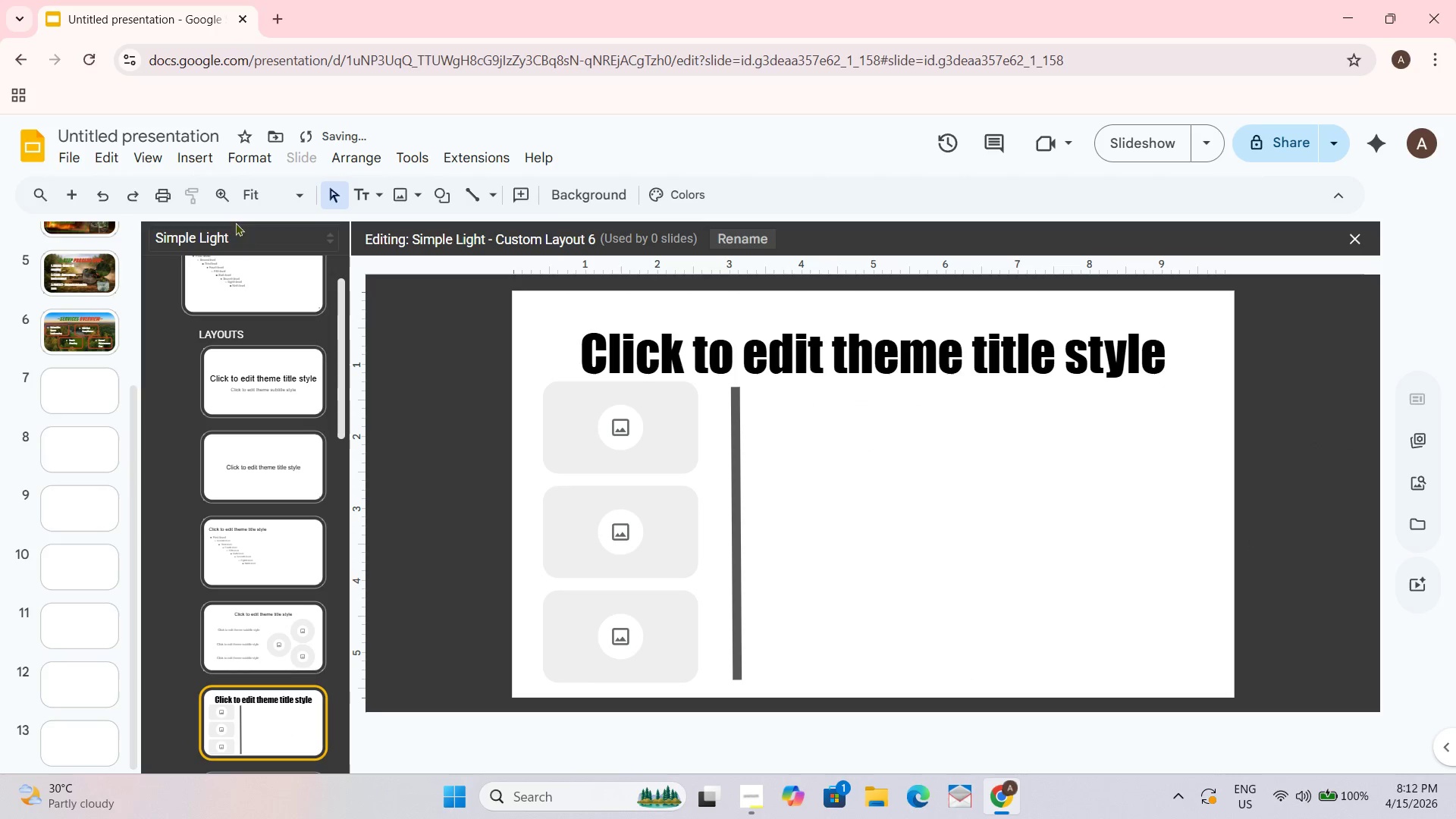 
left_click([182, 158])
 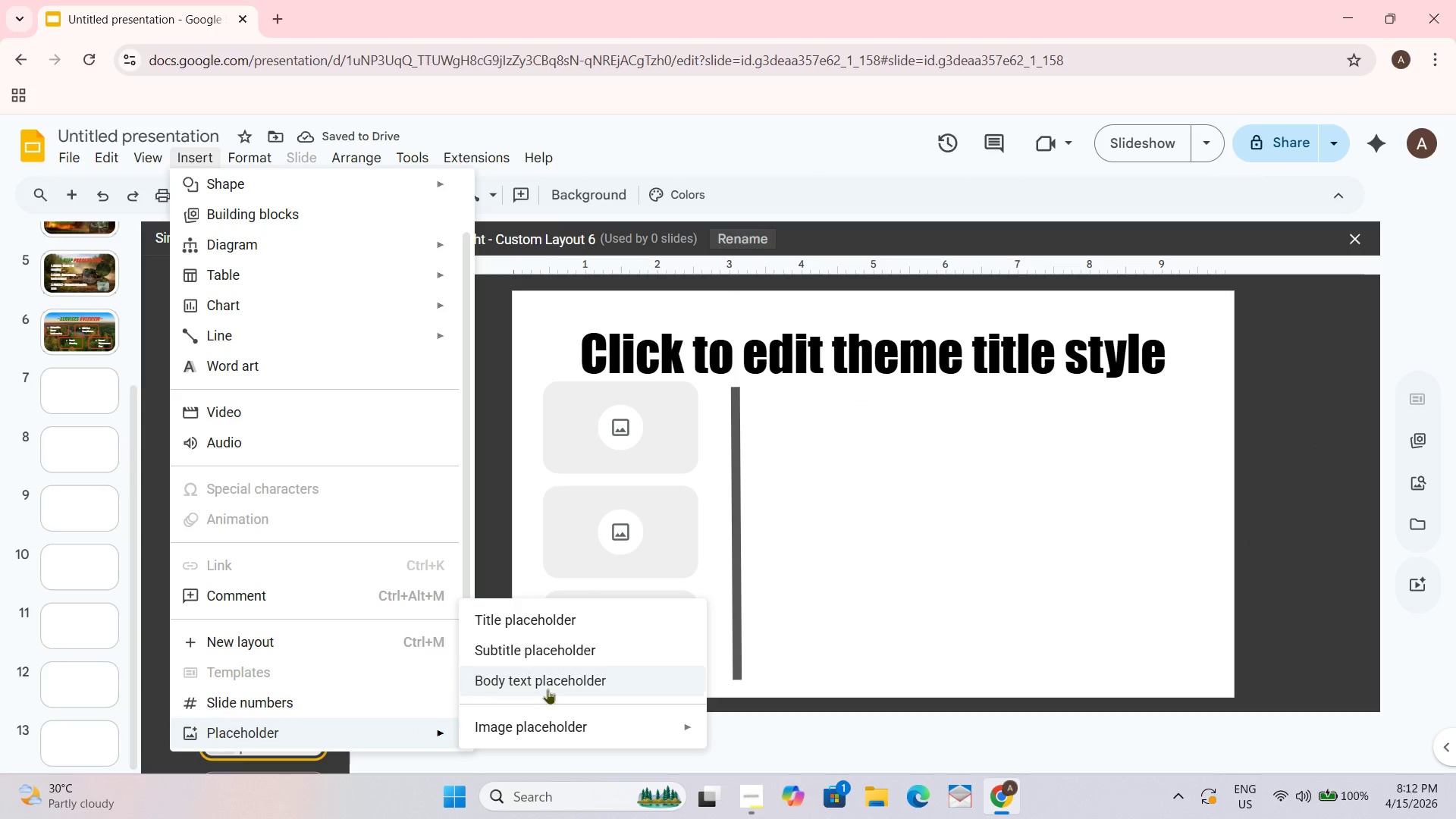 
left_click([555, 651])
 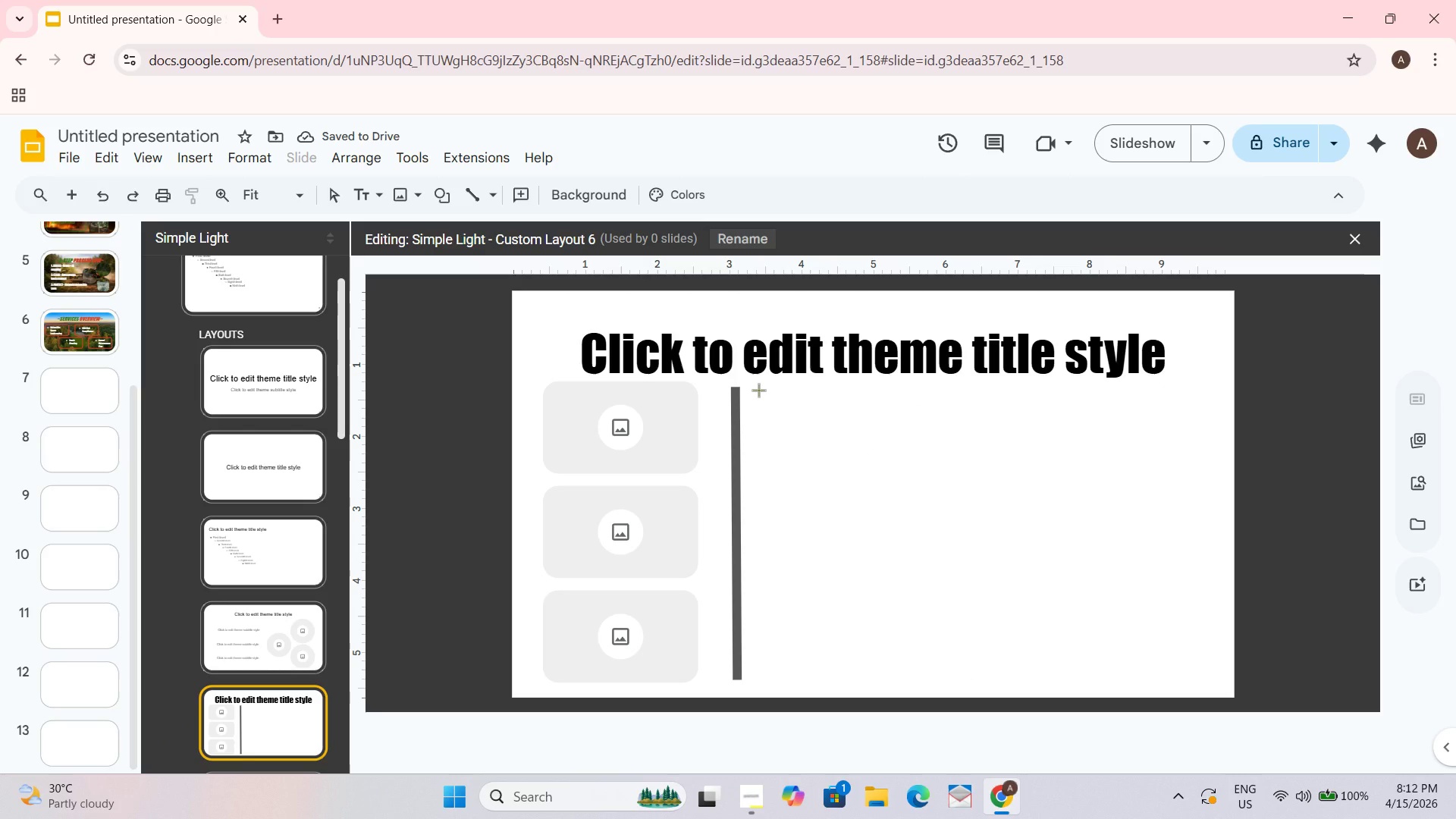 
left_click_drag(start_coordinate=[758, 390], to_coordinate=[1167, 681])
 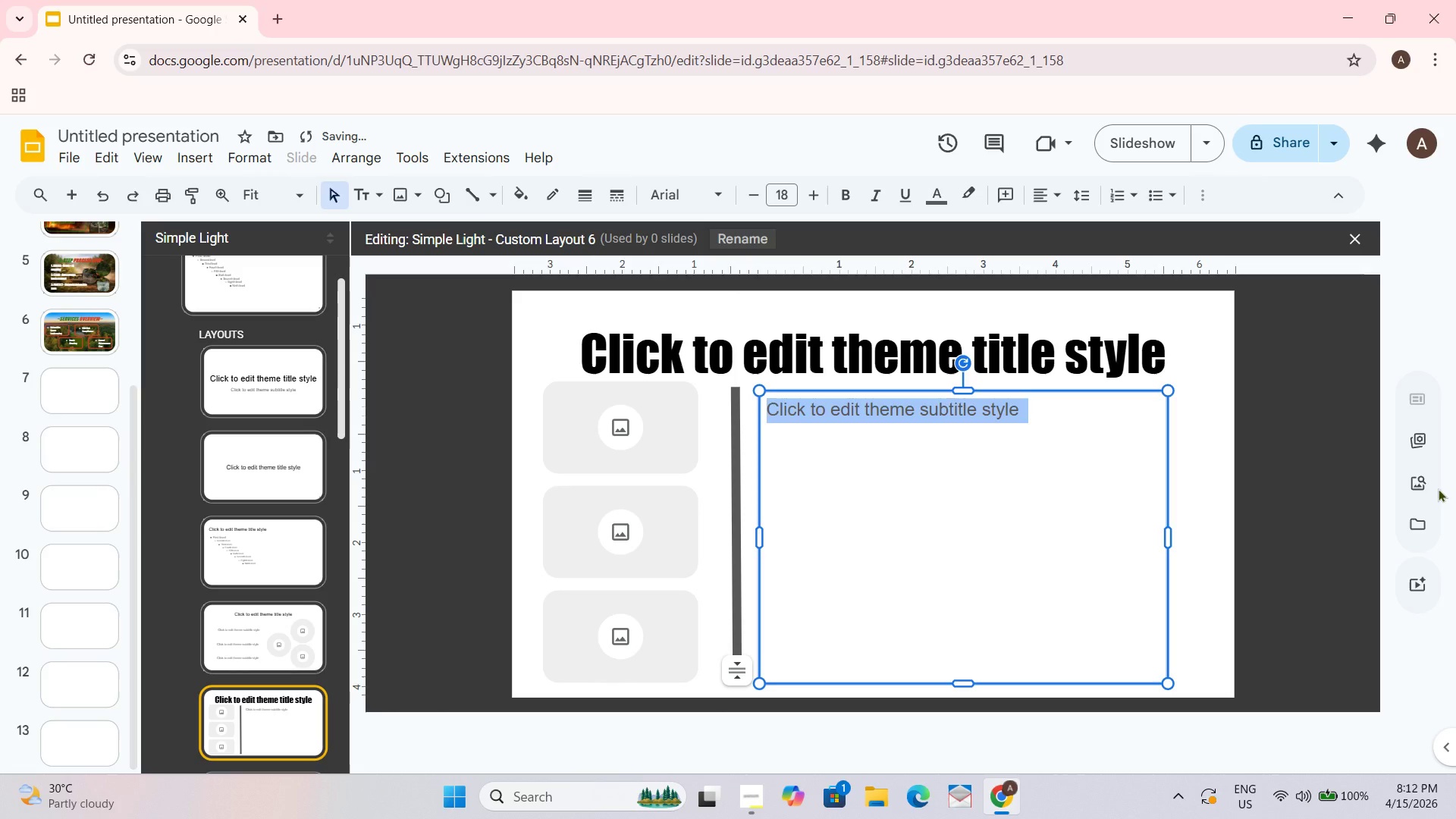 
left_click_drag(start_coordinate=[1437, 484], to_coordinate=[1431, 484])
 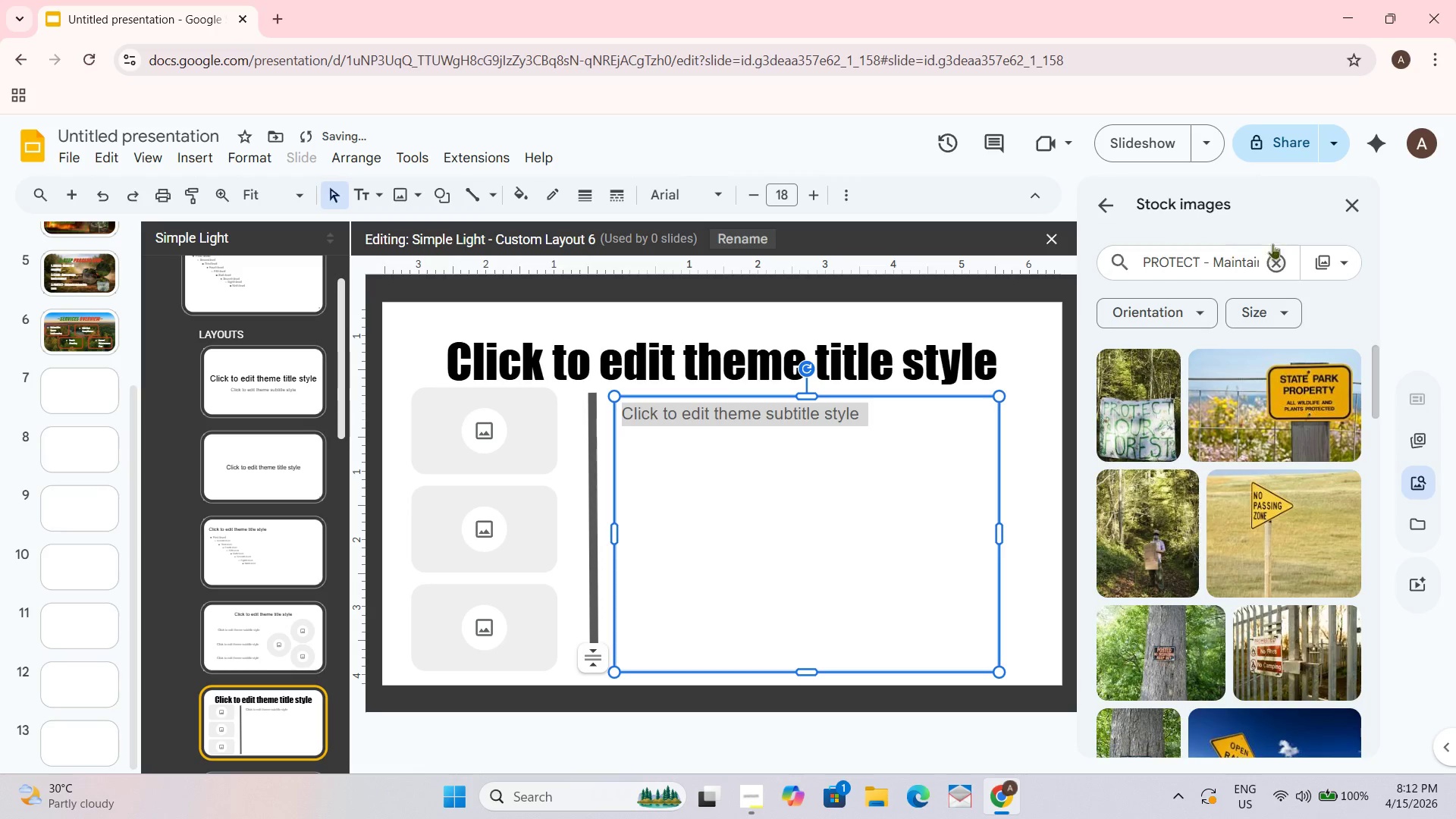 
left_click([1355, 199])
 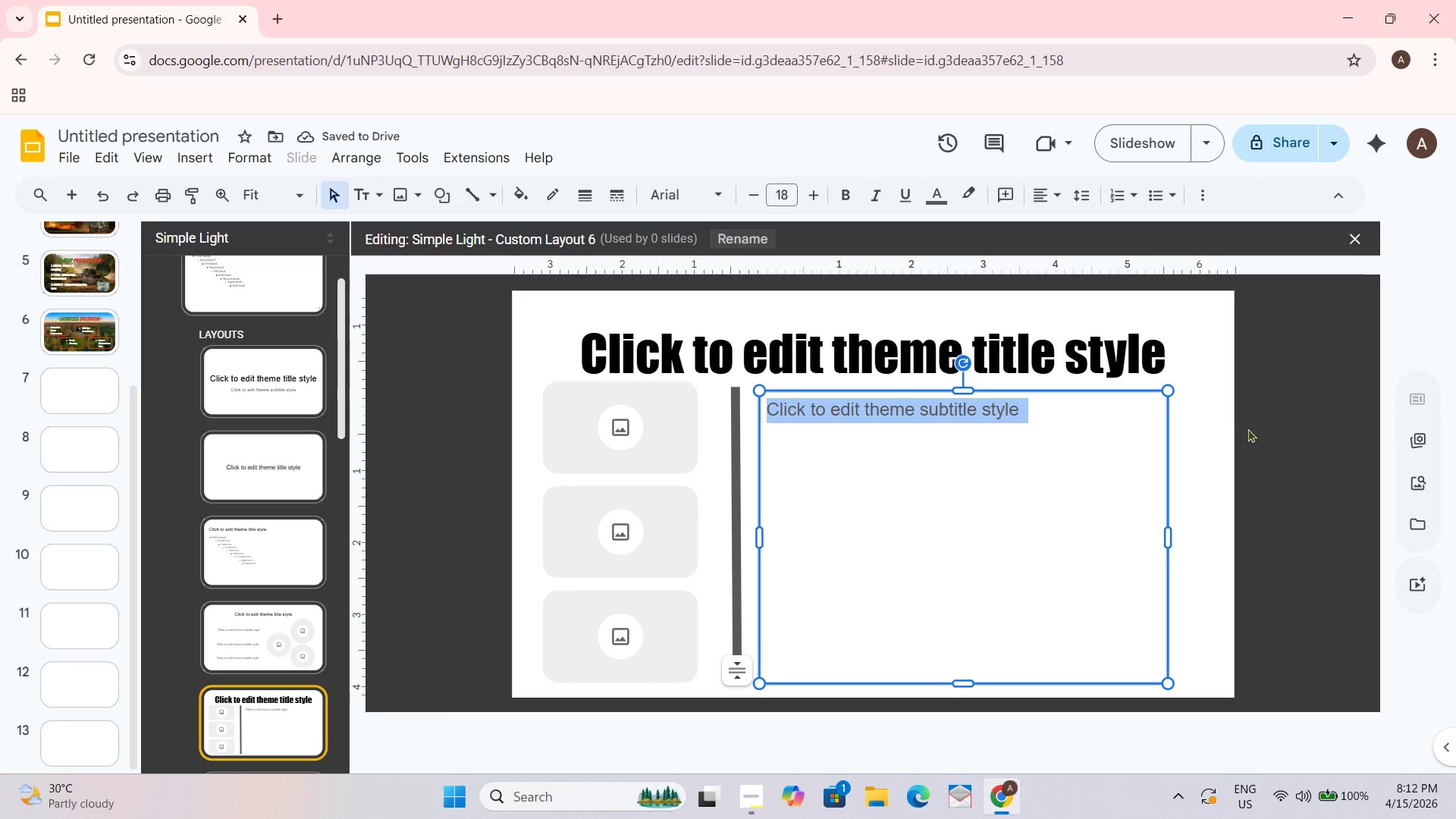 
left_click([1213, 433])
 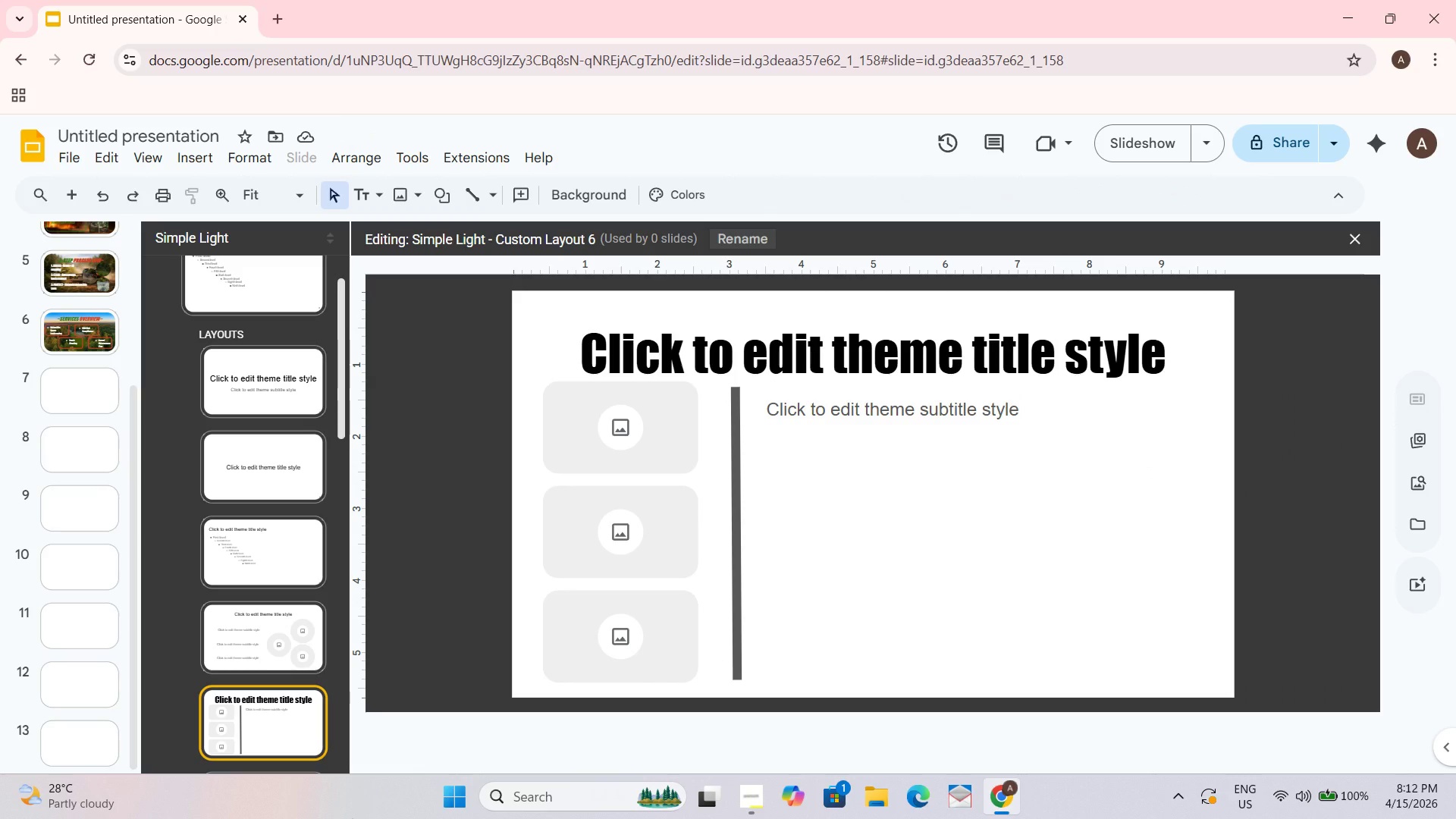 
wait(5.5)
 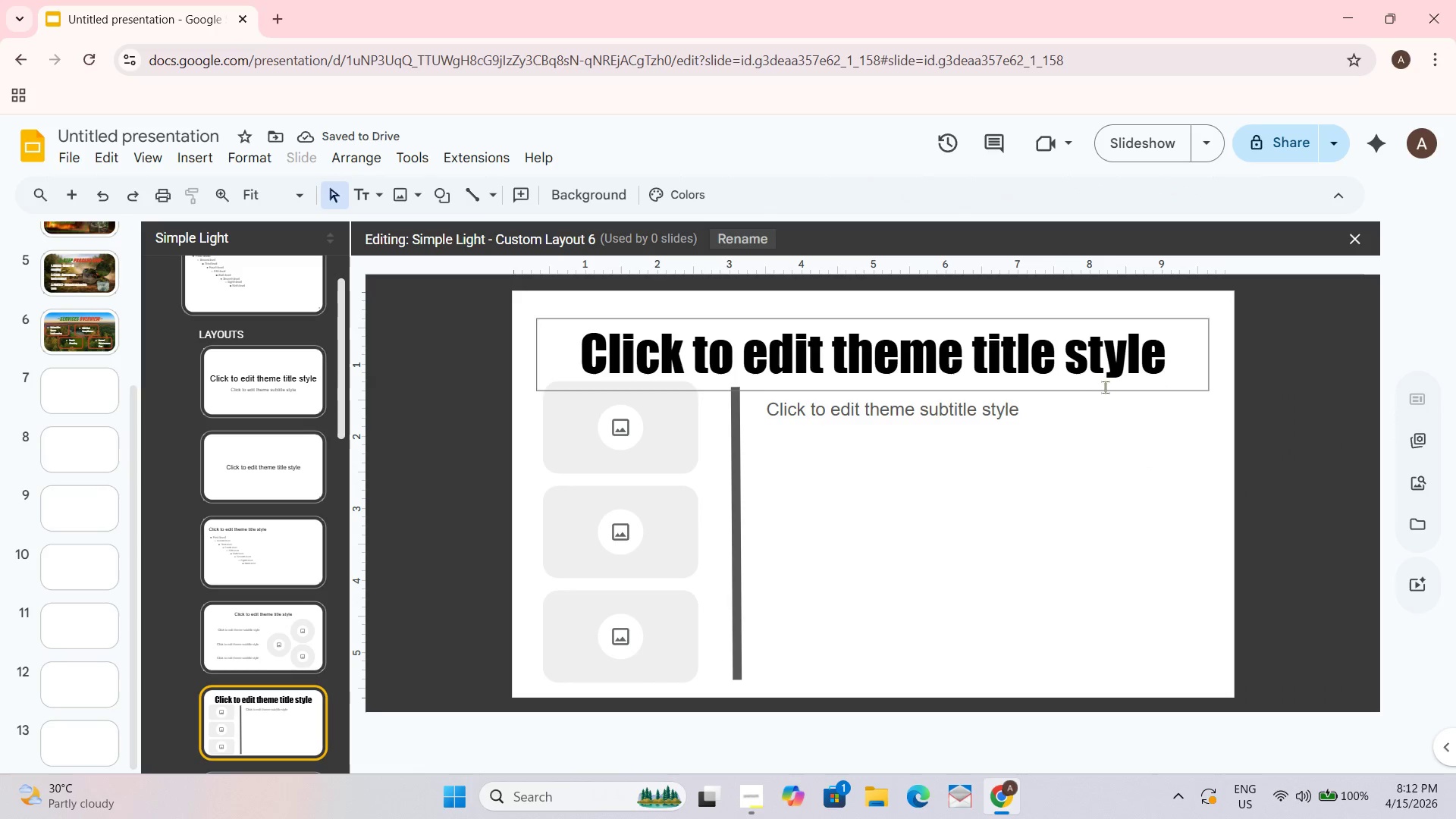 
left_click([868, 403])
 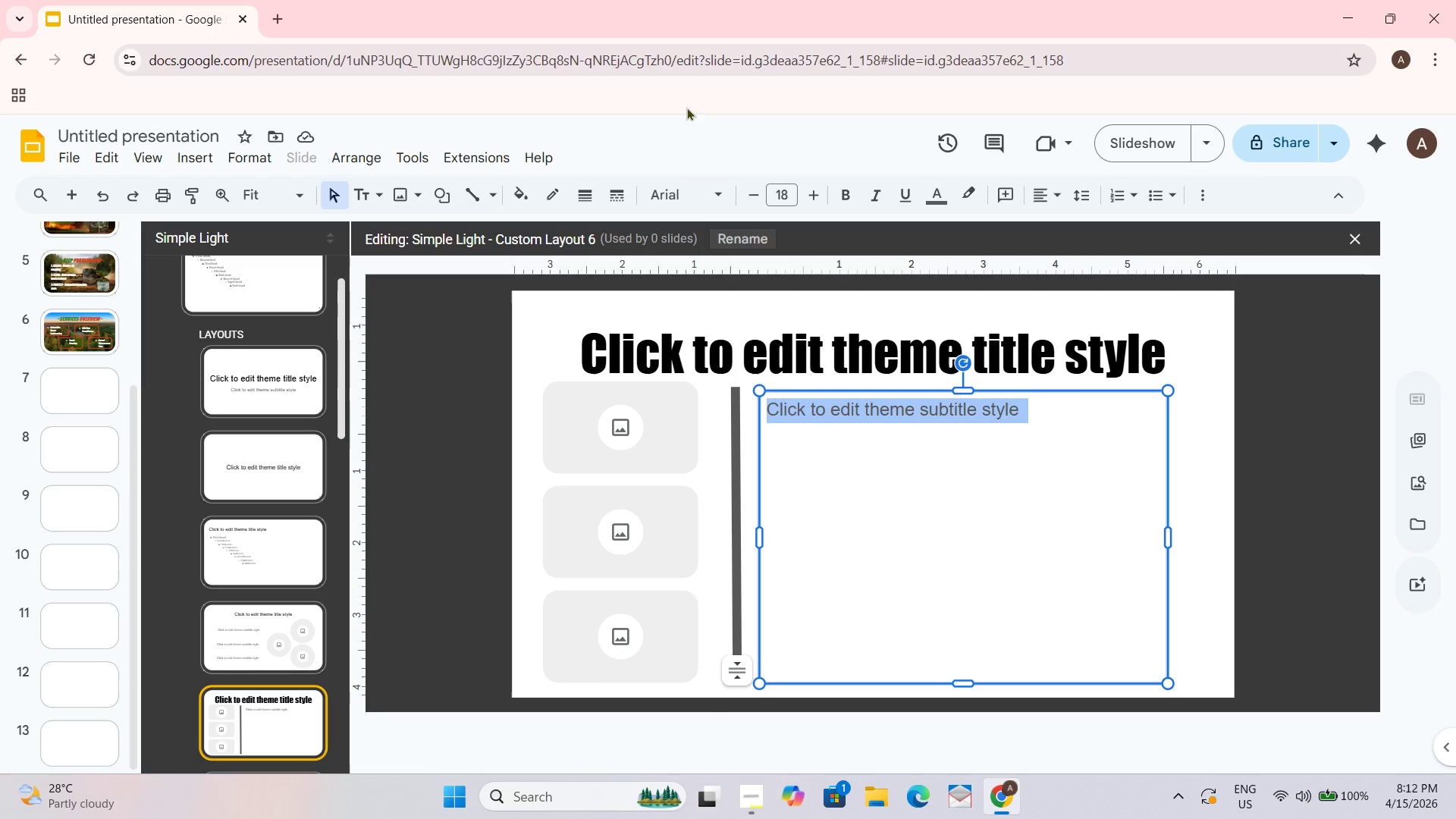 
left_click([716, 199])
 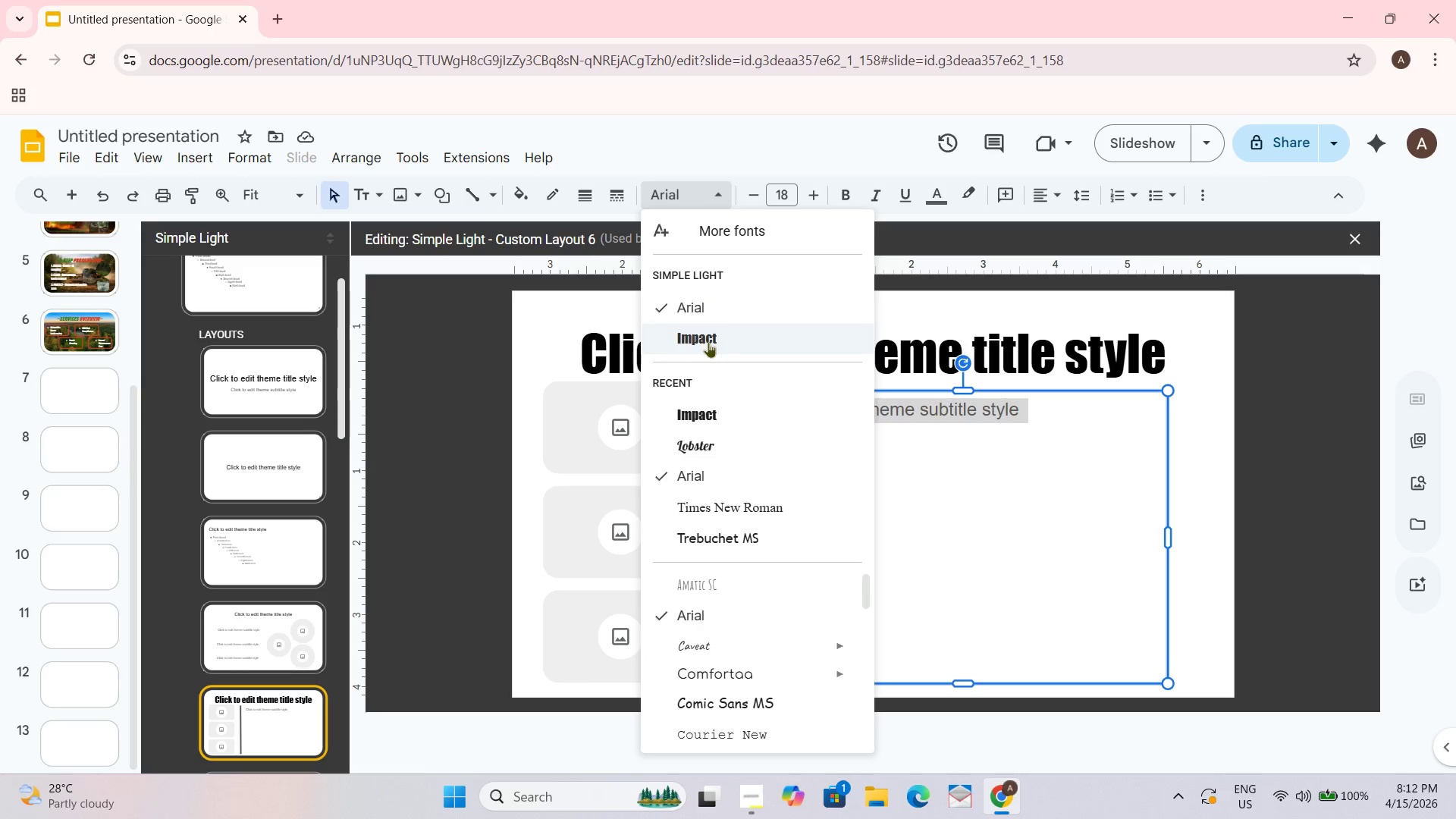 
left_click([703, 338])
 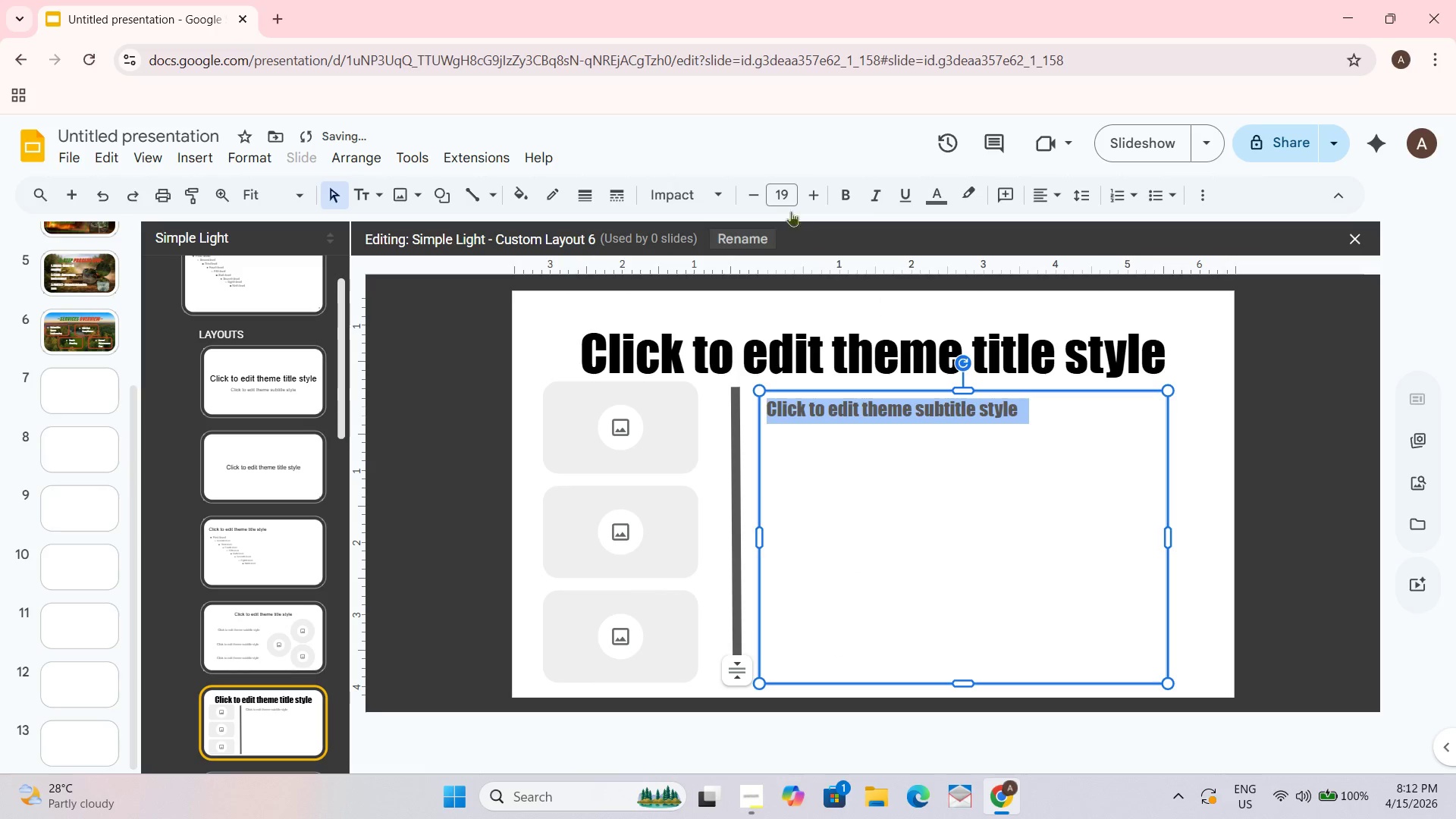 
left_click([807, 196])
 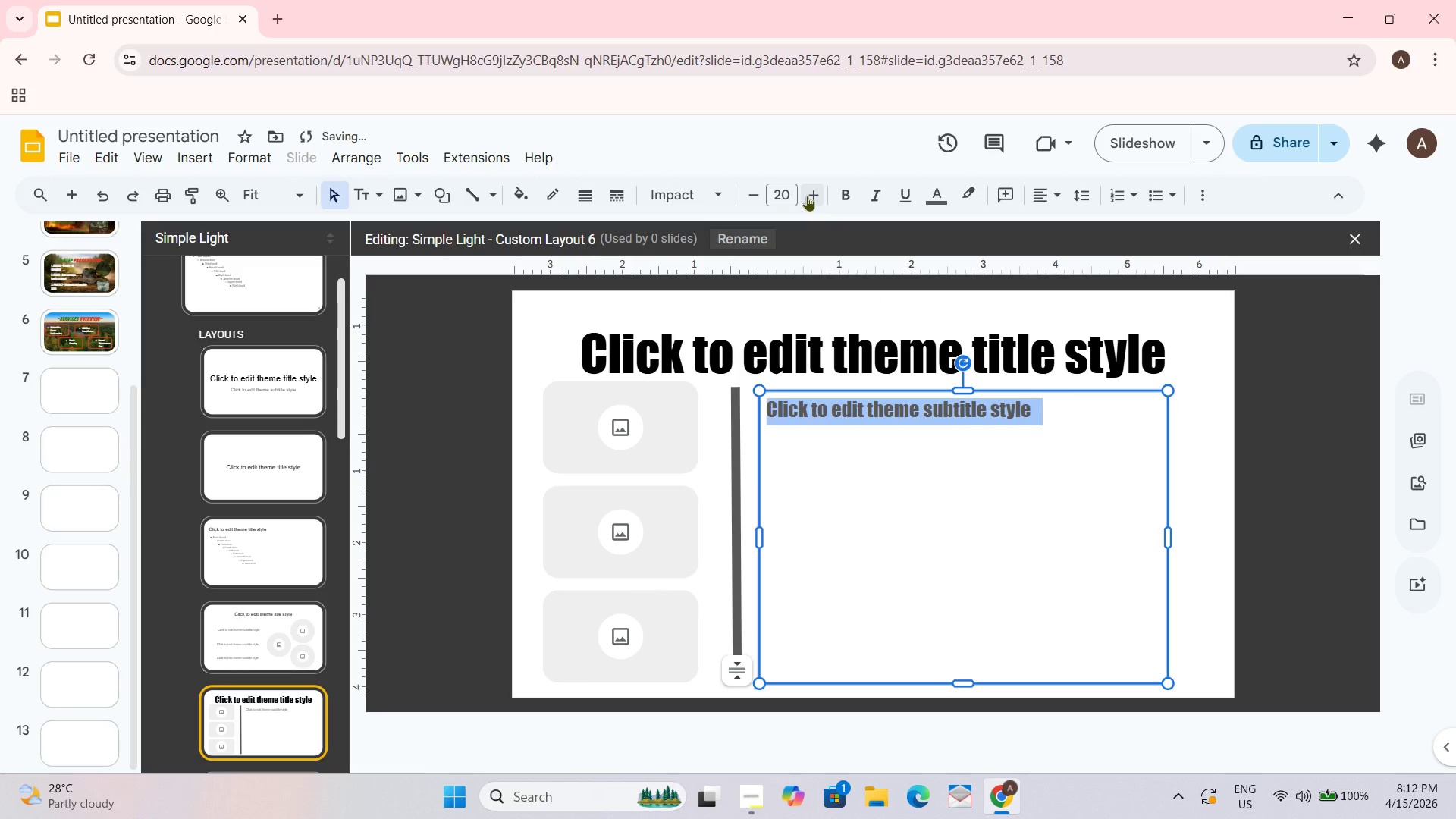 
left_click([807, 196])
 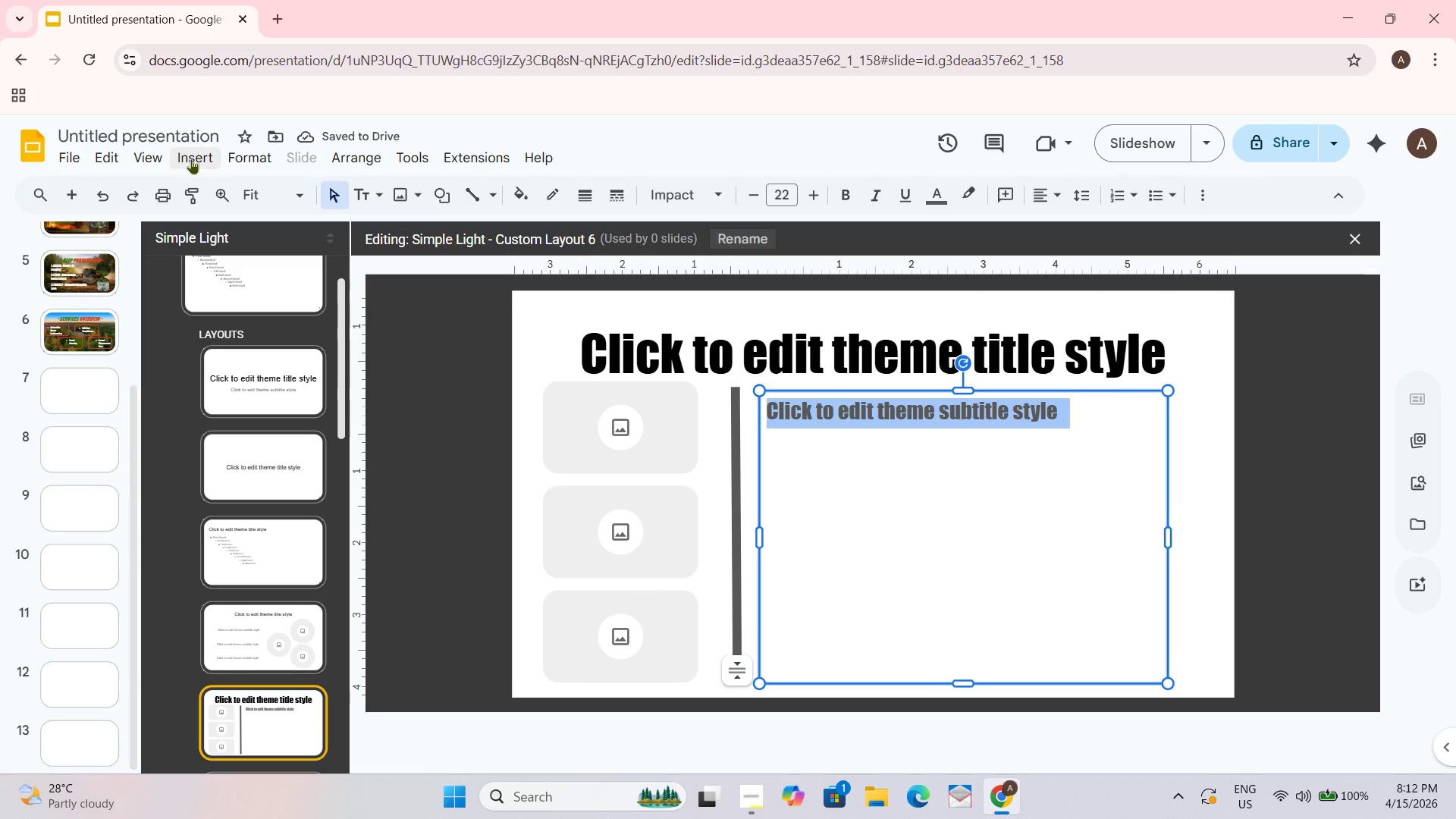 
wait(9.2)
 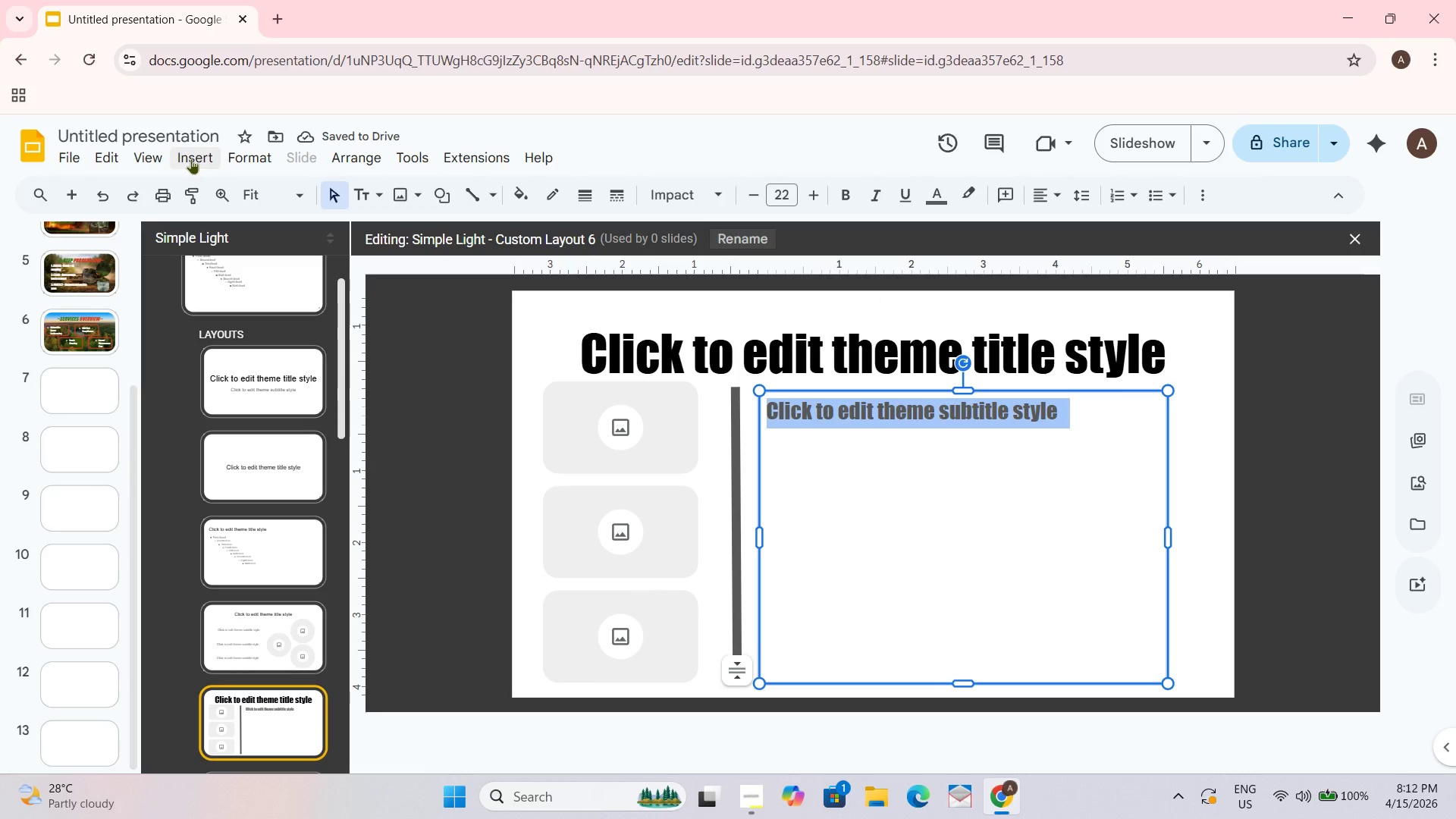 
left_click([592, 343])
 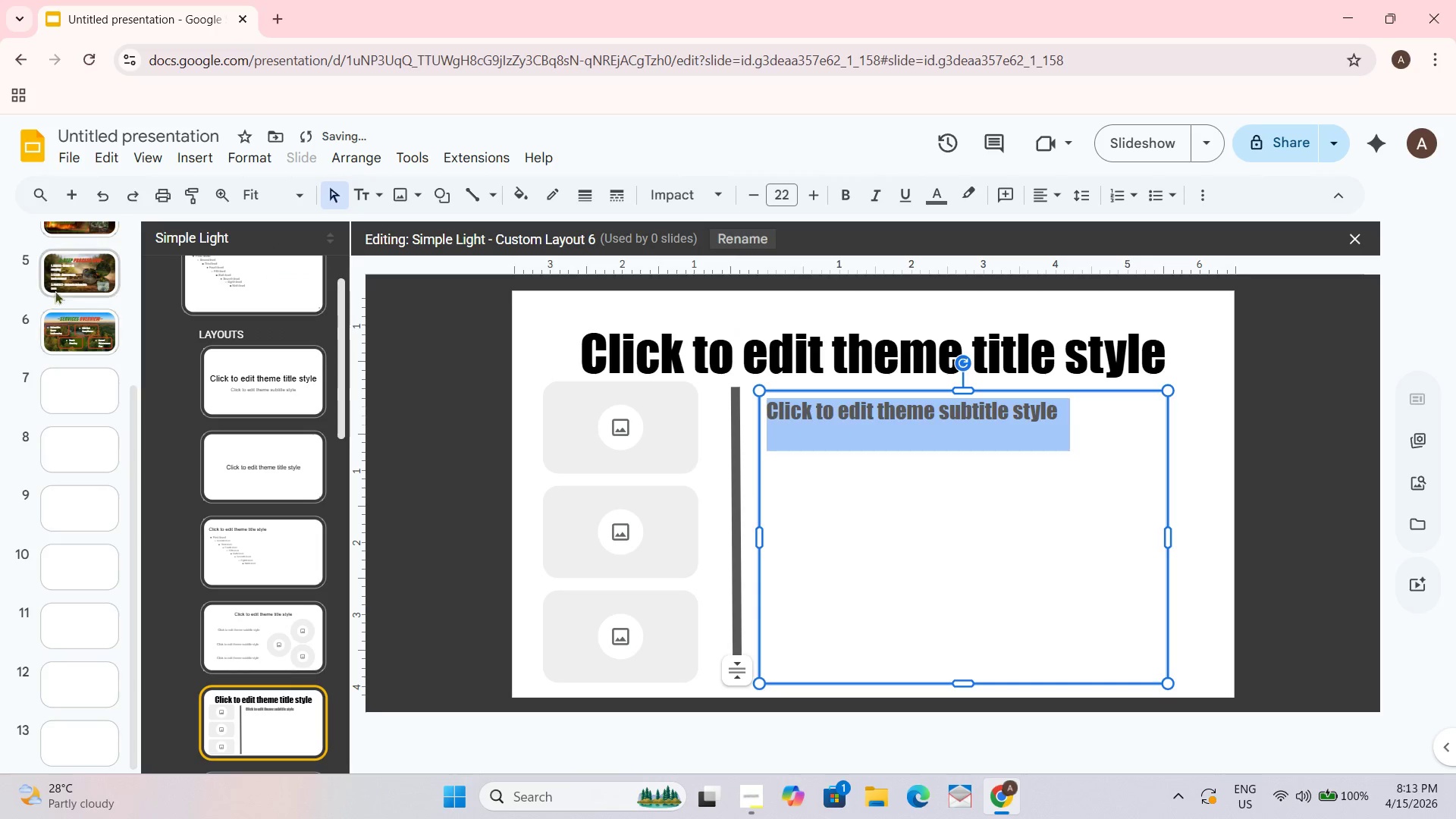 
left_click([64, 347])
 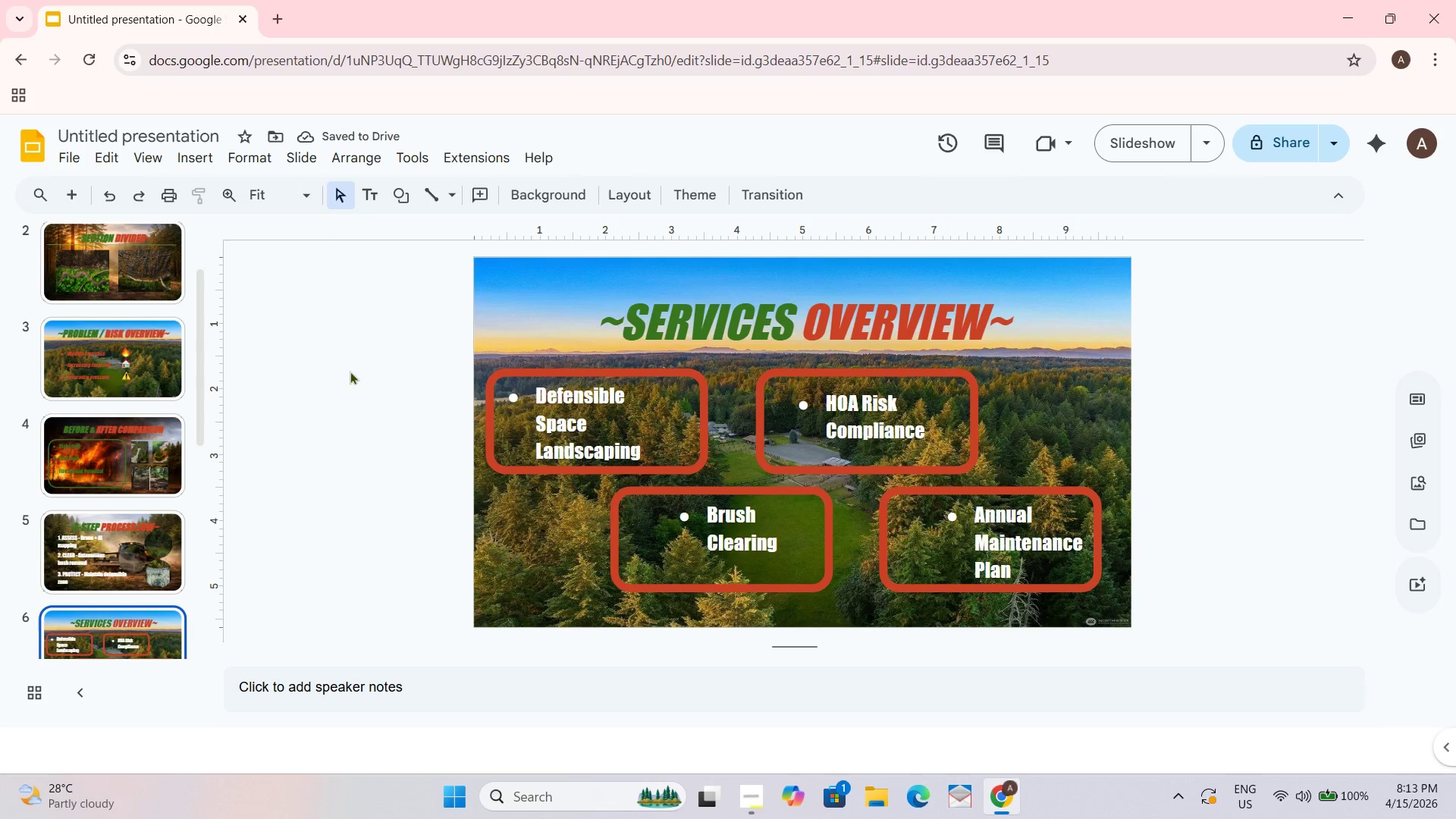 
left_click([560, 409])
 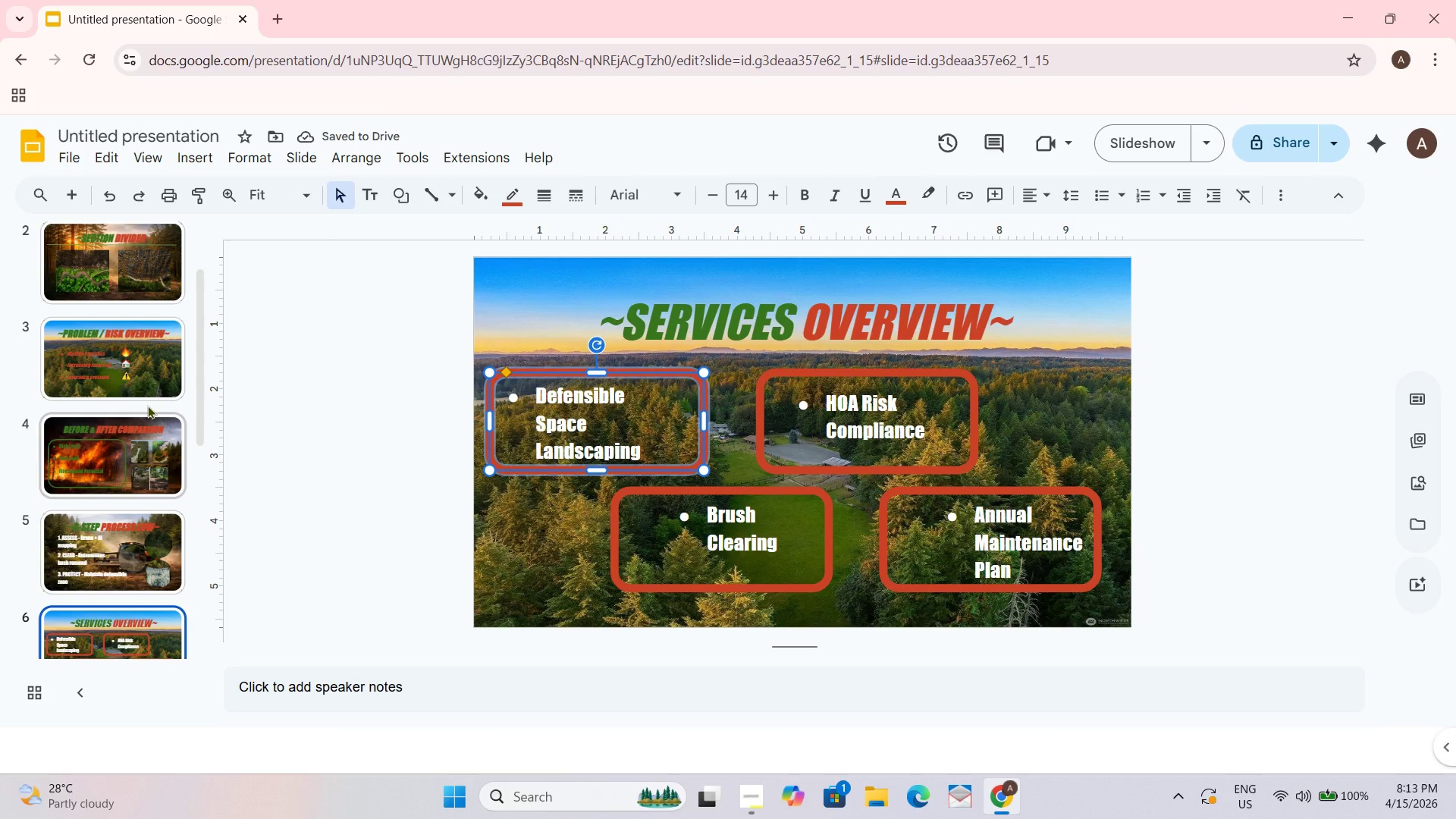 
left_click([133, 533])
 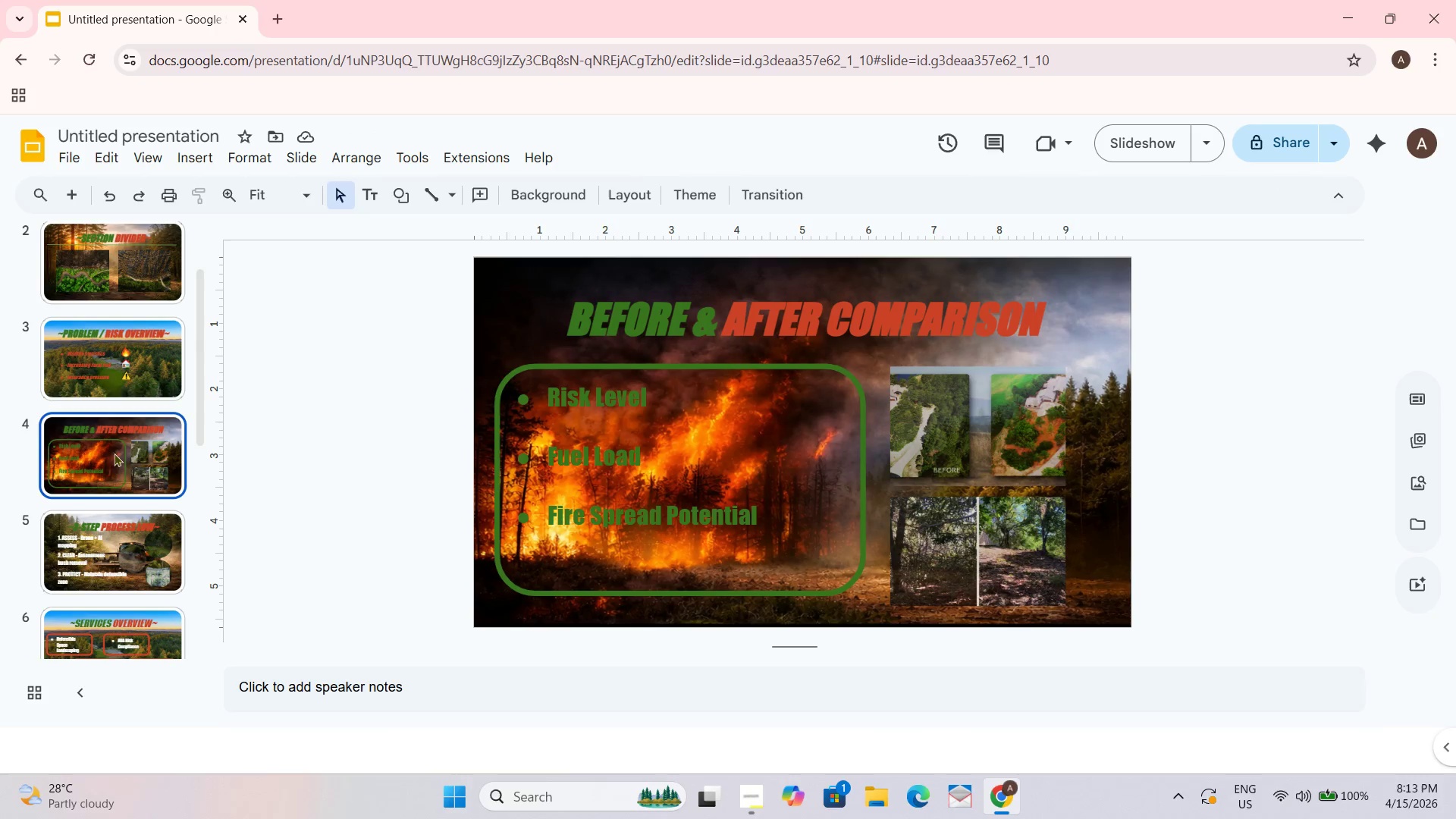 
double_click([104, 391])
 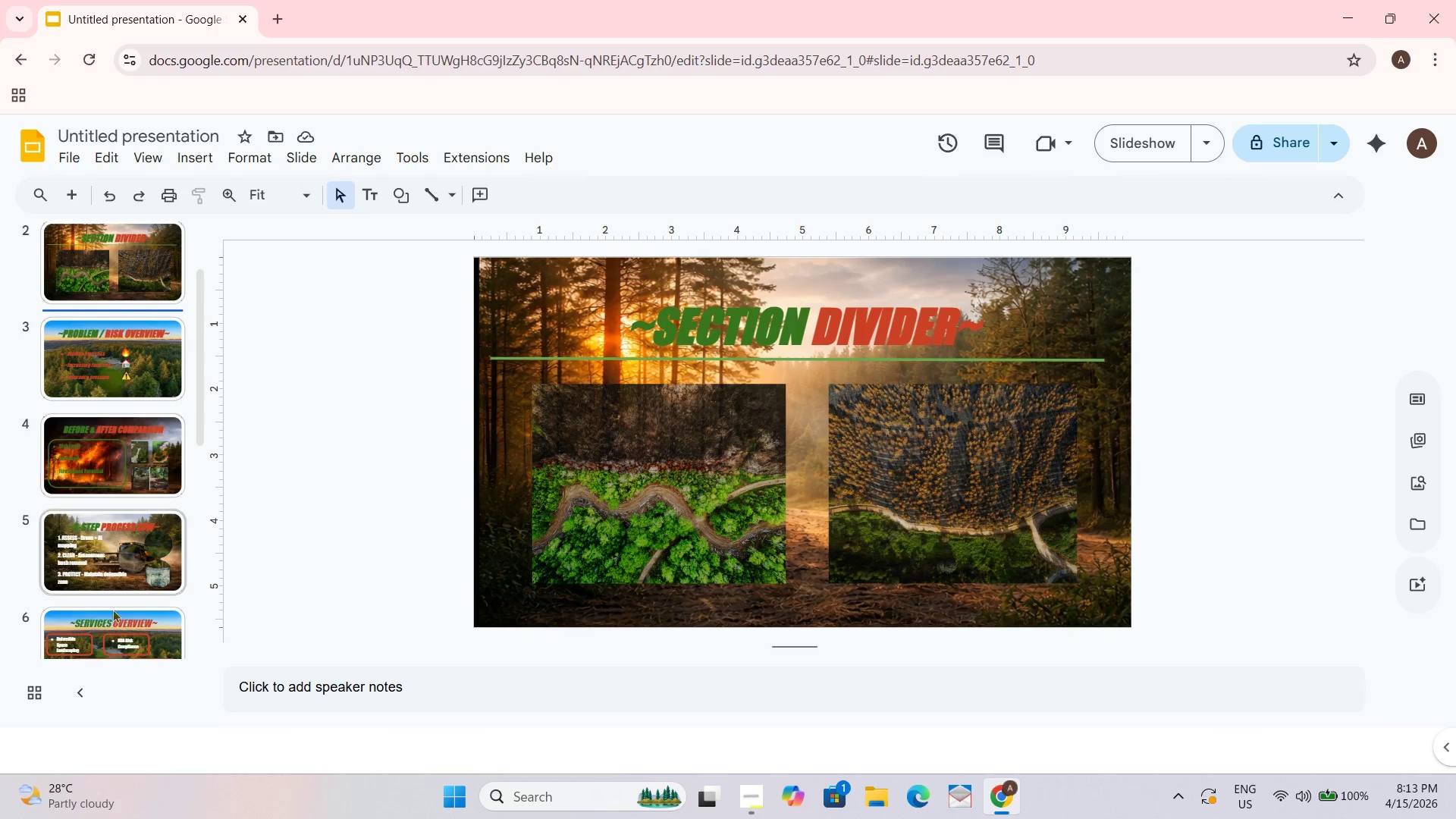 
left_click([79, 620])
 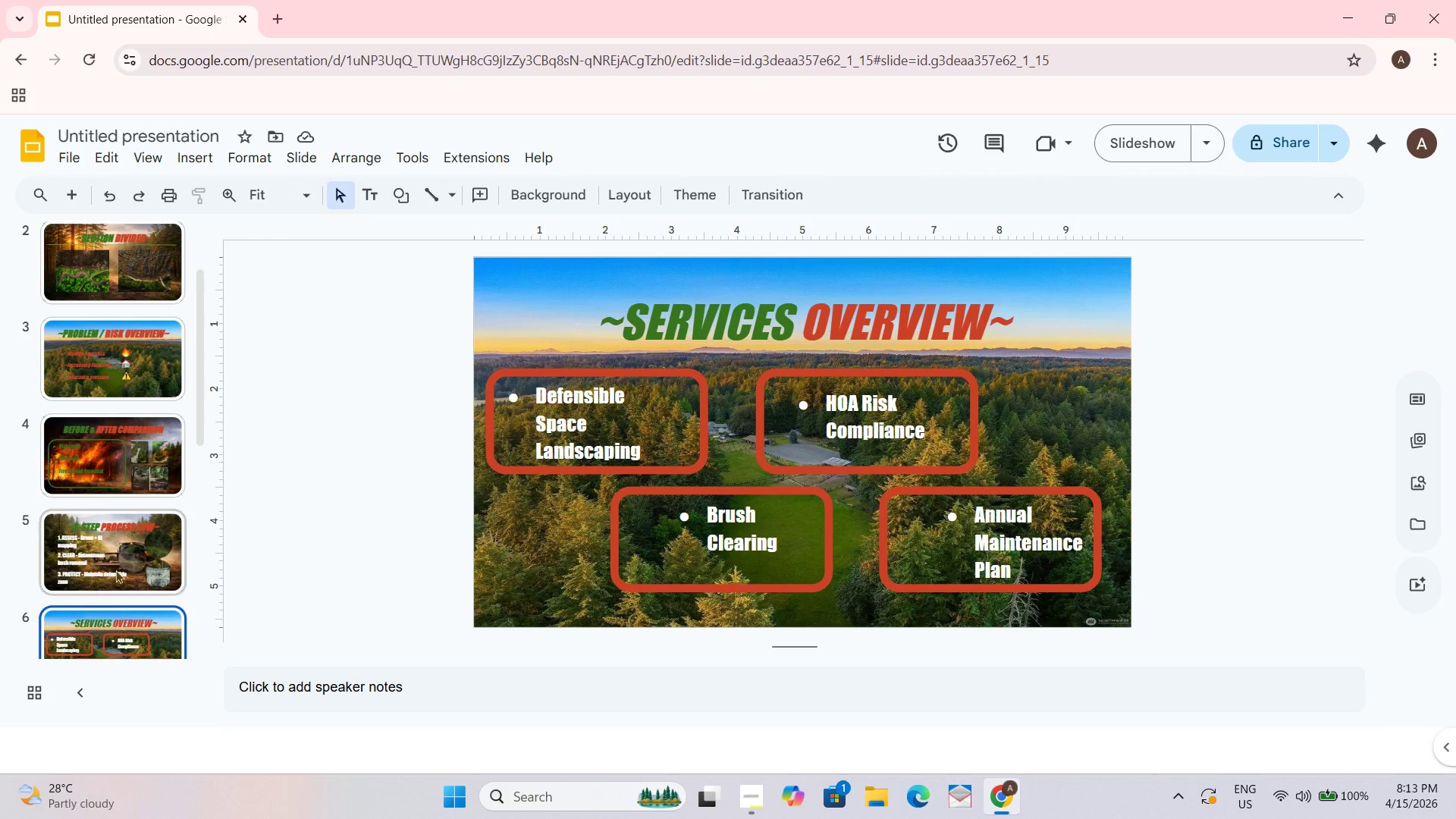 
left_click([111, 539])
 